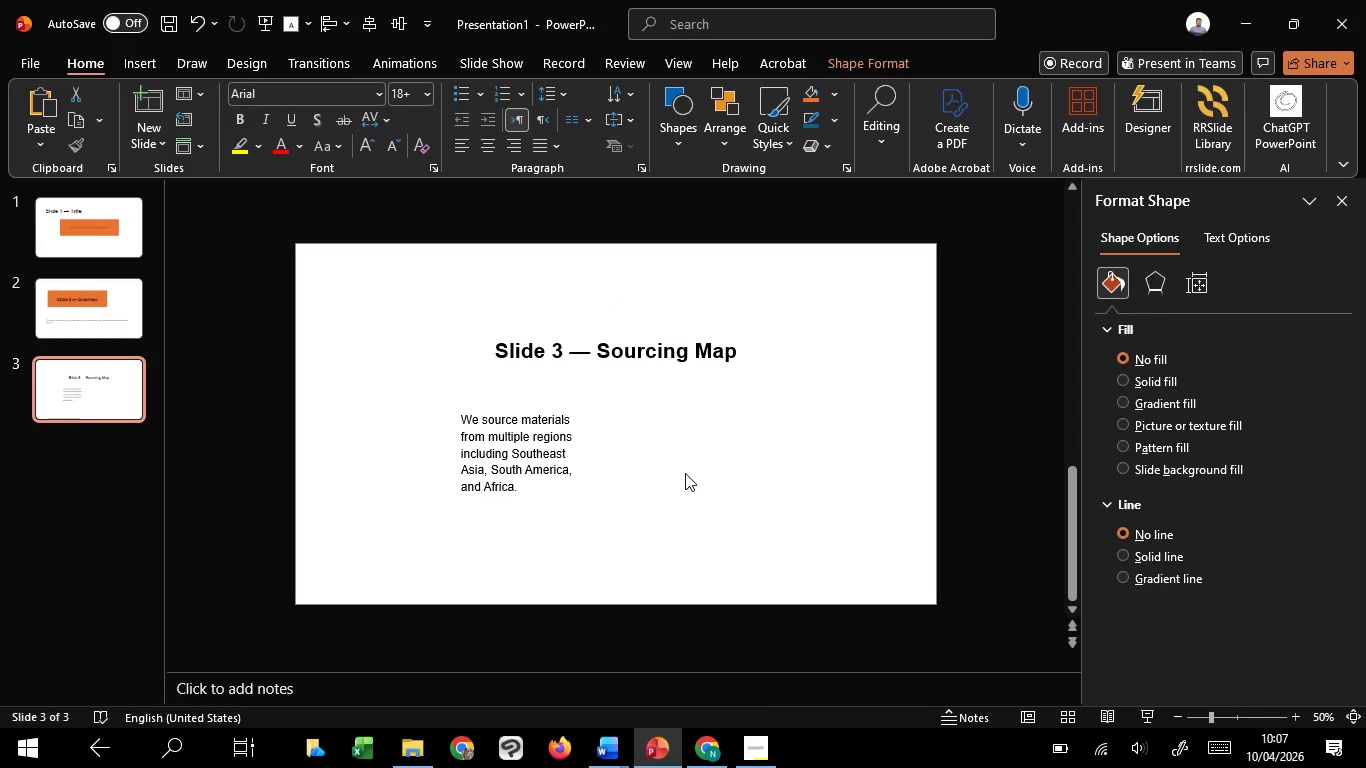 
left_click([685, 473])
 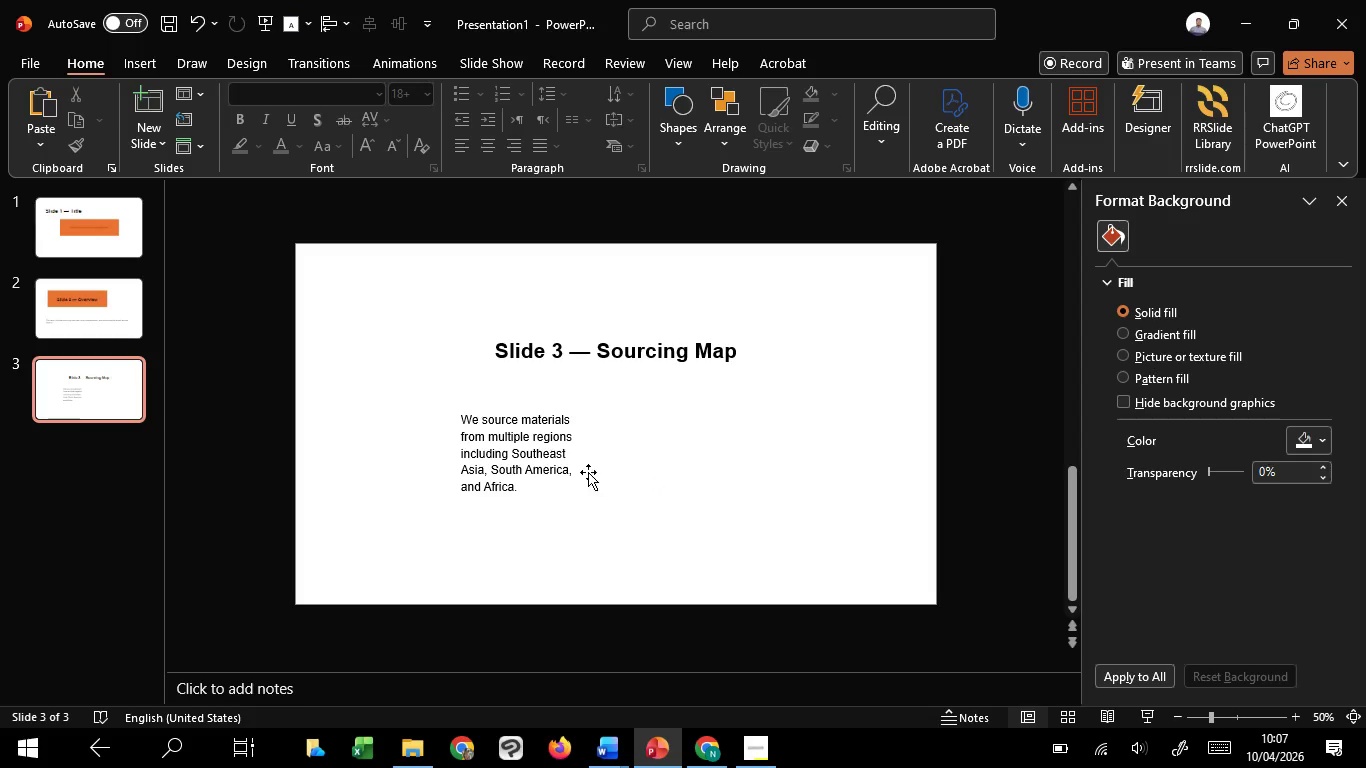 
left_click([584, 473])
 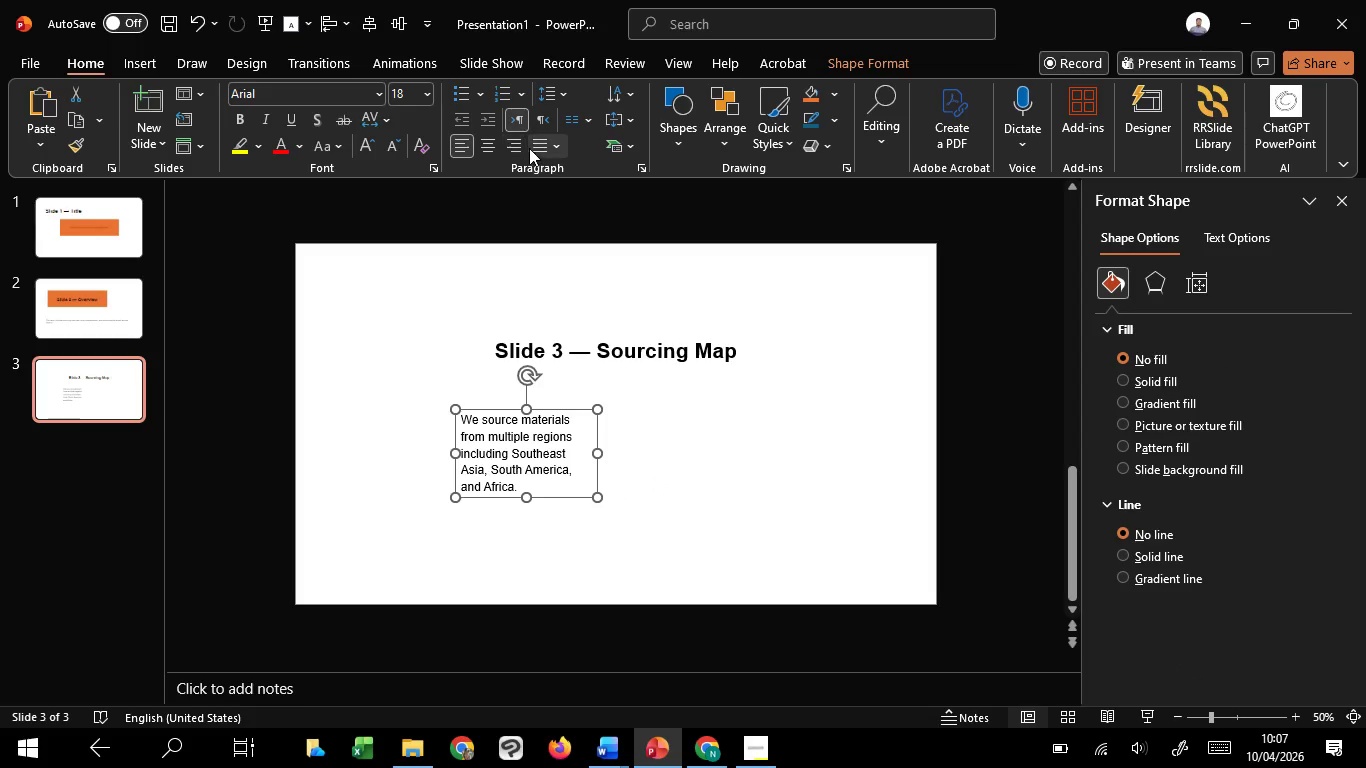 
left_click([536, 144])
 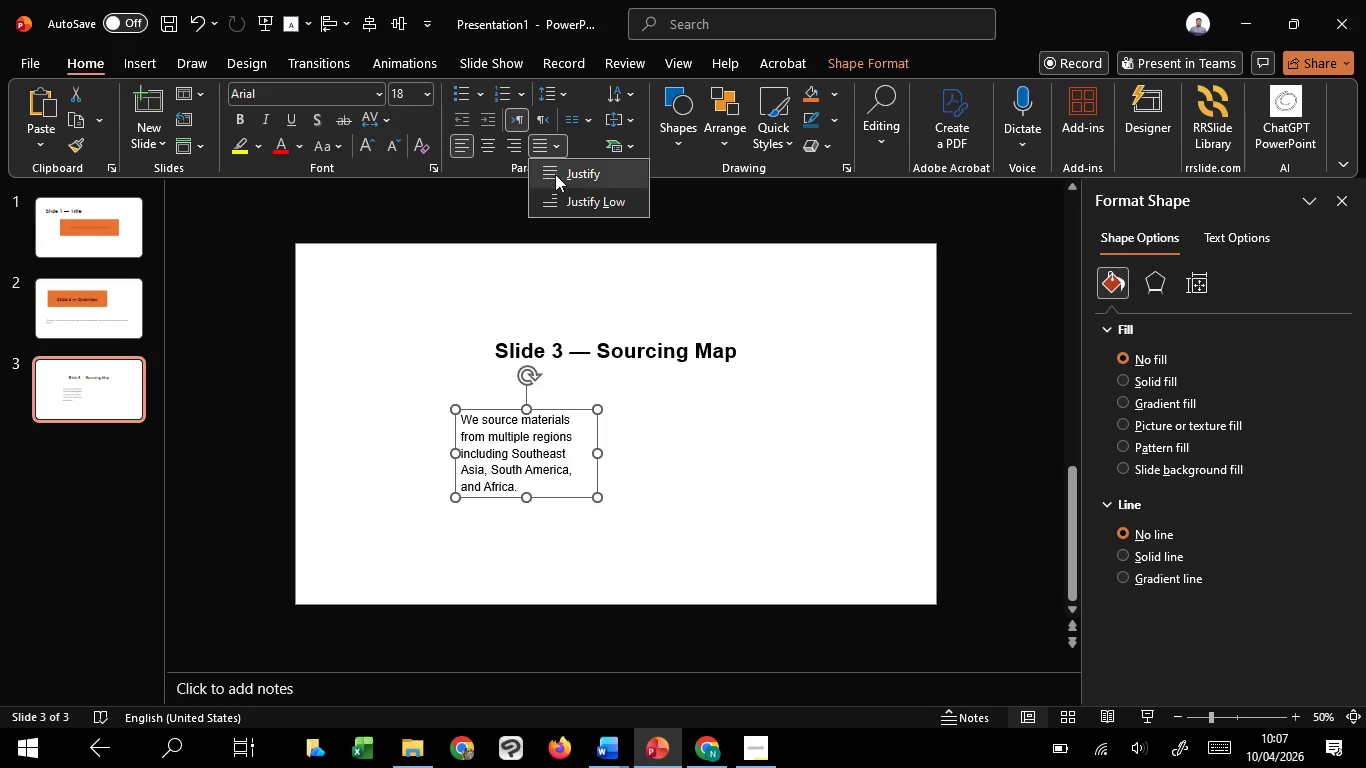 
left_click([557, 174])
 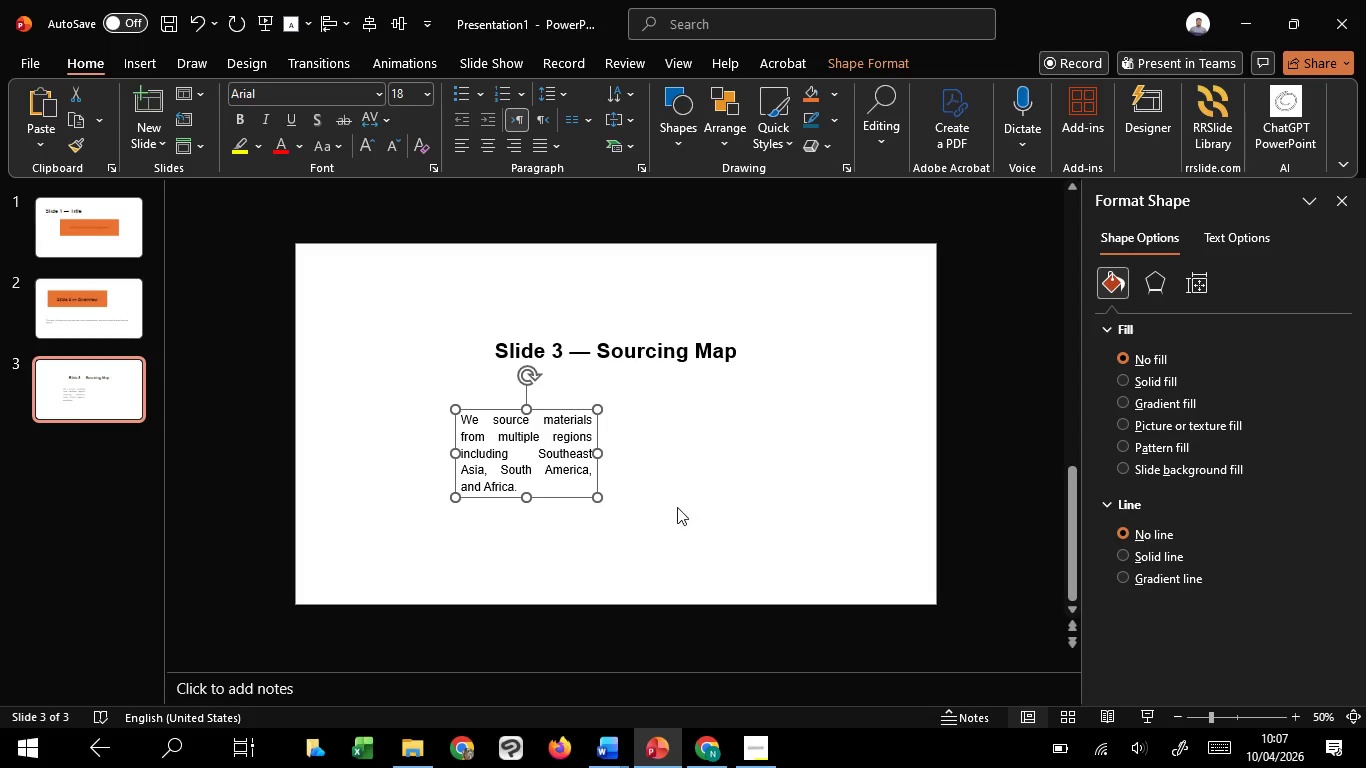 
left_click([684, 515])
 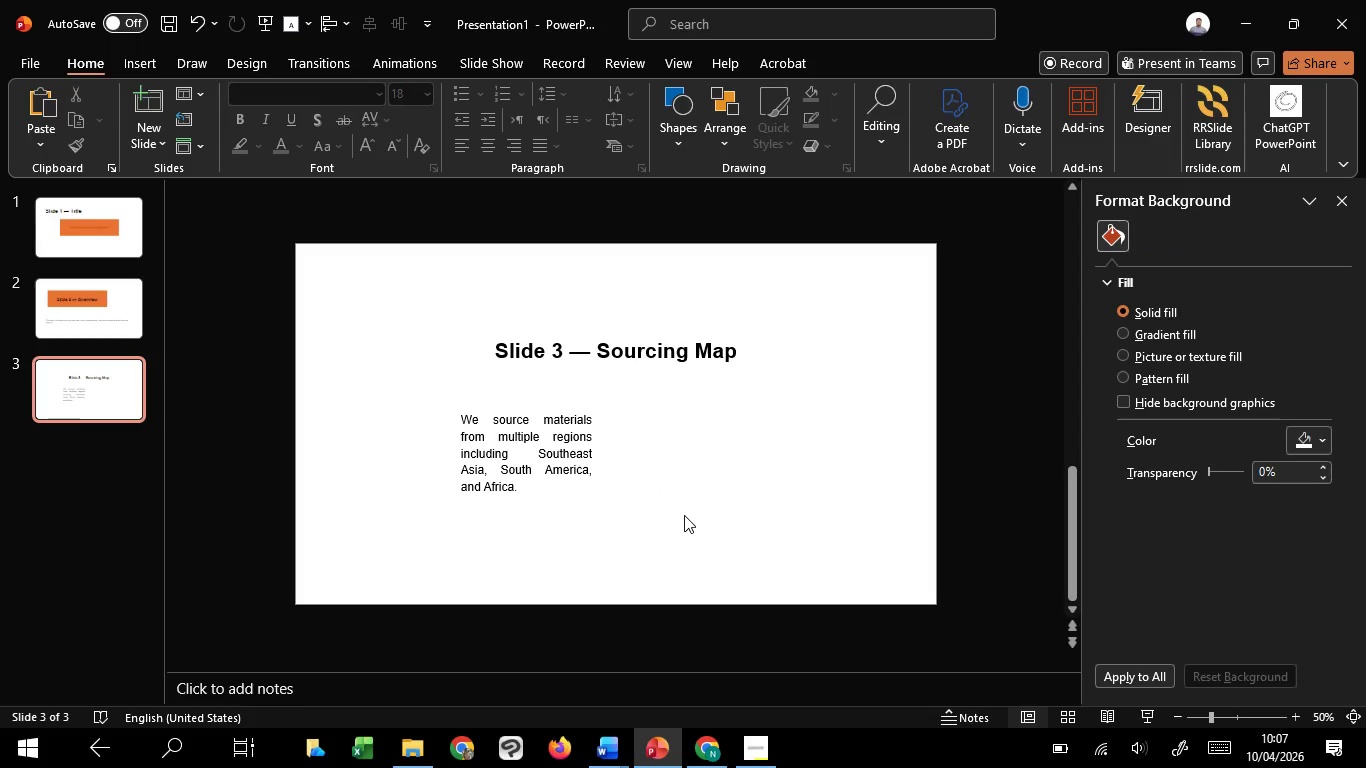 
scroll: coordinate [684, 515], scroll_direction: down, amount: 2.0
 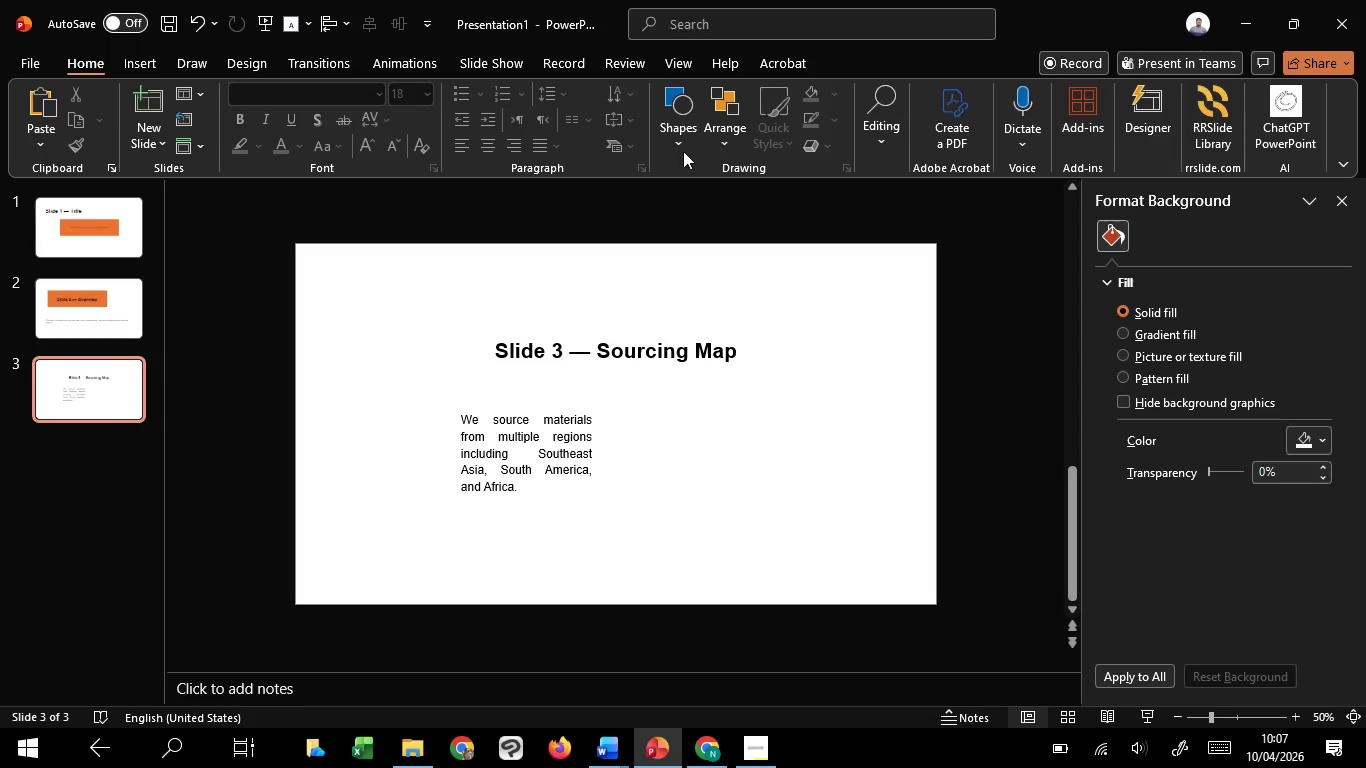 
scroll: coordinate [675, 509], scroll_direction: up, amount: 3.0
 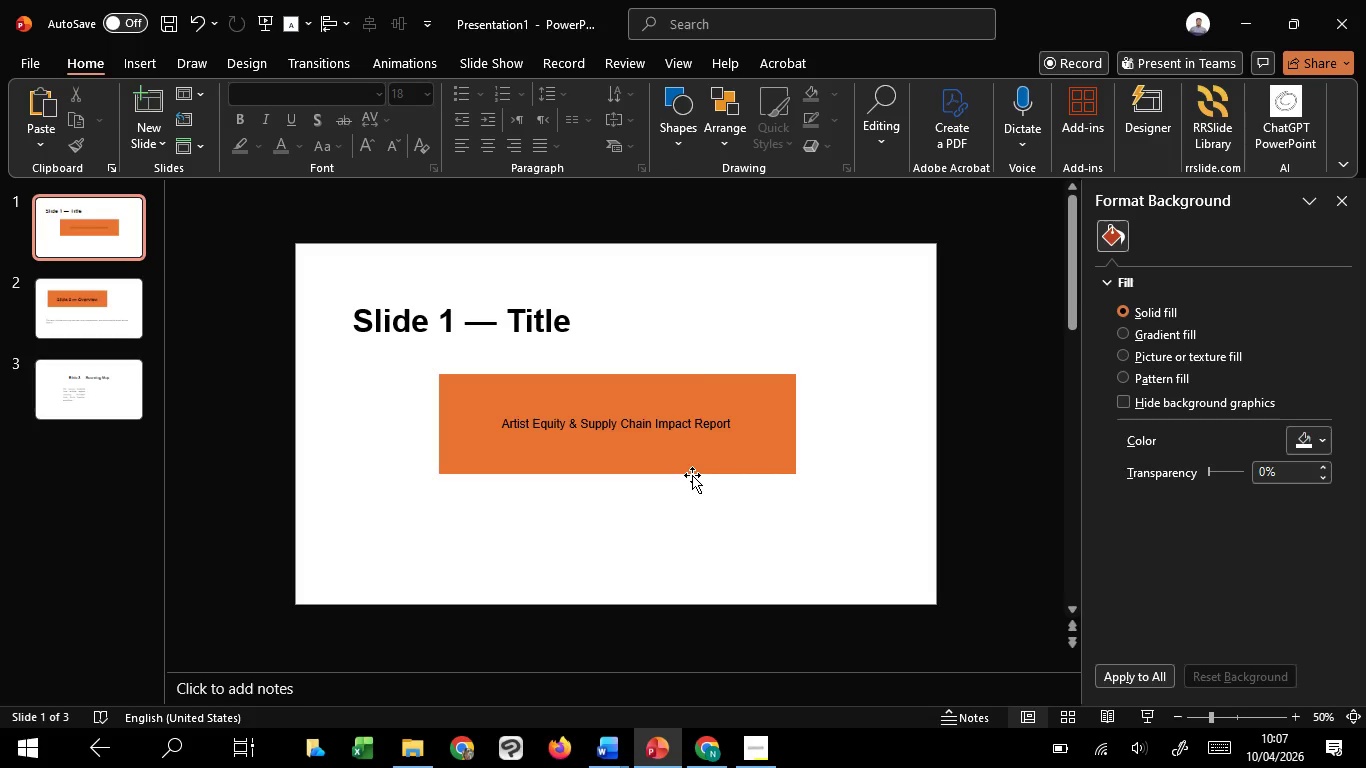 
scroll: coordinate [692, 475], scroll_direction: down, amount: 1.0
 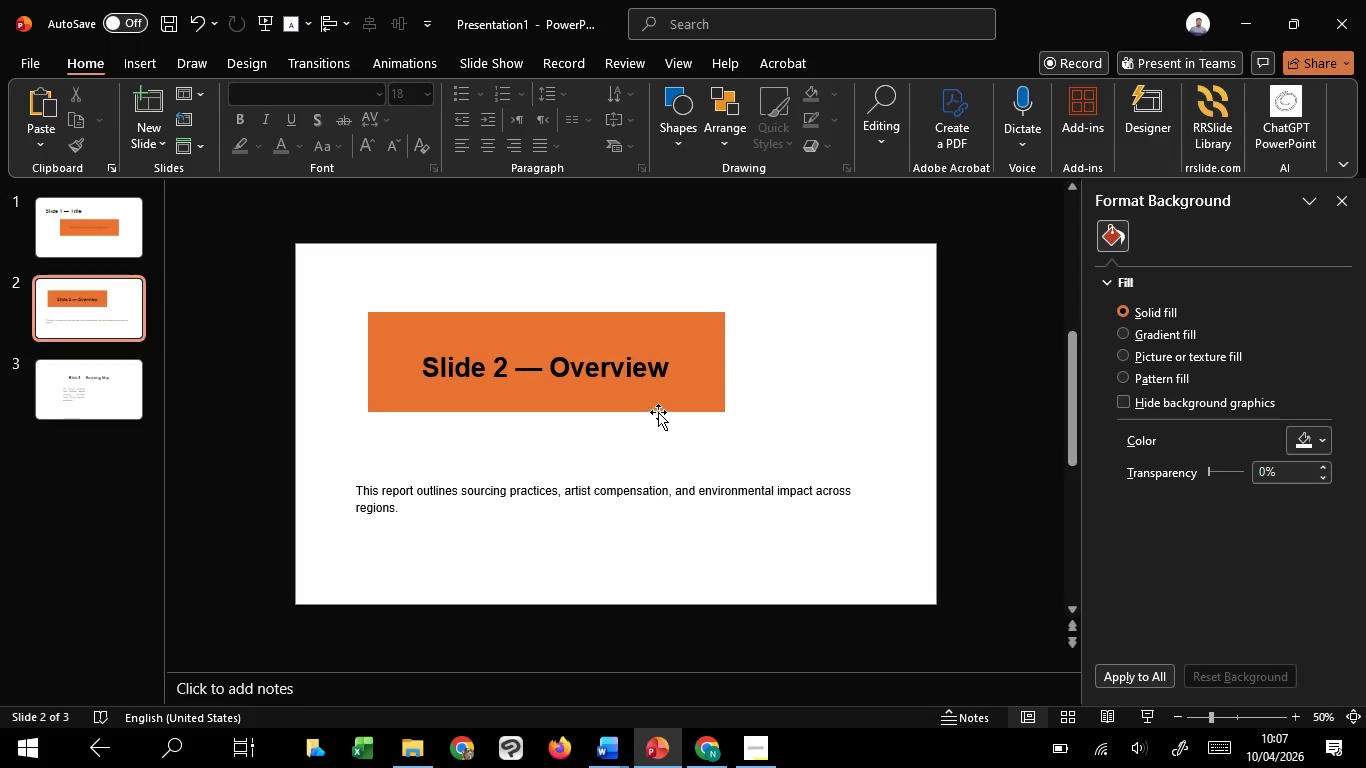 
left_click([658, 412])
 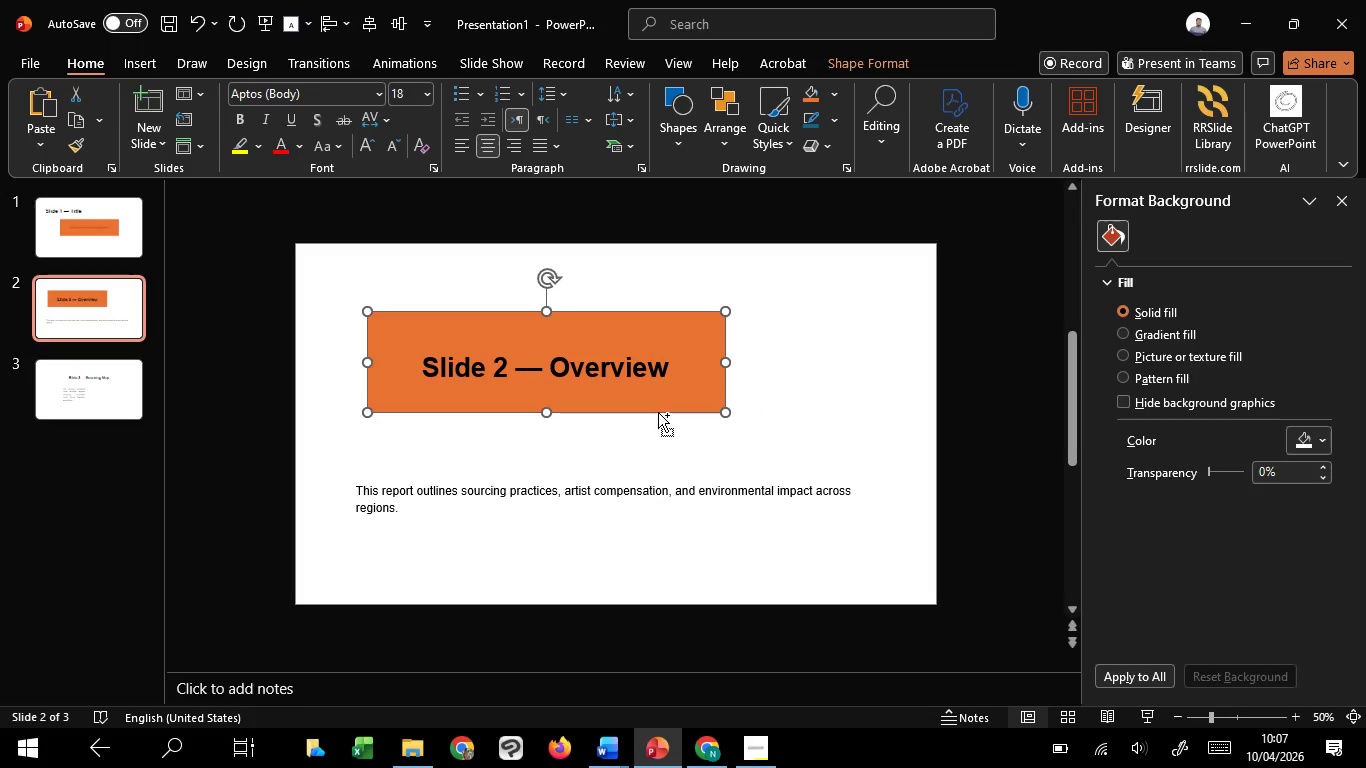 
key(Control+C)
 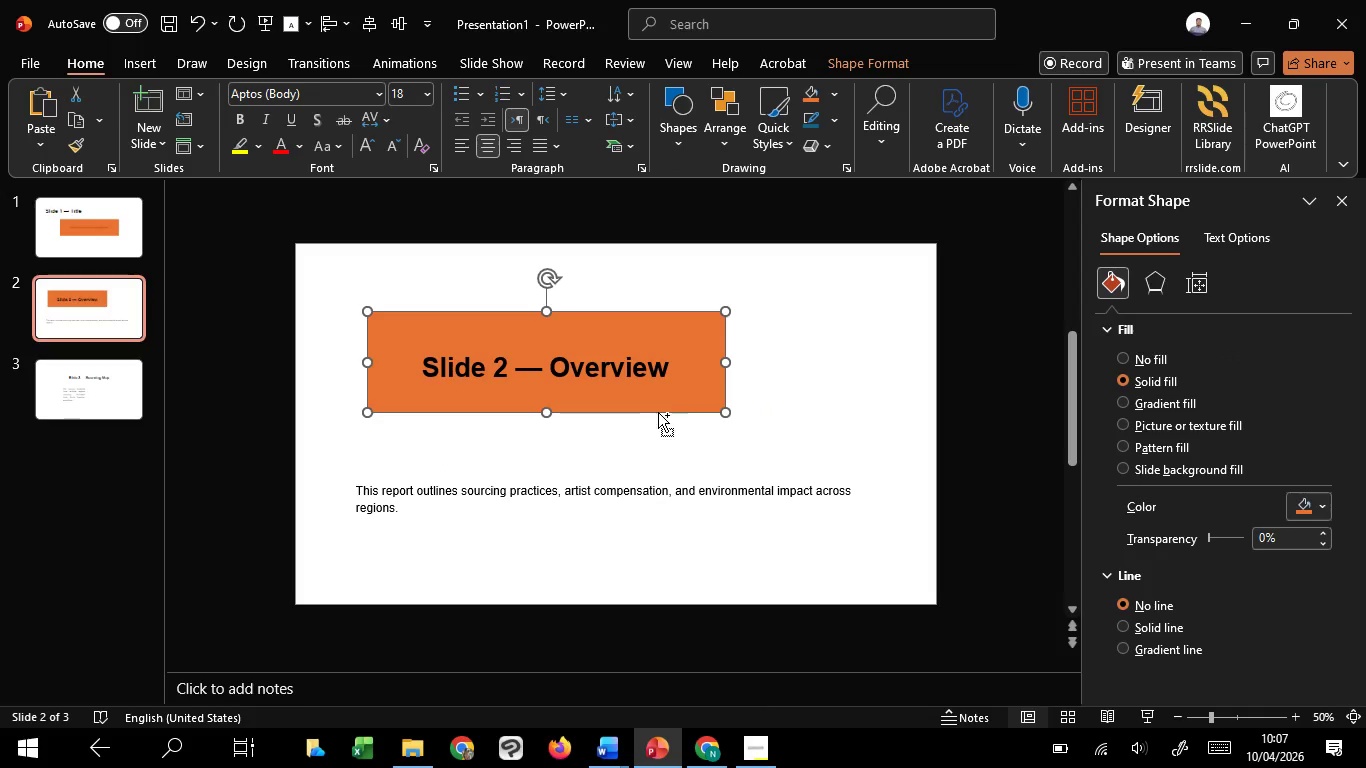 
key(Control+C)
 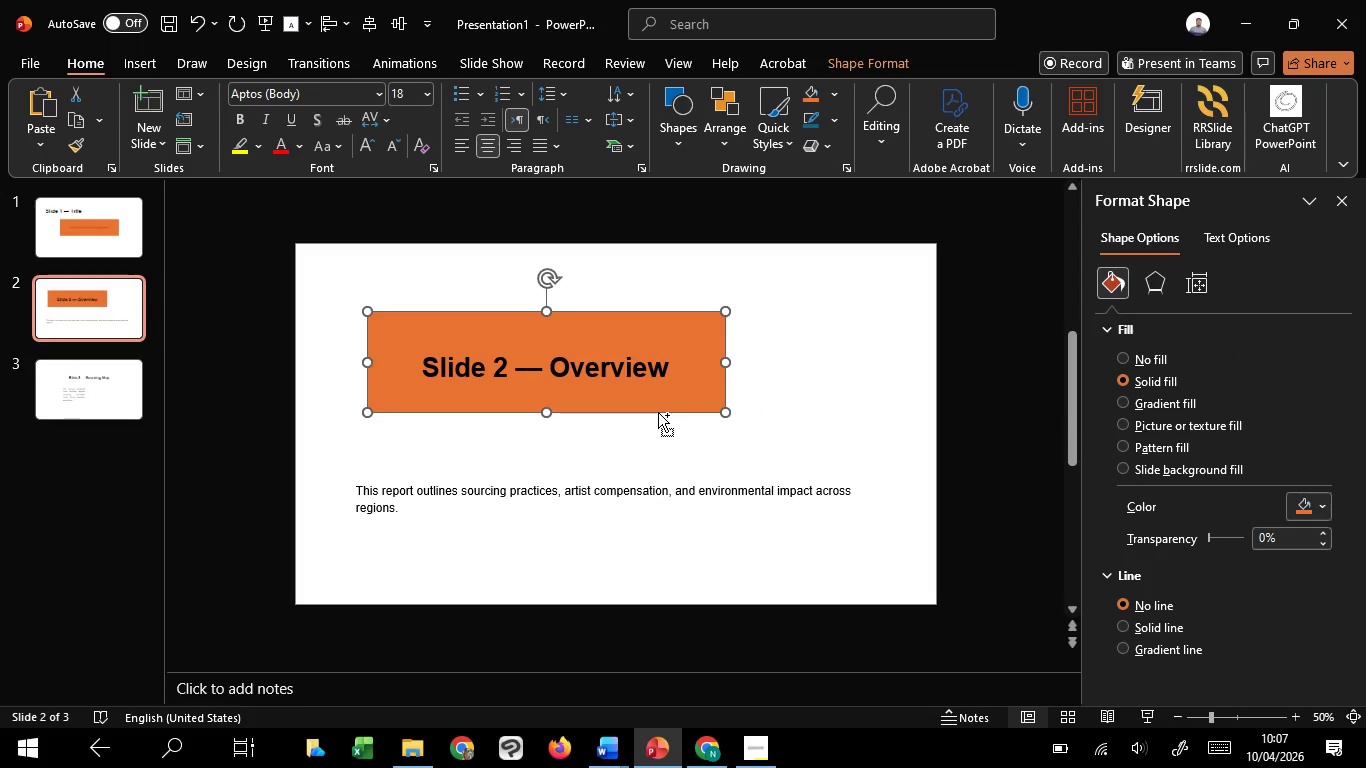 
key(Control+C)
 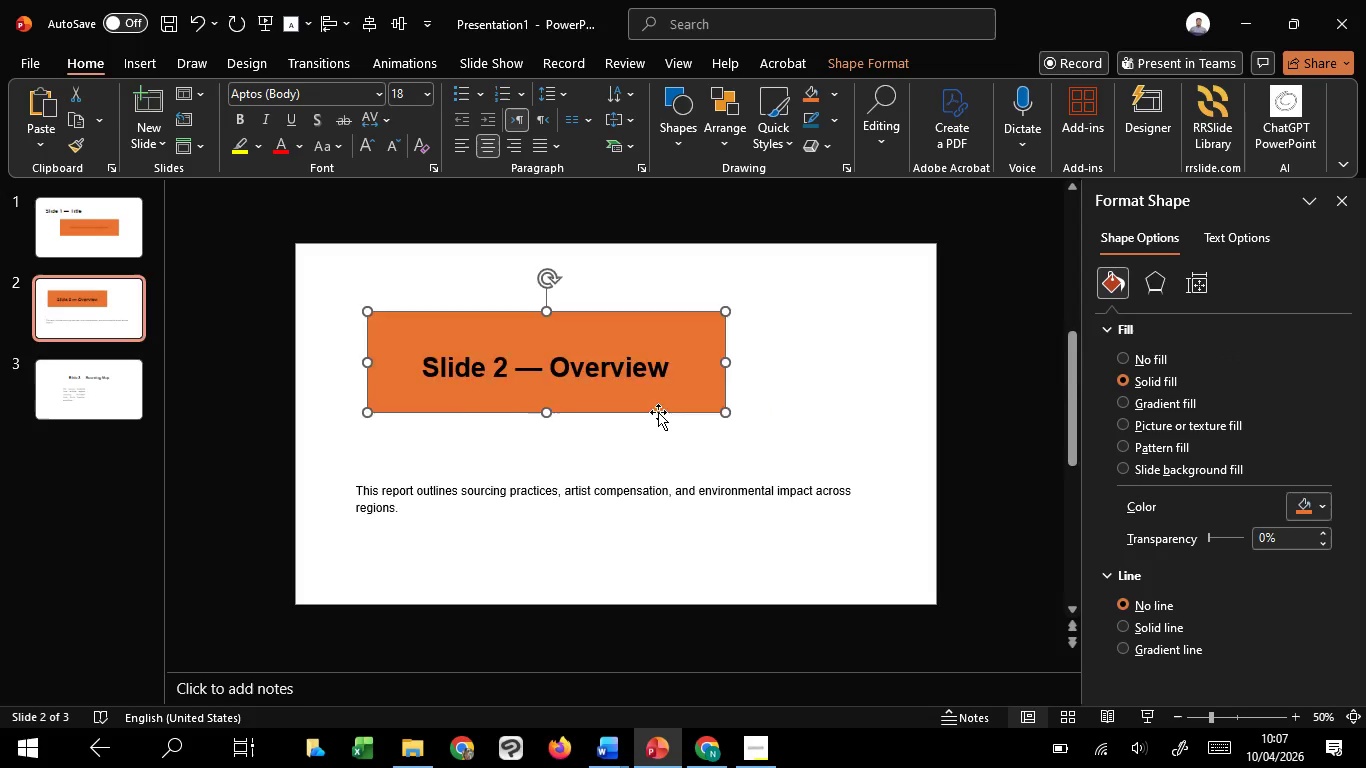 
scroll: coordinate [658, 412], scroll_direction: down, amount: 1.0
 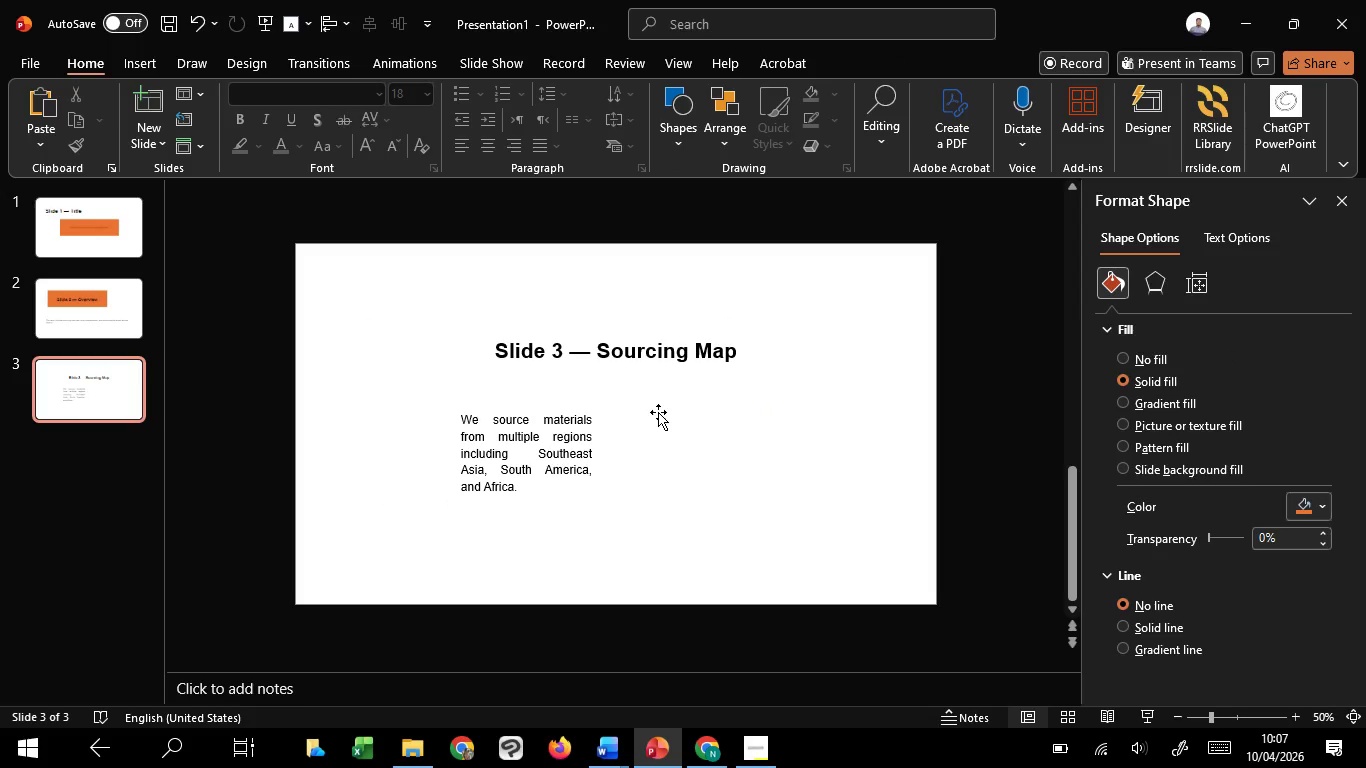 
key(Control+V)
 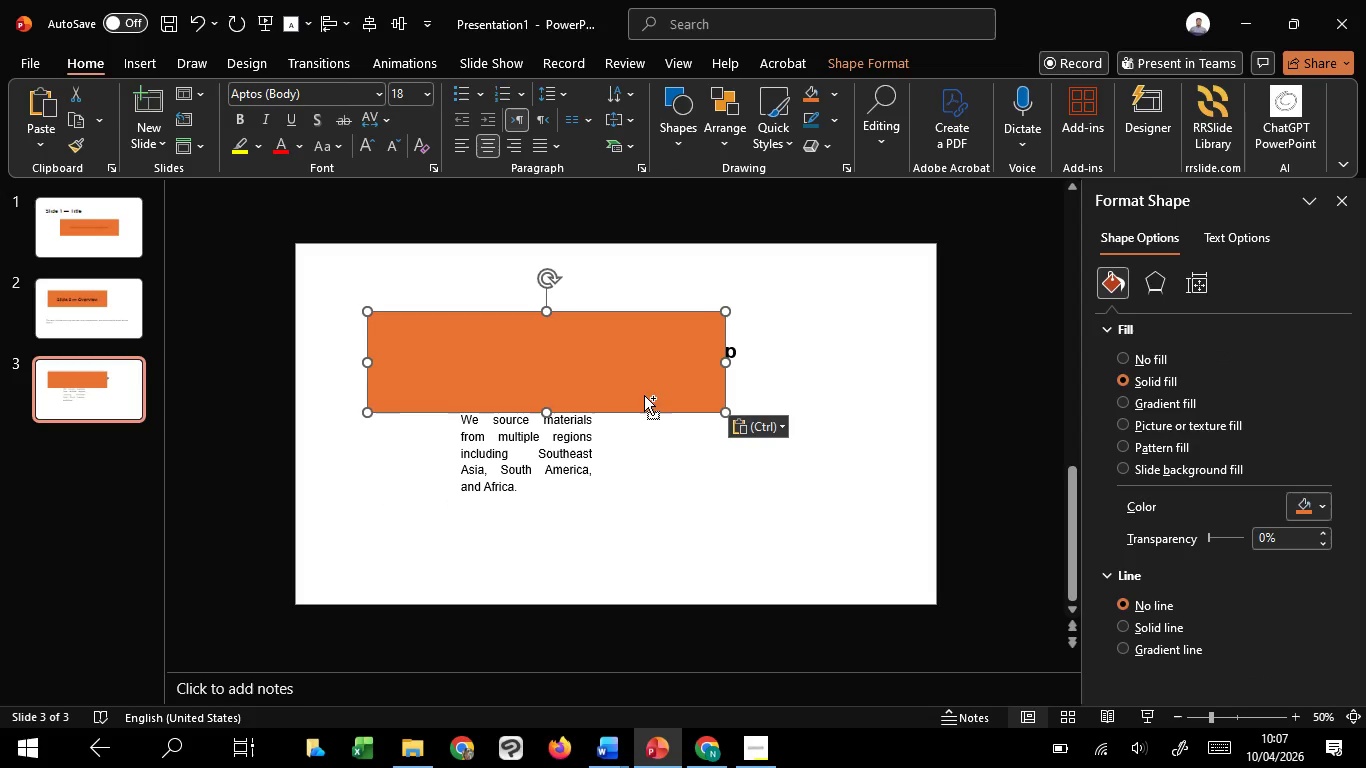 
left_click_drag(start_coordinate=[640, 390], to_coordinate=[637, 488])
 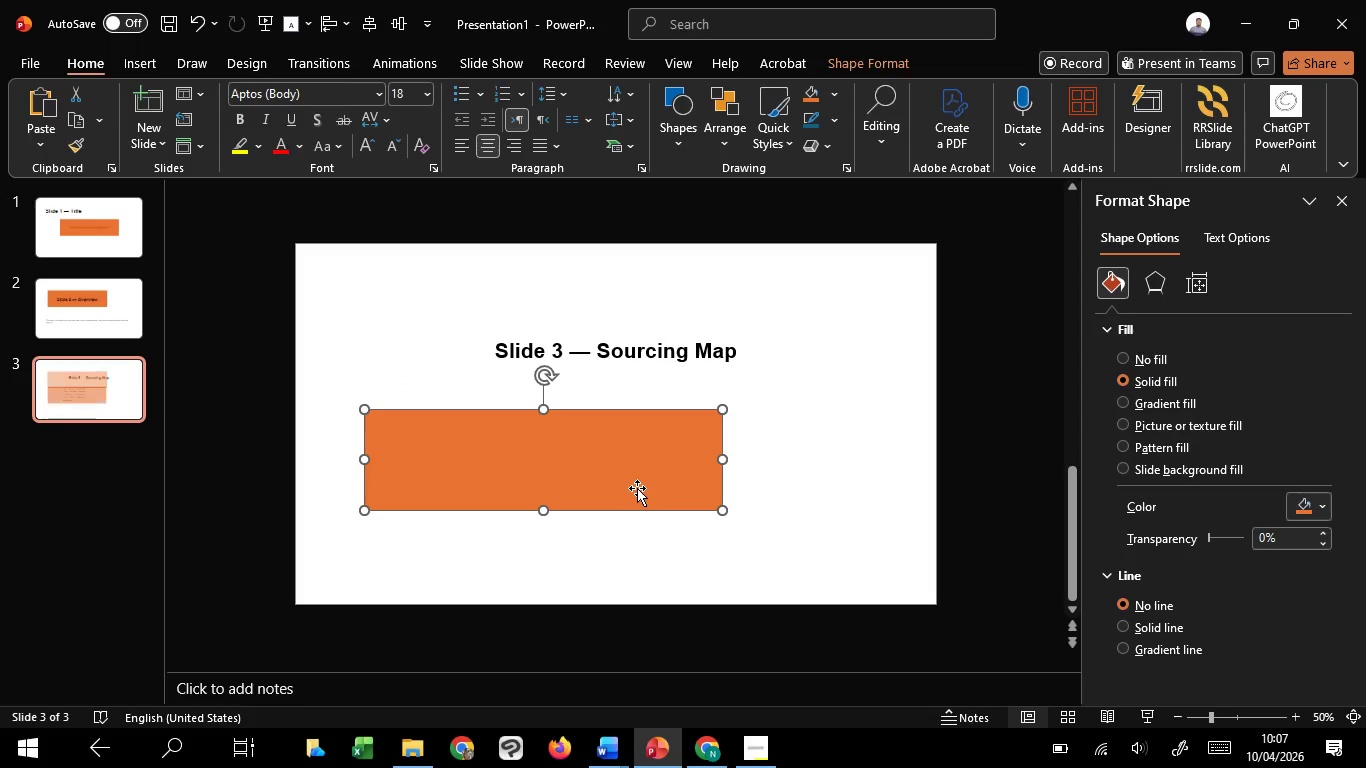 
right_click([637, 488])
 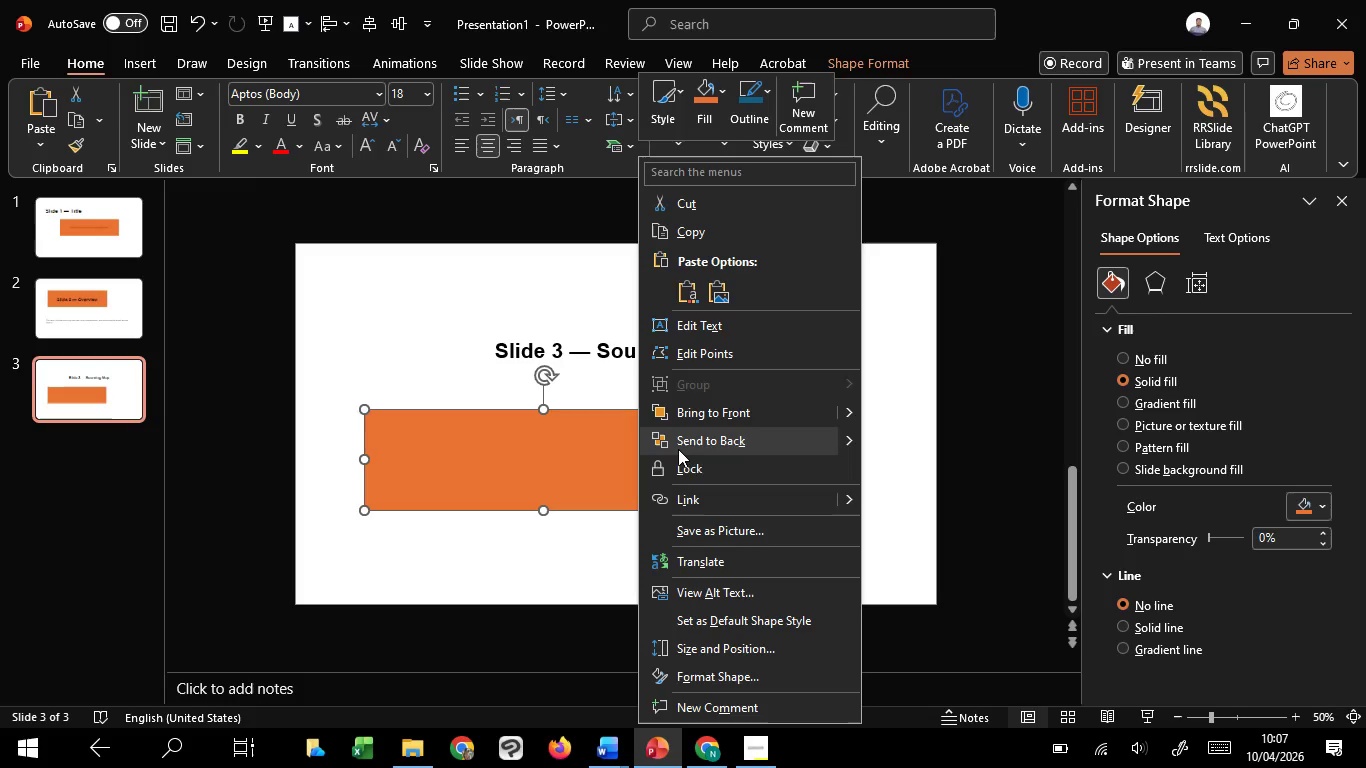 
left_click([679, 449])
 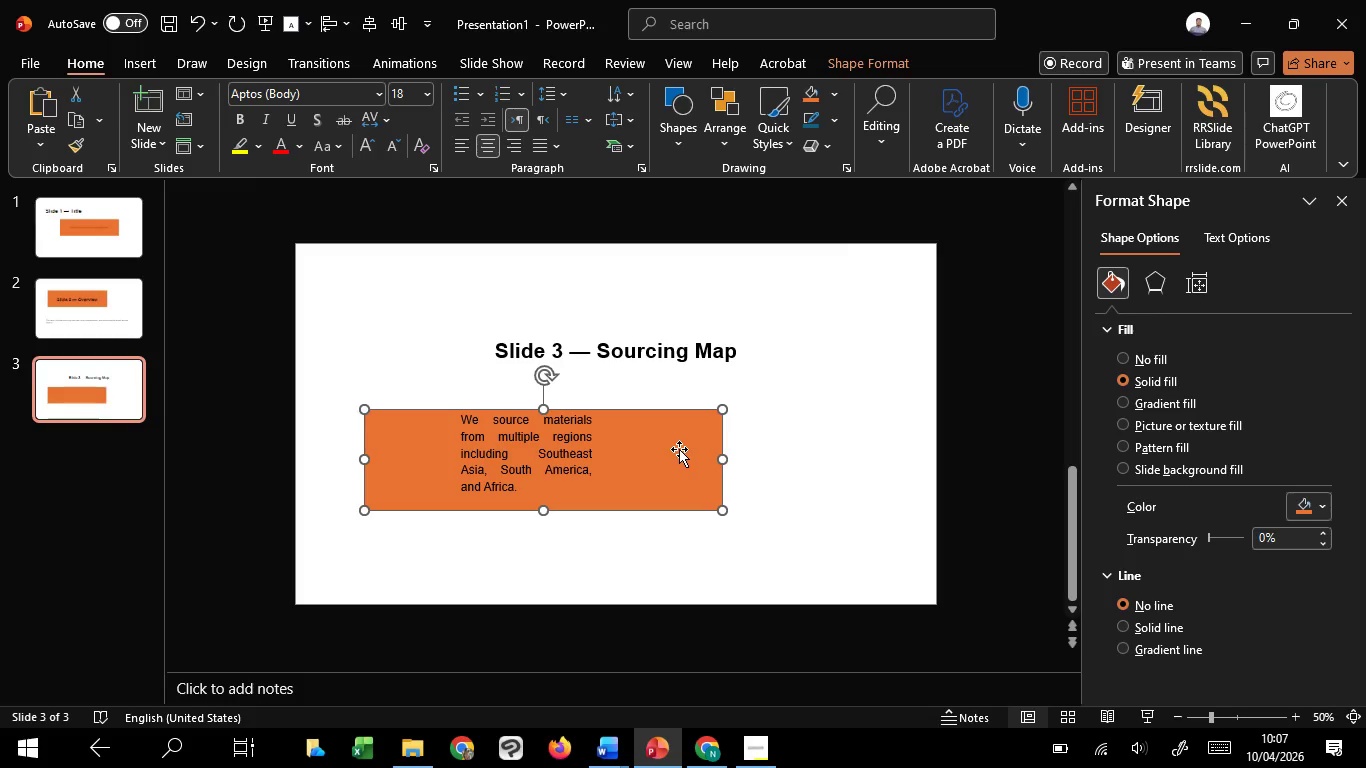 
hold_key(key=ControlLeft, duration=3.69)
hold_key(key=ShiftLeft, duration=1.52)
left_click_drag(start_coordinate=[716, 455], to_coordinate=[618, 451])
 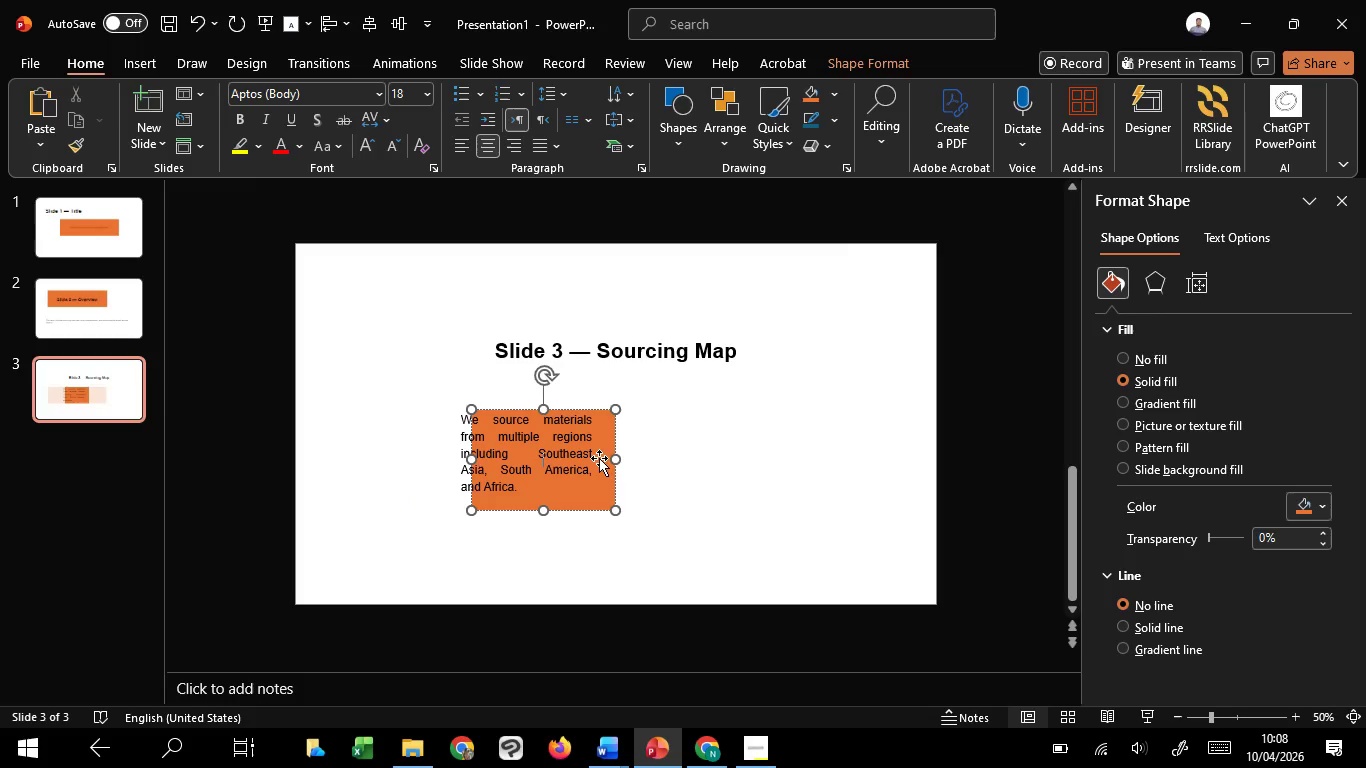 
hold_key(key=ShiftLeft, duration=1.5)
 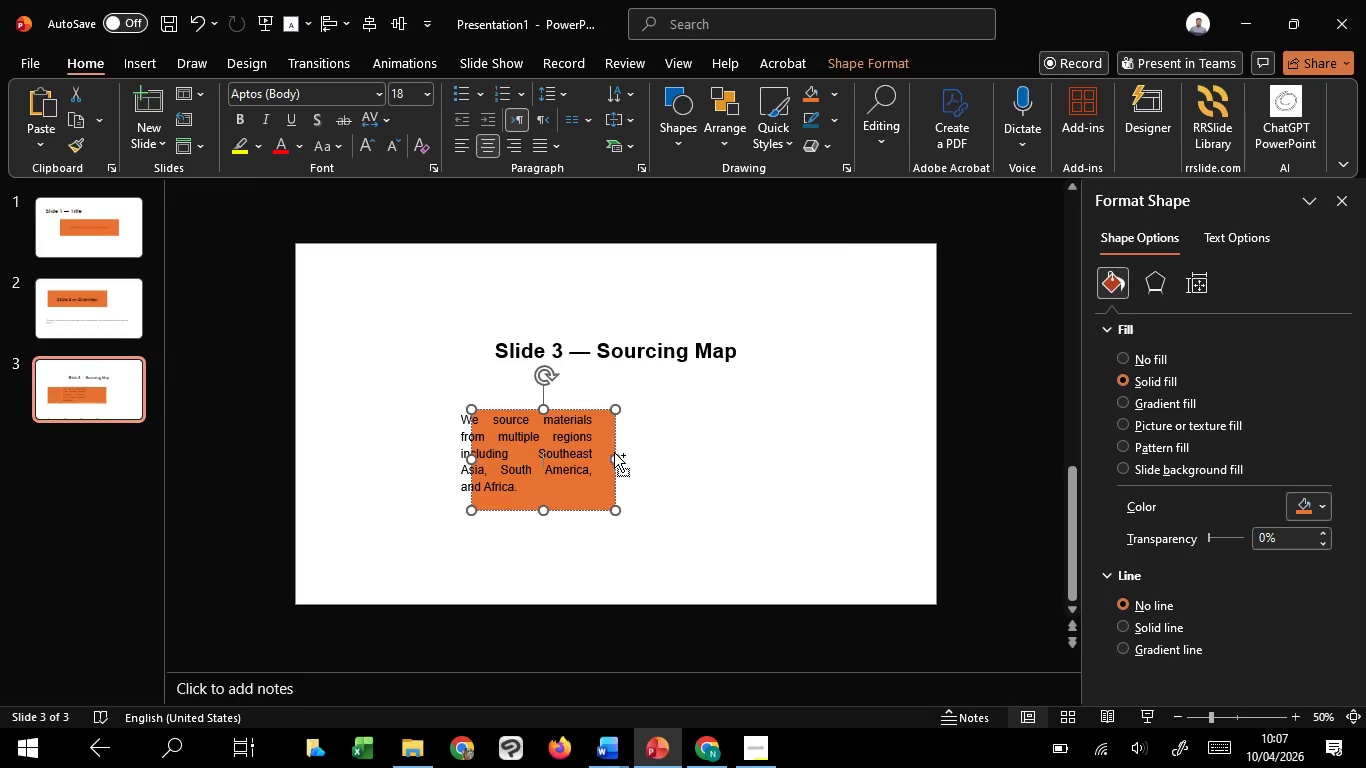 
key(Control+Shift+ShiftLeft)
 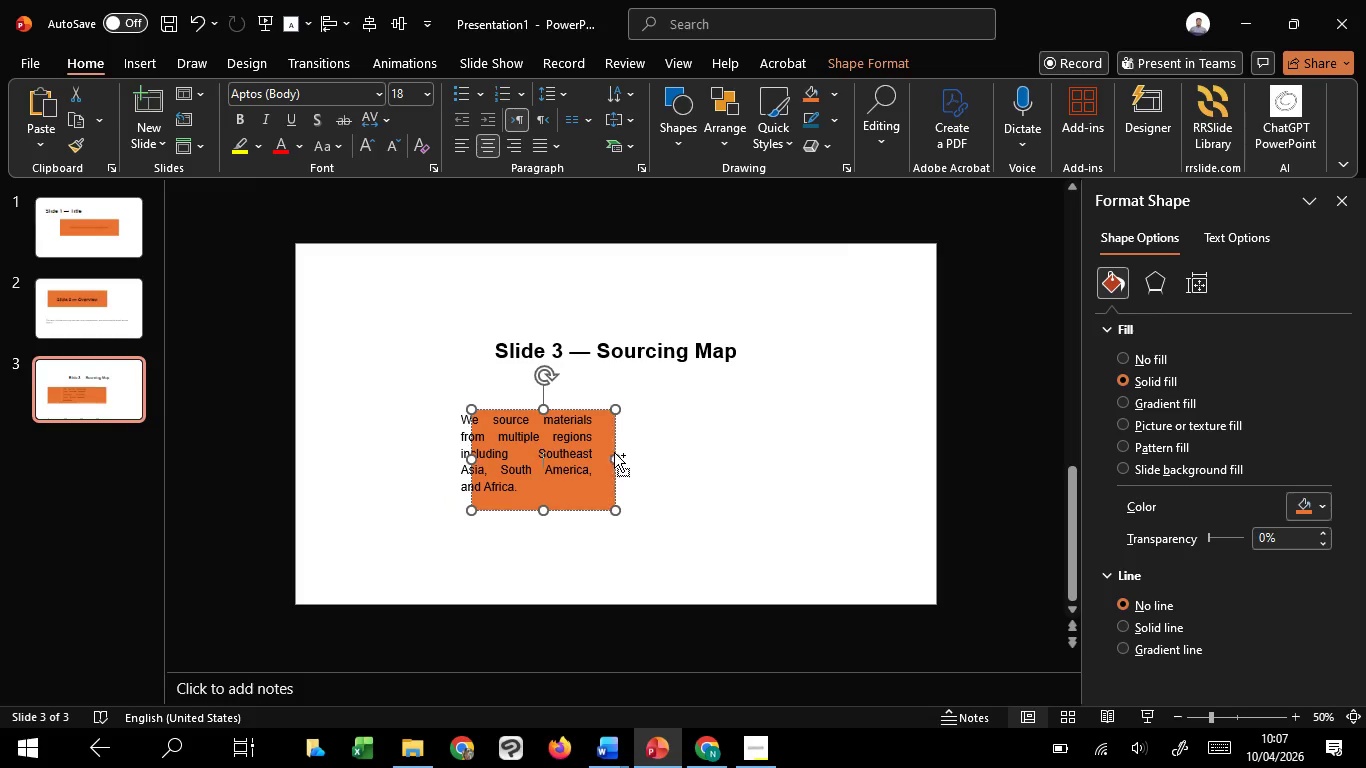 
key(Control+Shift+ShiftLeft)
 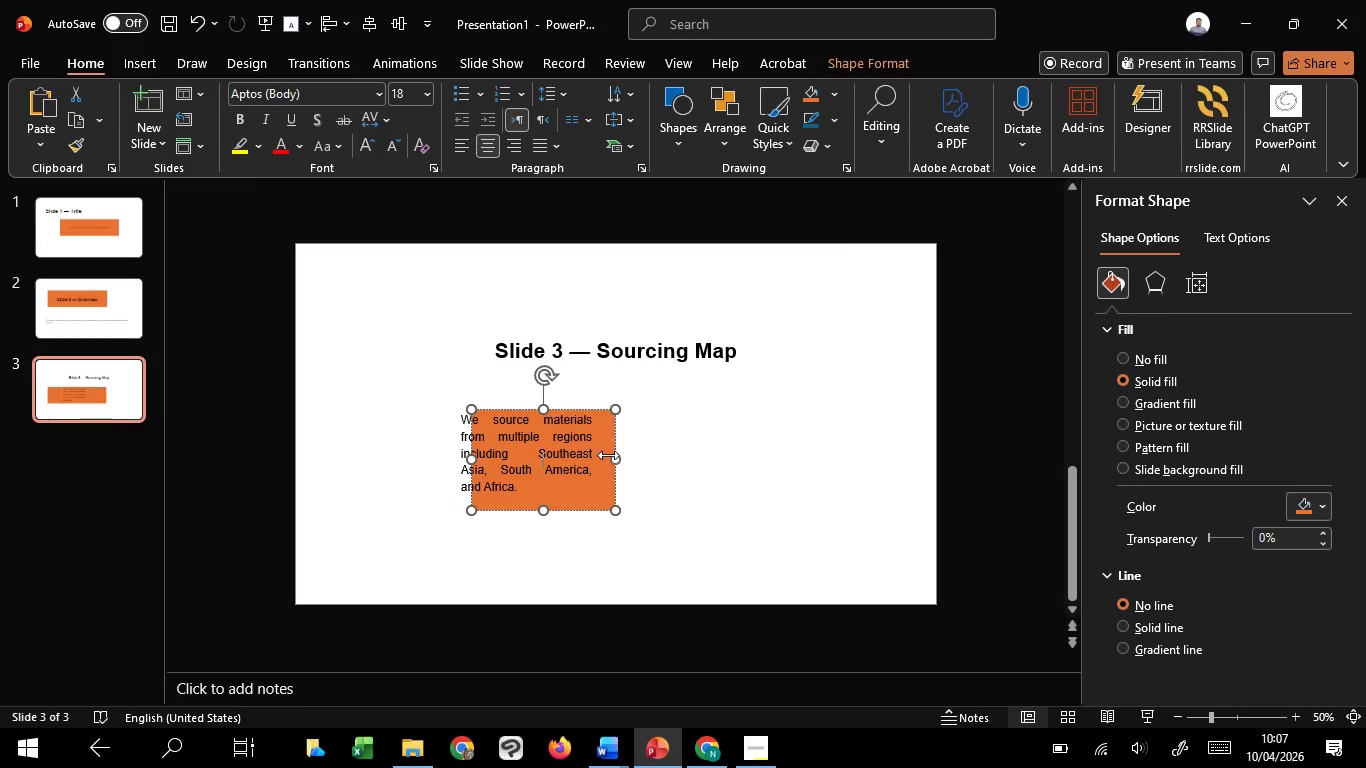 
key(Control+Shift+ShiftLeft)
 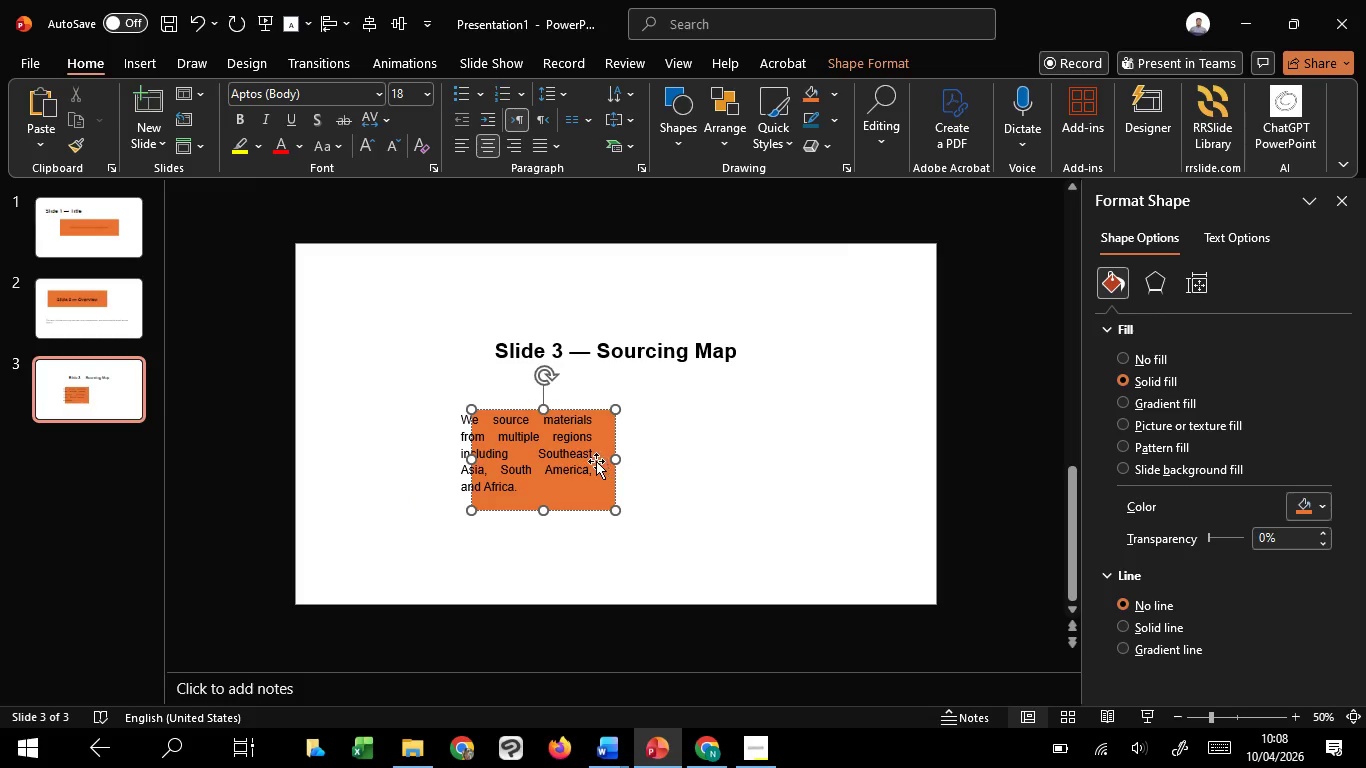 
hold_key(key=ShiftLeft, duration=1.51)
left_click([566, 465])
 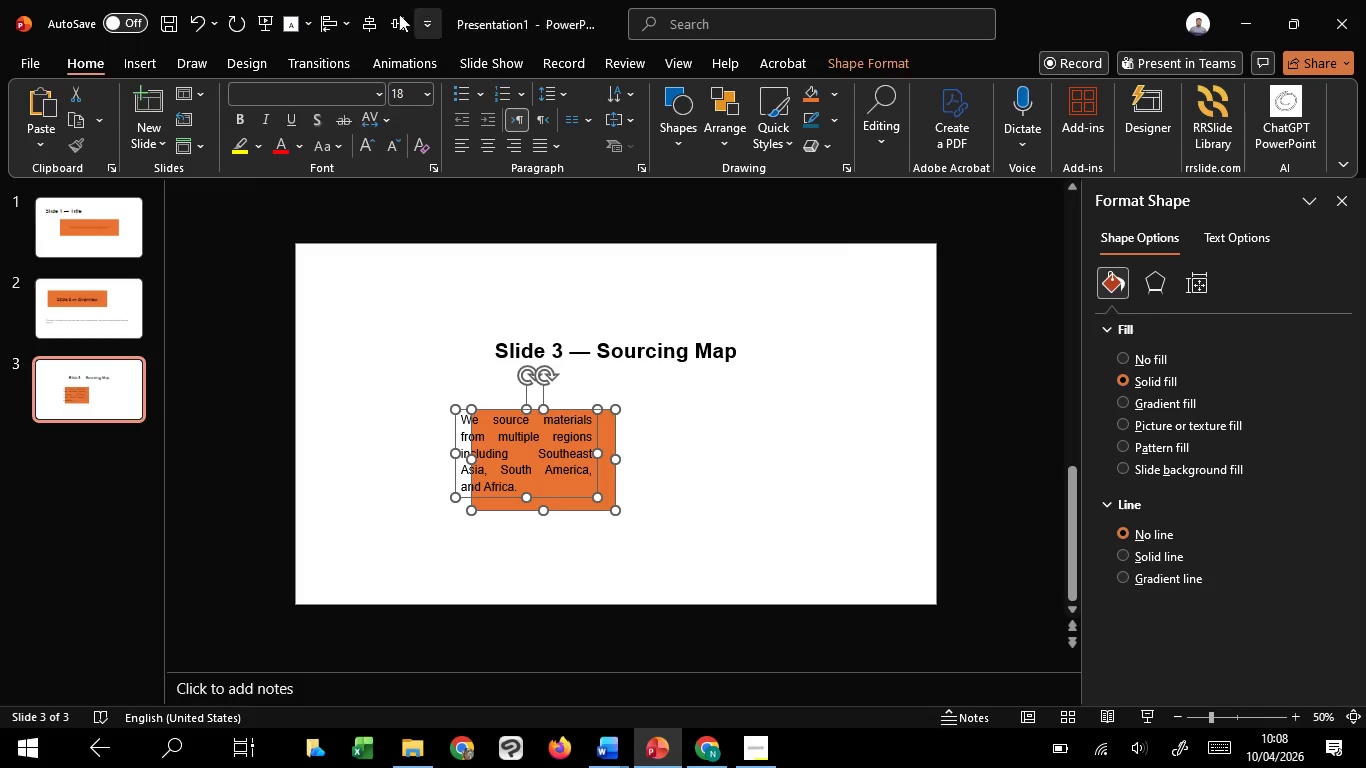 
hold_key(key=ShiftLeft, duration=1.5)
left_click([378, 14])
 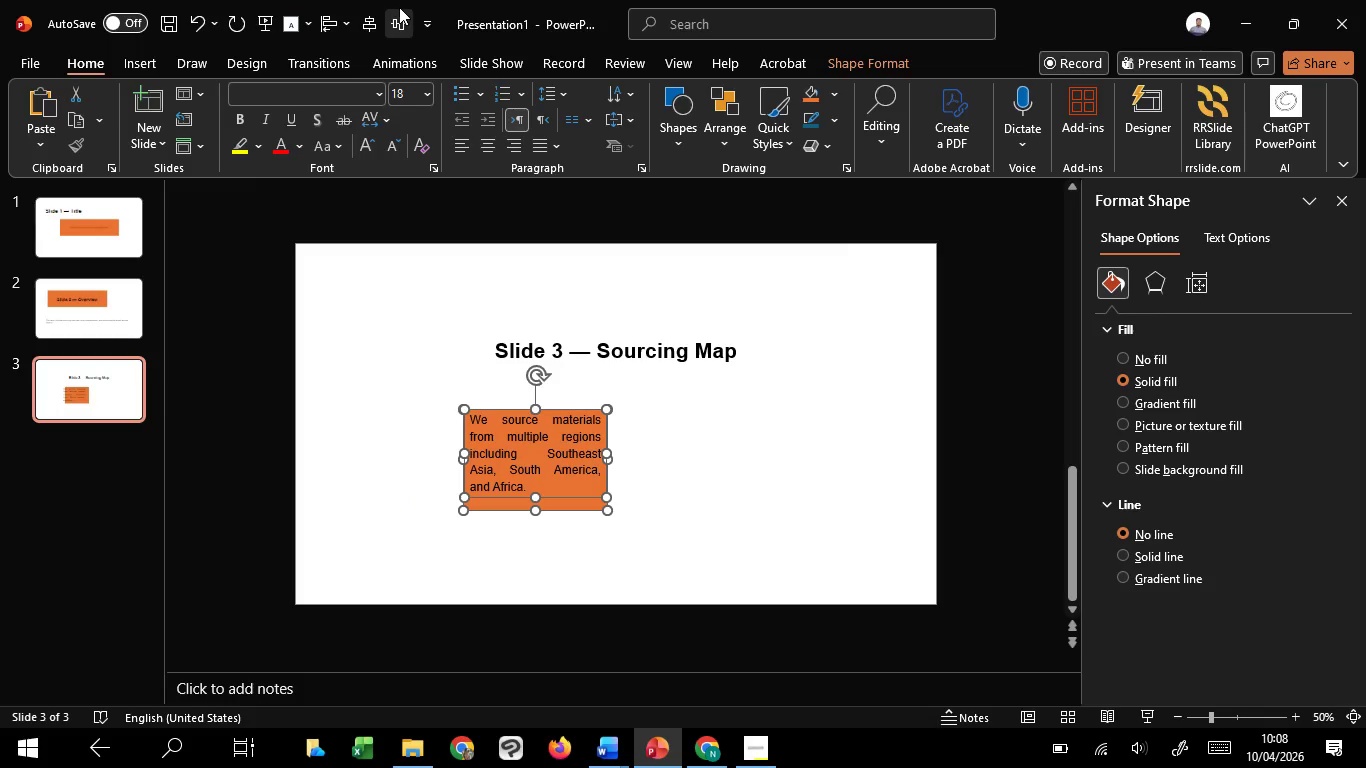 
left_click([399, 7])
 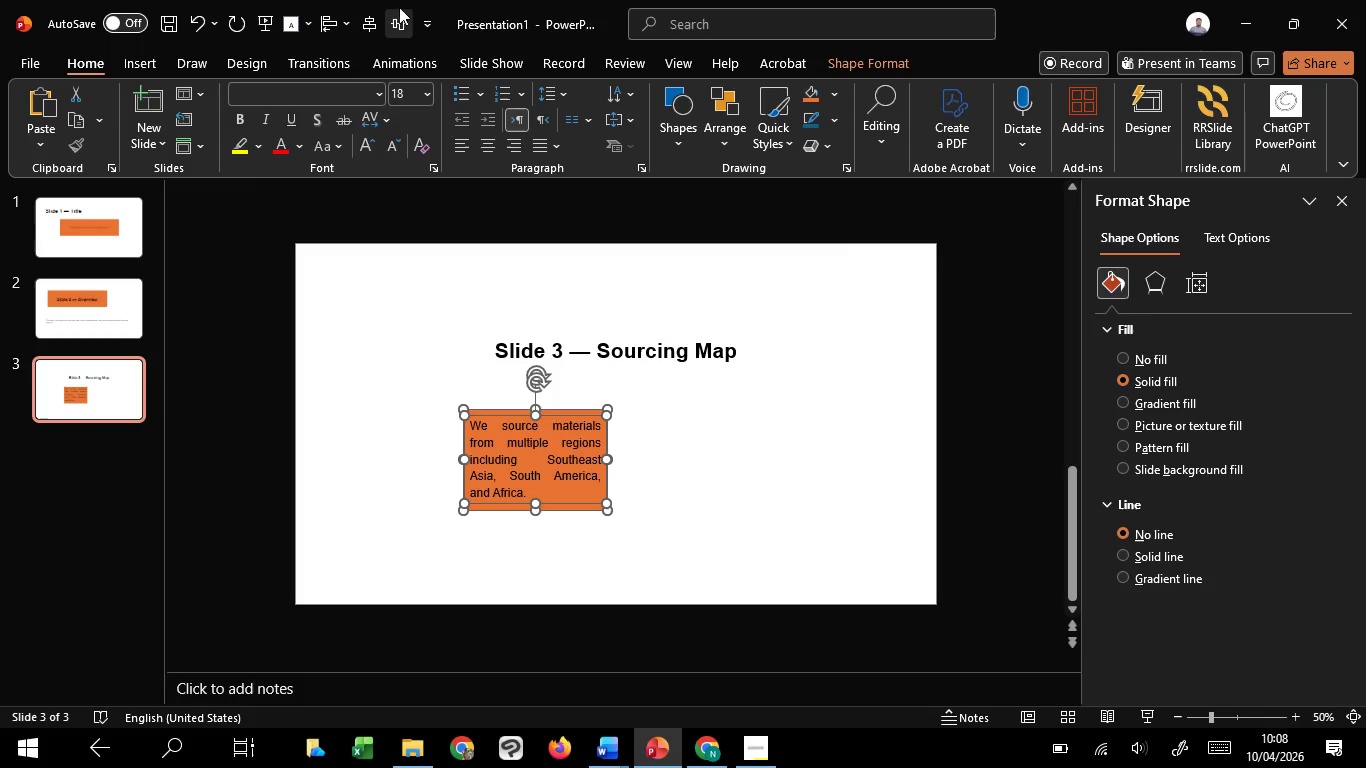 
hold_key(key=ShiftLeft, duration=0.83)
 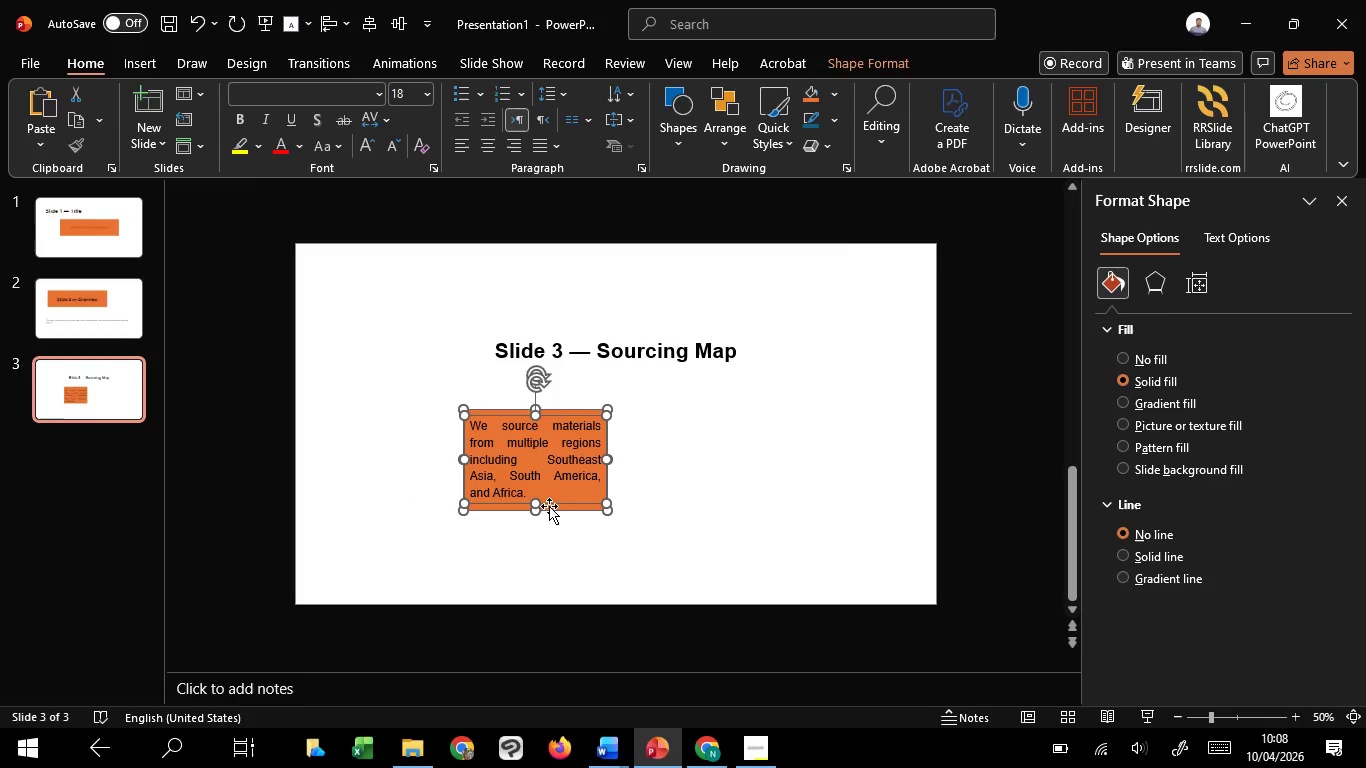 
hold_key(key=ShiftLeft, duration=1.51)
left_click_drag(start_coordinate=[549, 506], to_coordinate=[541, 506])
 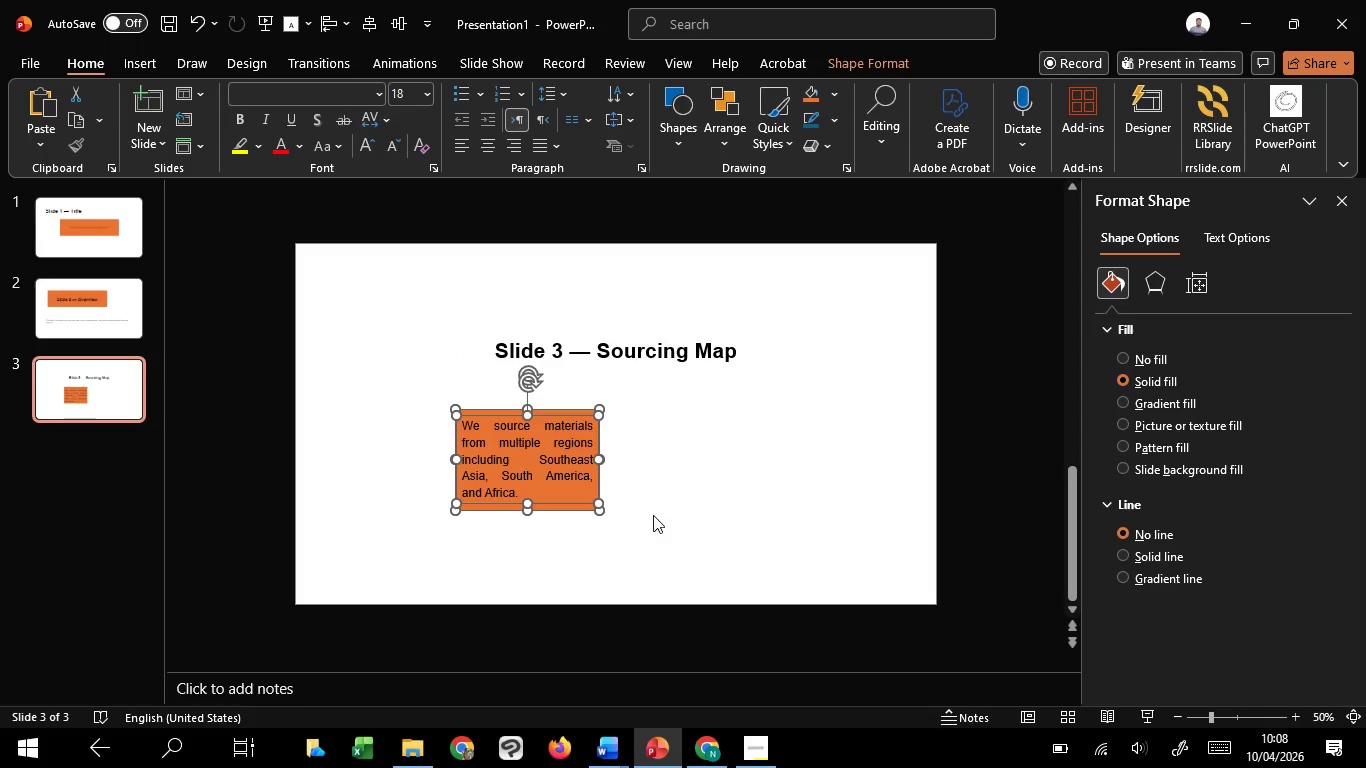 
key(Shift+ShiftLeft)
 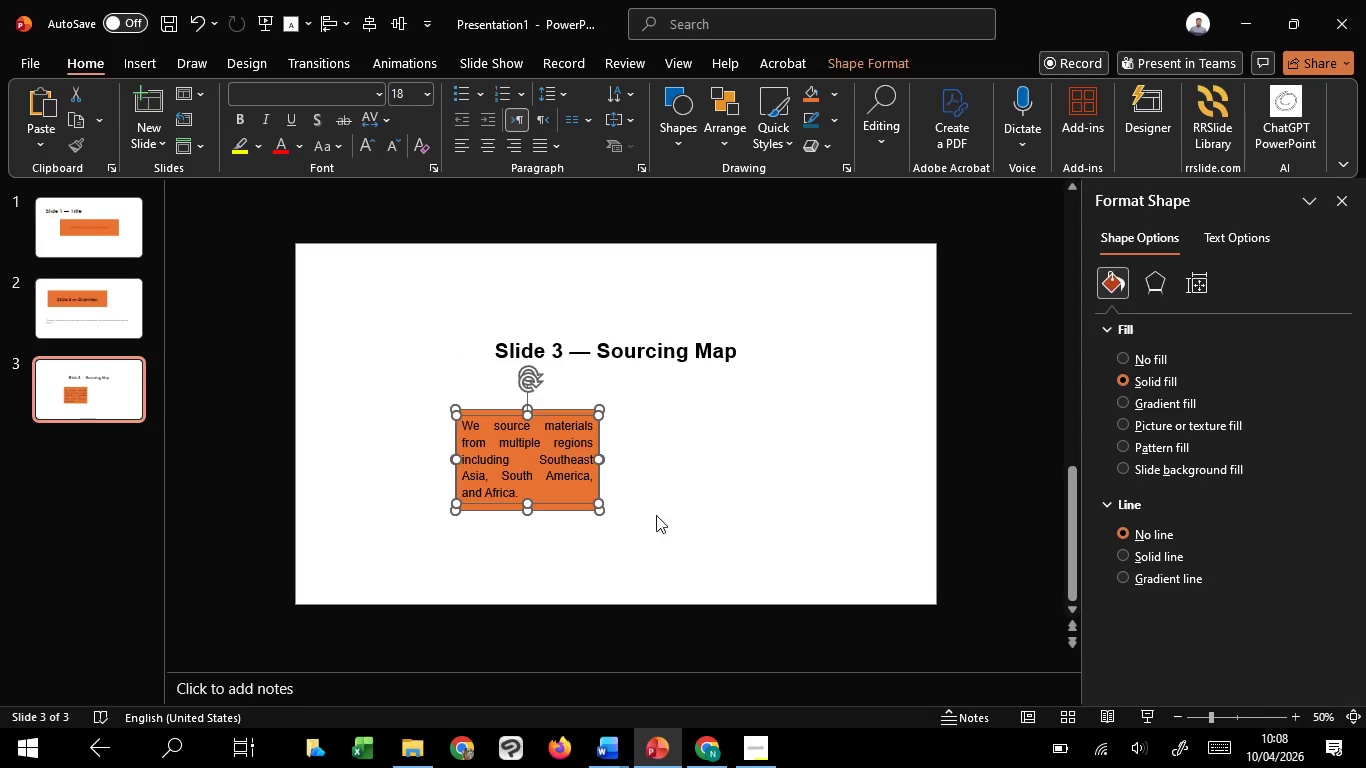 
key(Shift+ShiftLeft)
 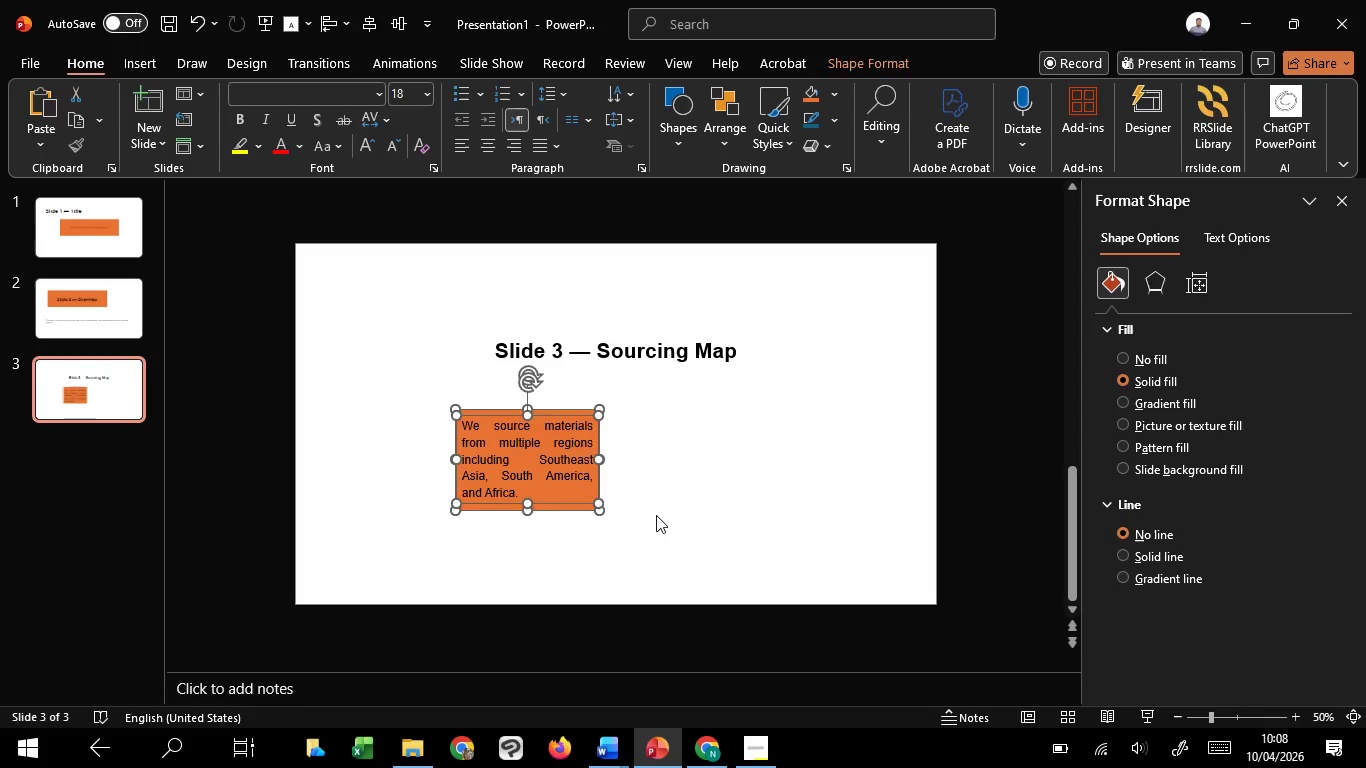 
key(Shift+ShiftLeft)
 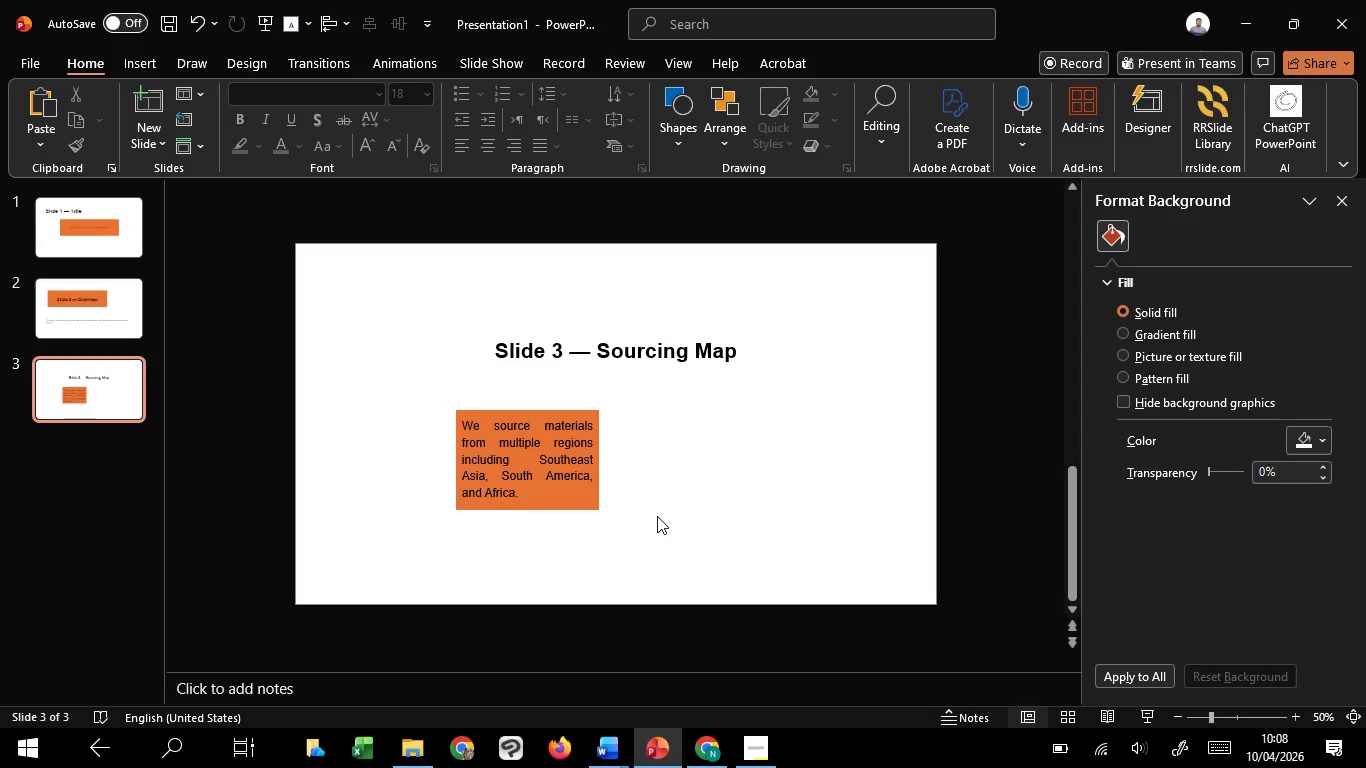 
scroll: coordinate [657, 516], scroll_direction: down, amount: 1.0
 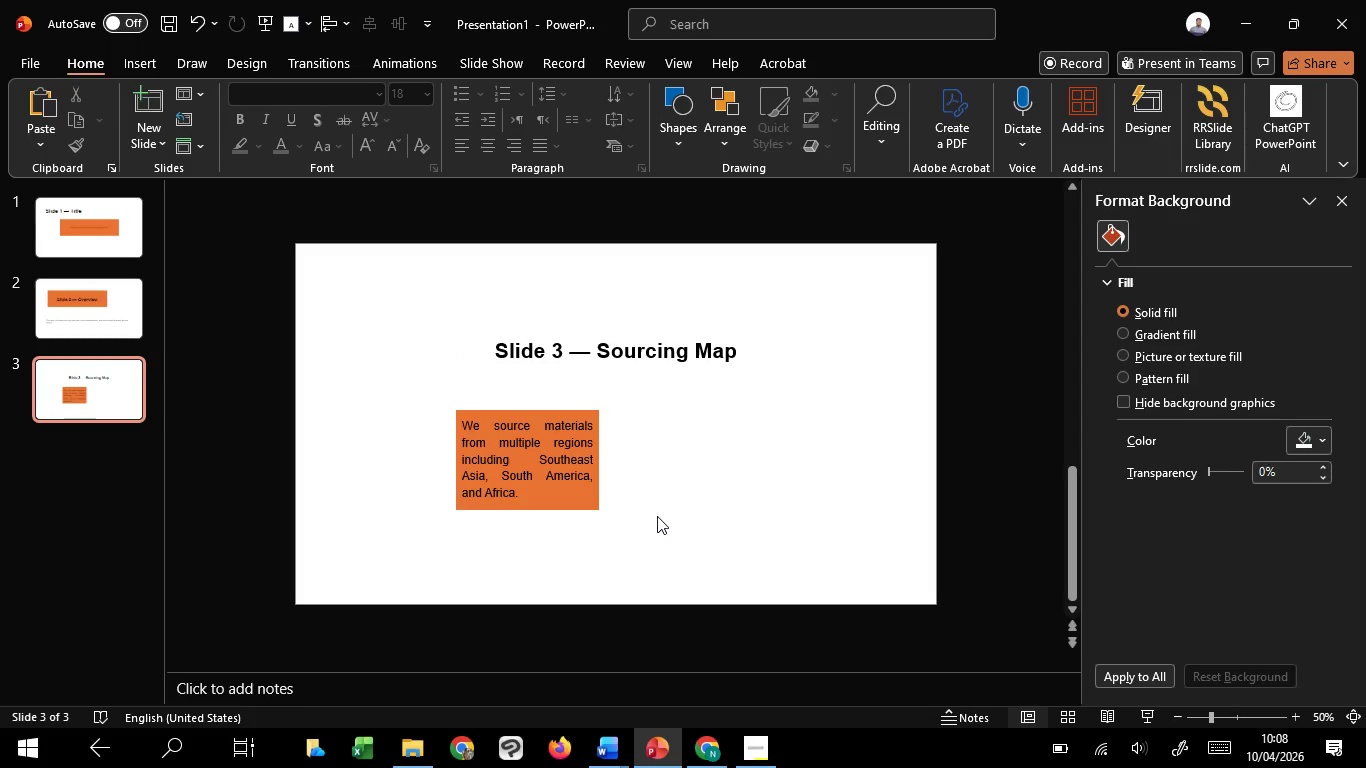 
left_click([657, 516])
 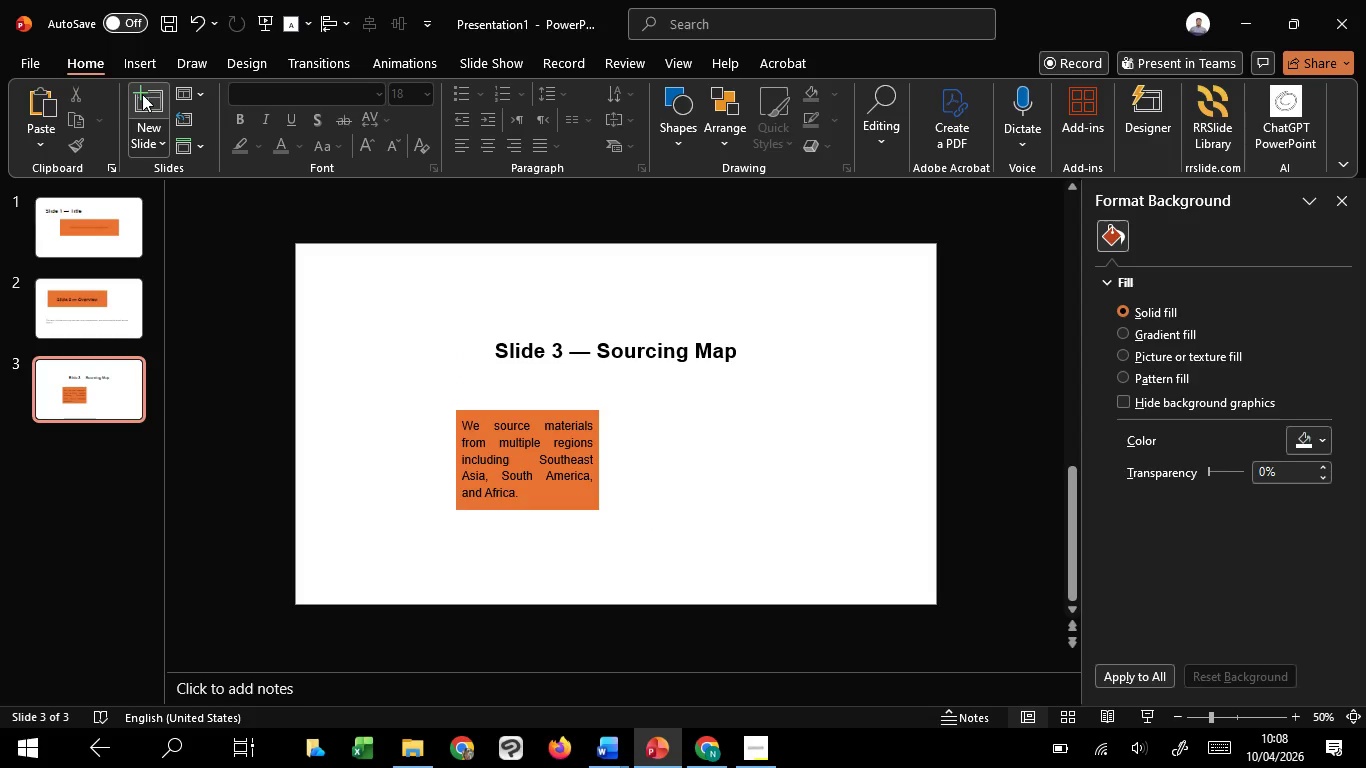 
left_click_drag(start_coordinate=[142, 94], to_coordinate=[142, 101])
 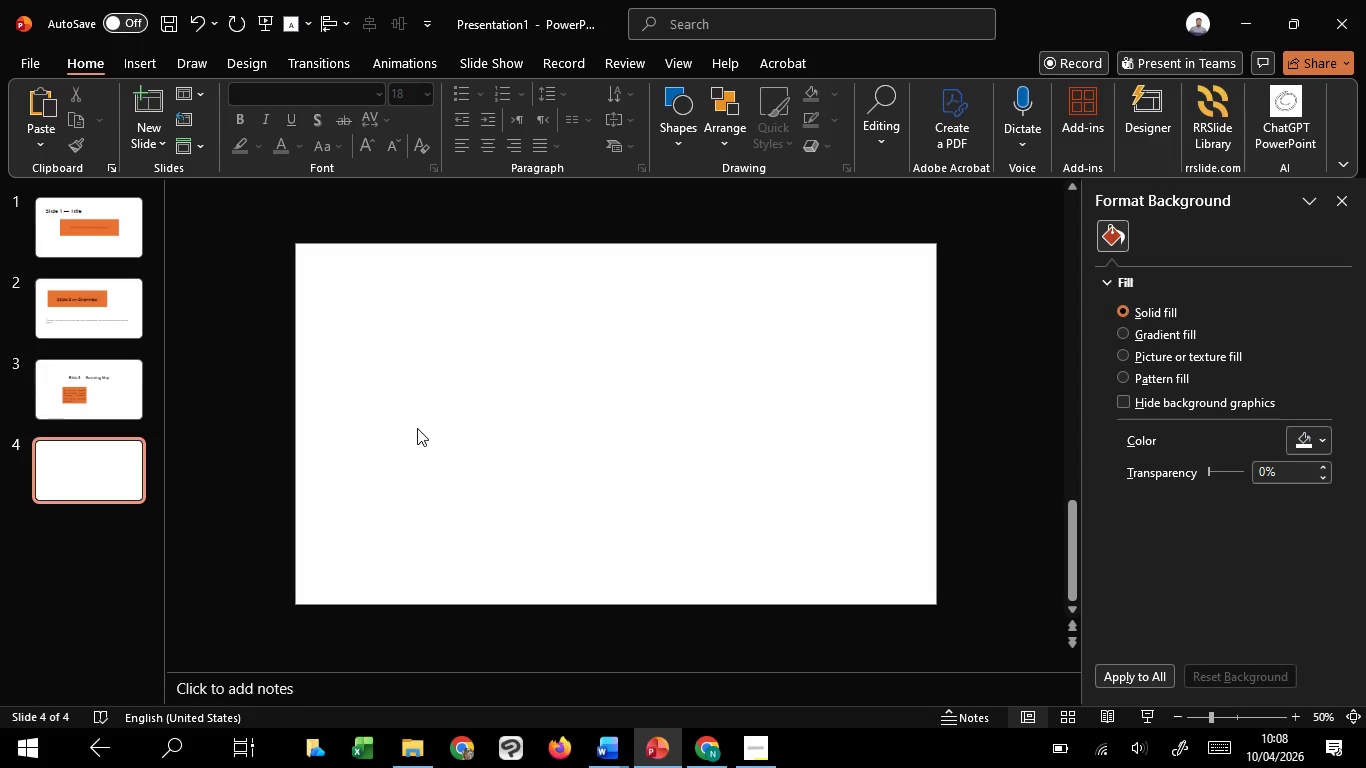 
wait(19.17)
 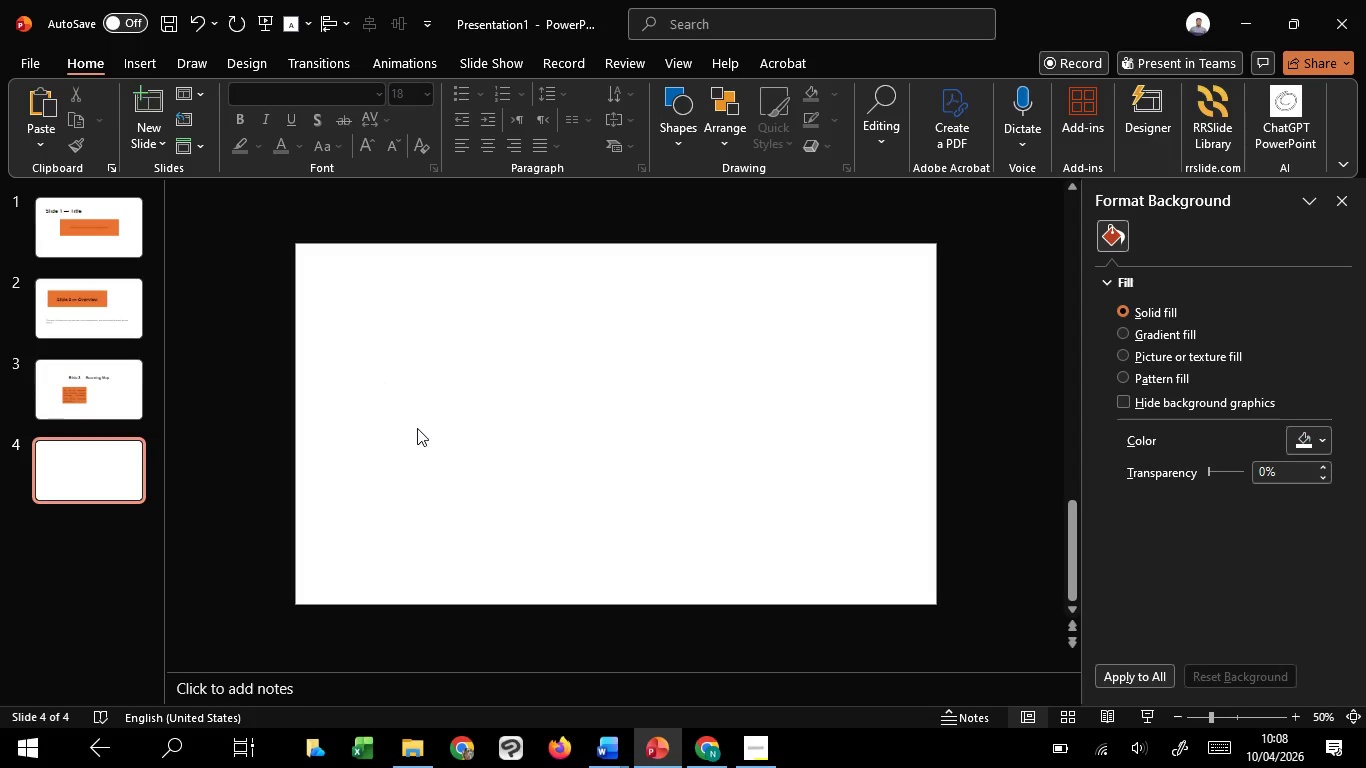 
left_click([603, 764])
 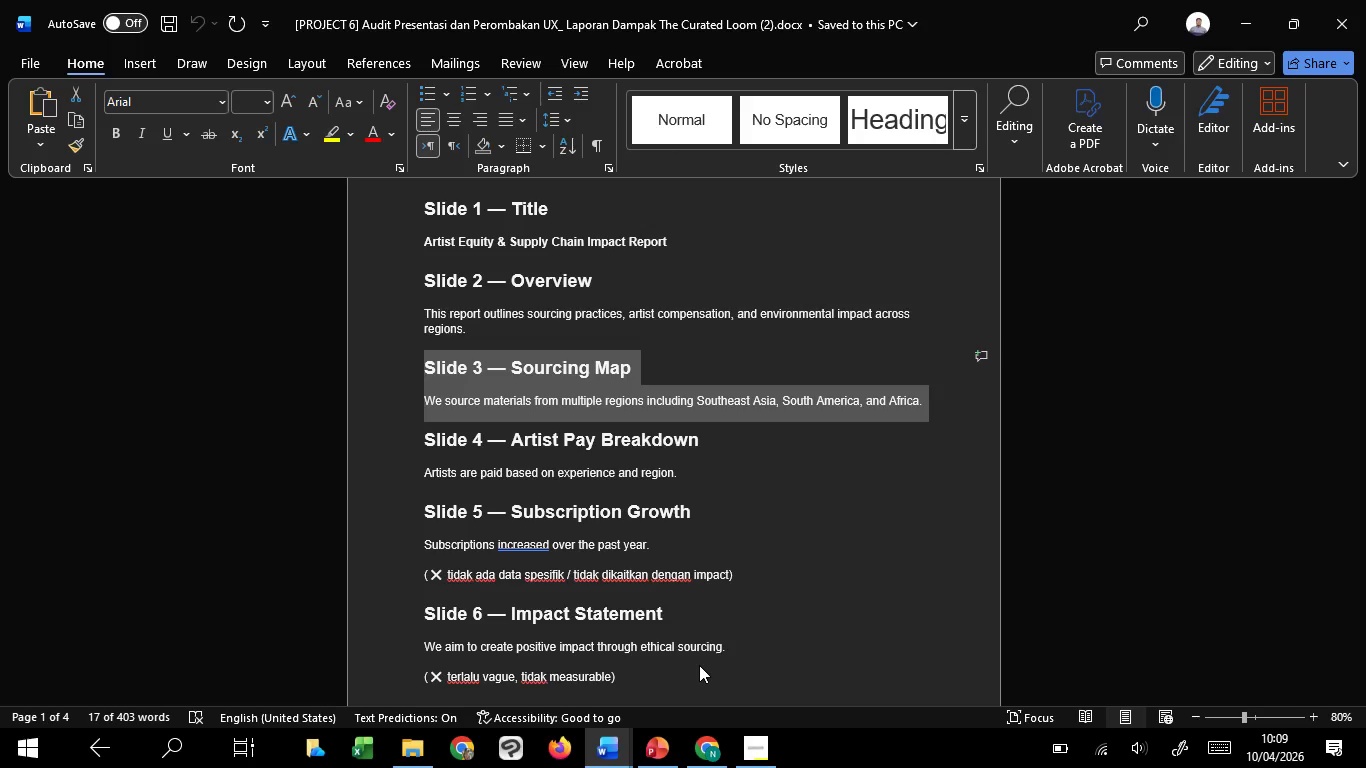 
wait(44.55)
 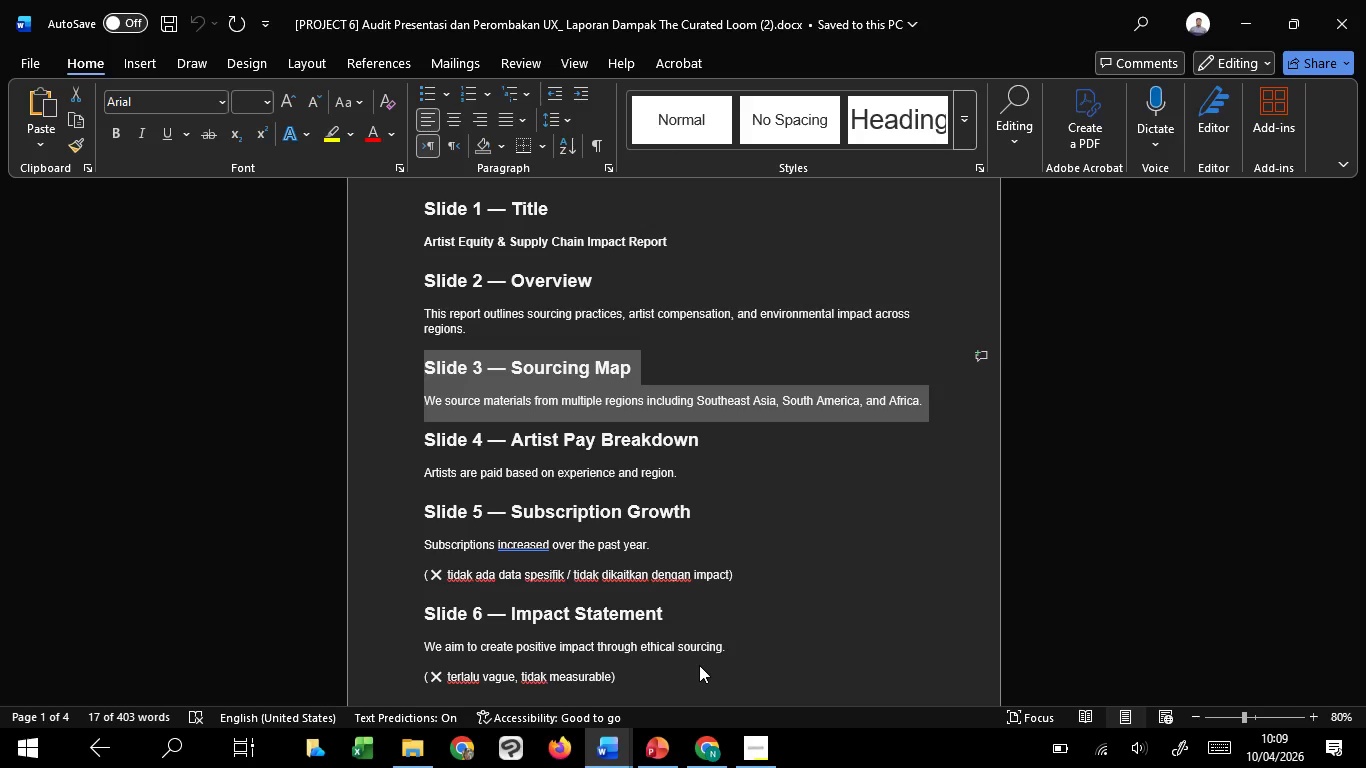 
left_click_drag(start_coordinate=[429, 436], to_coordinate=[690, 466])
 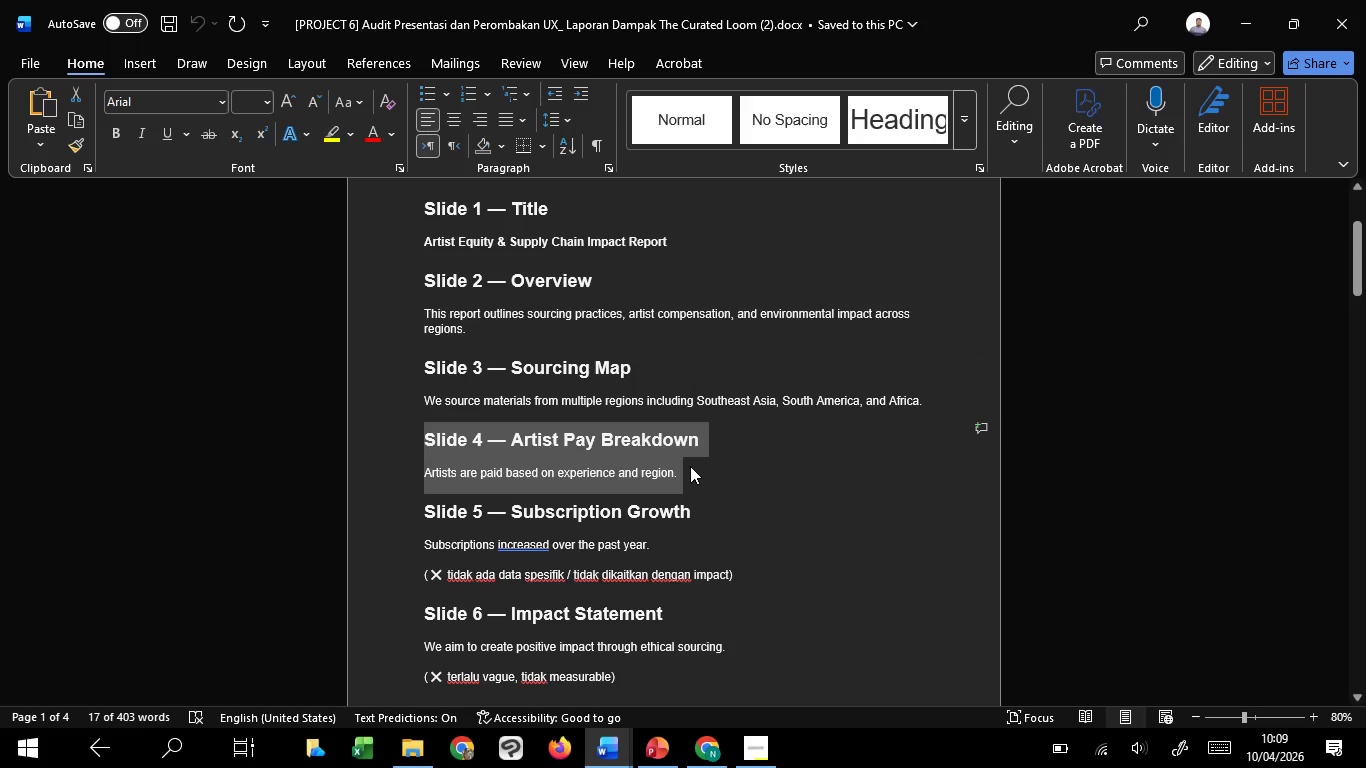 
key(Control+C)
 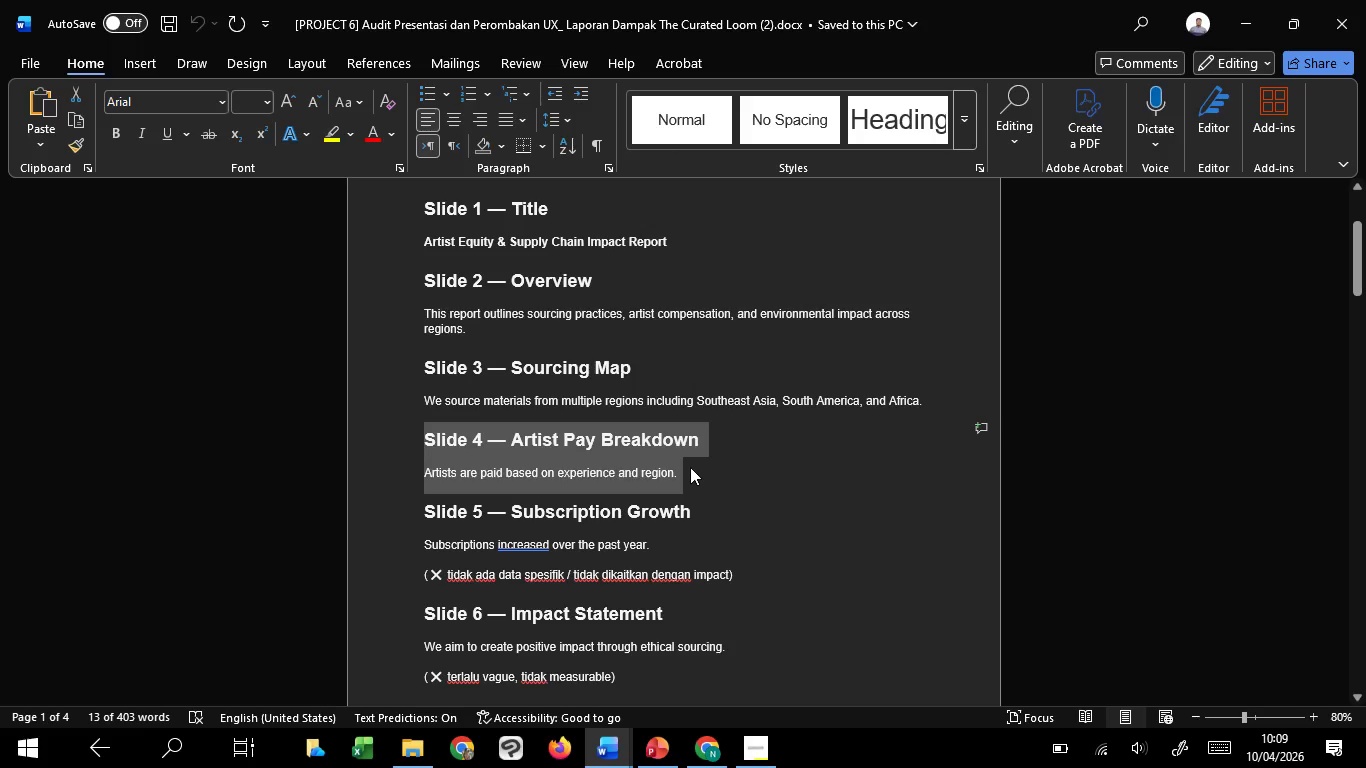 
key(Control+C)
 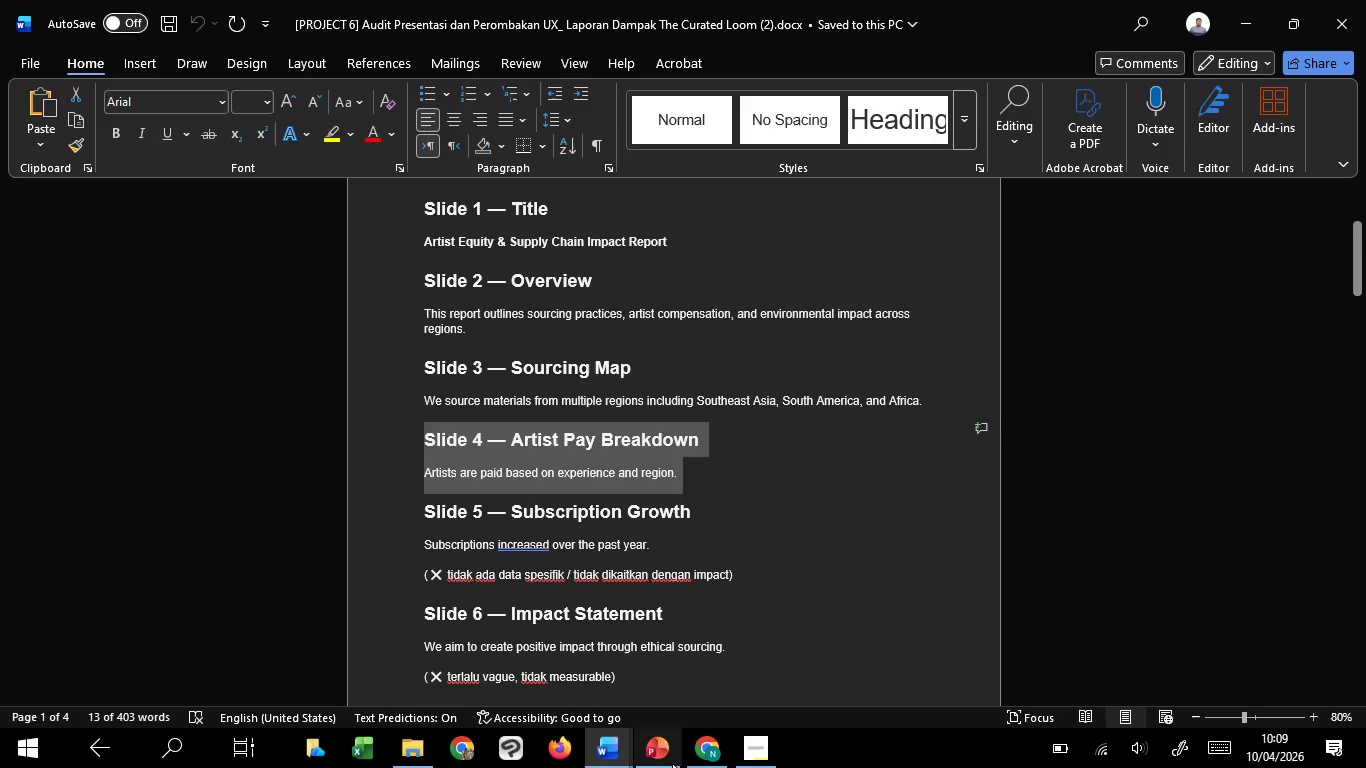 
key(Control+C)
 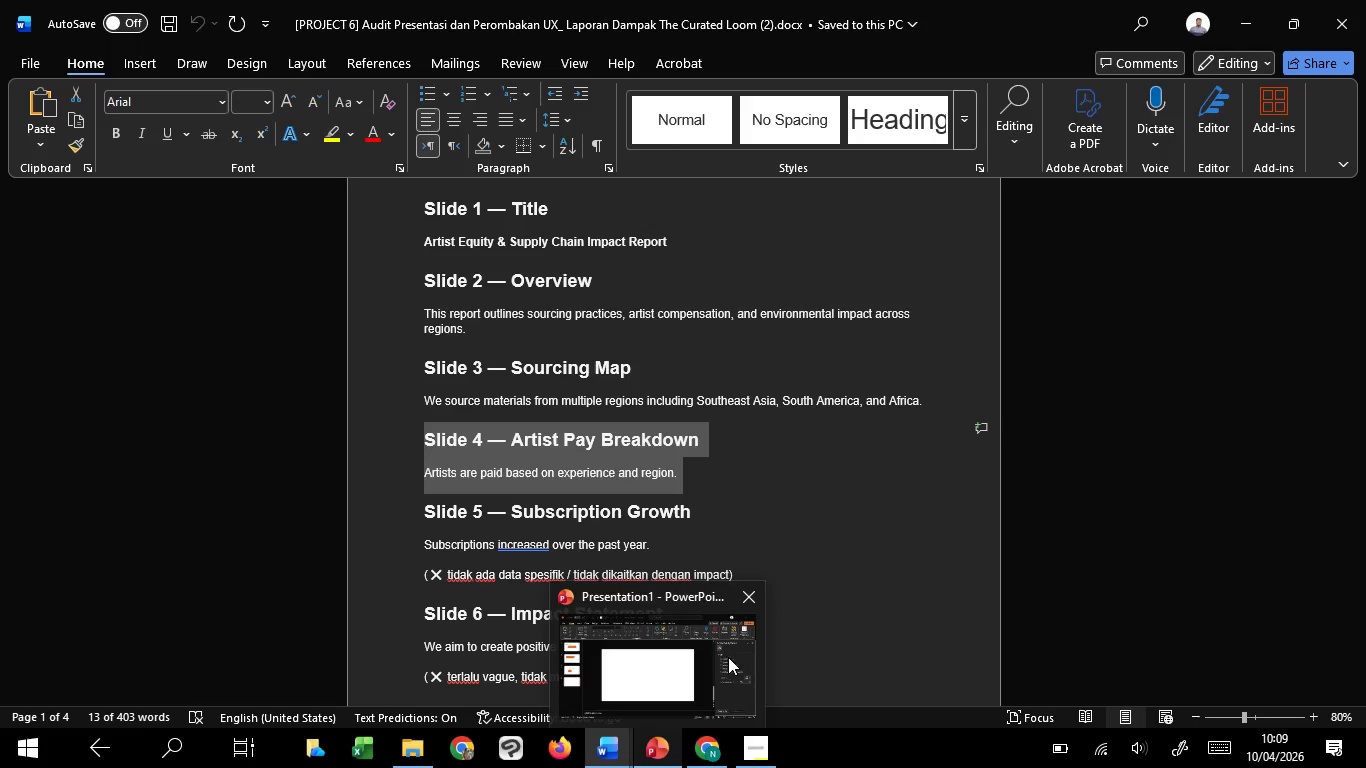 
left_click([728, 657])
 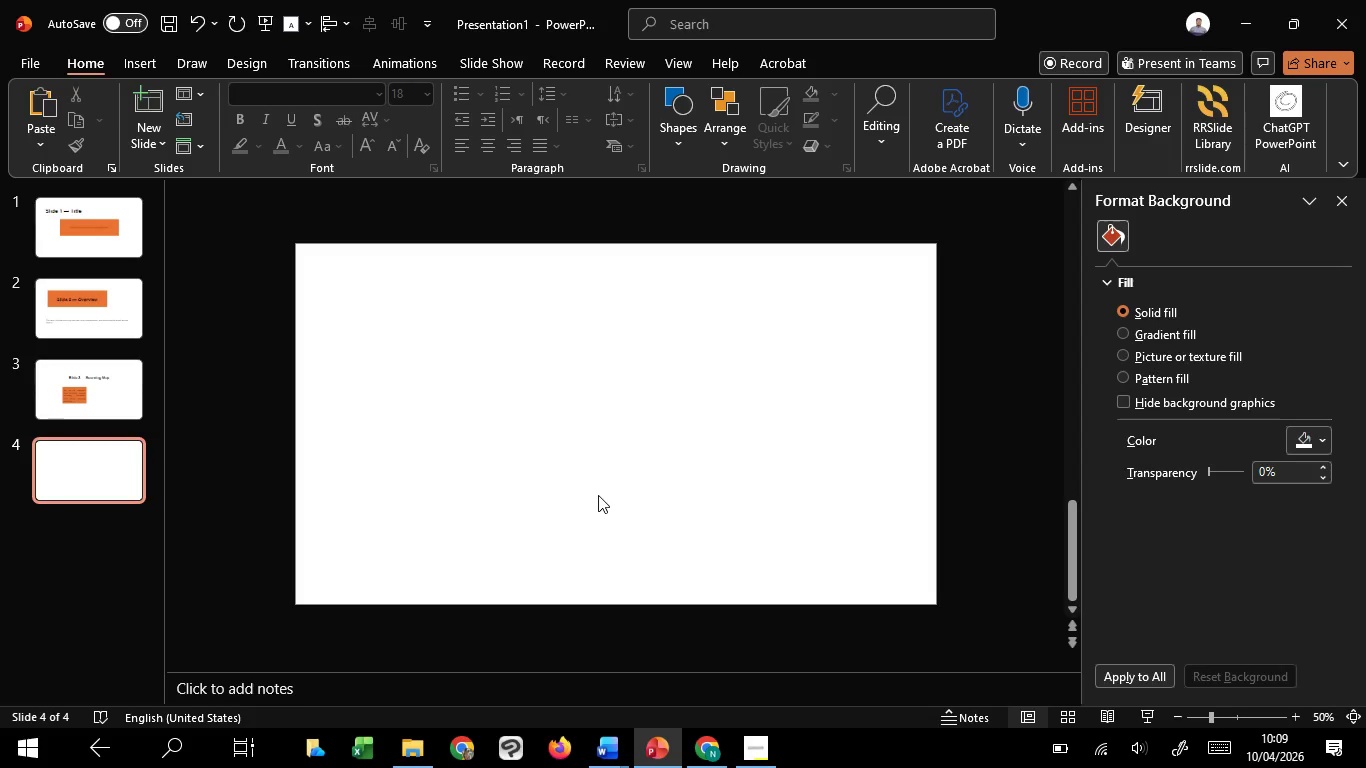 
scroll: coordinate [598, 495], scroll_direction: up, amount: 1.0
 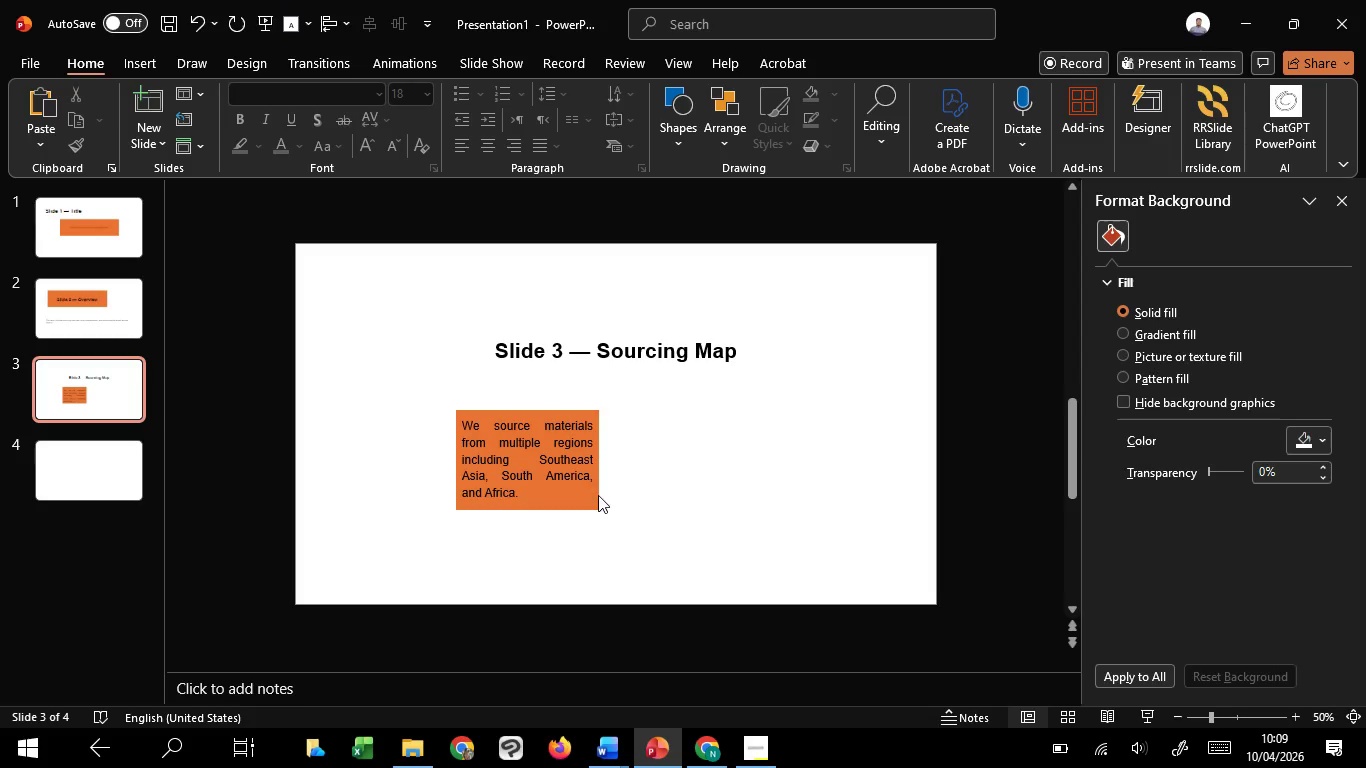 
scroll: coordinate [598, 495], scroll_direction: down, amount: 2.0
 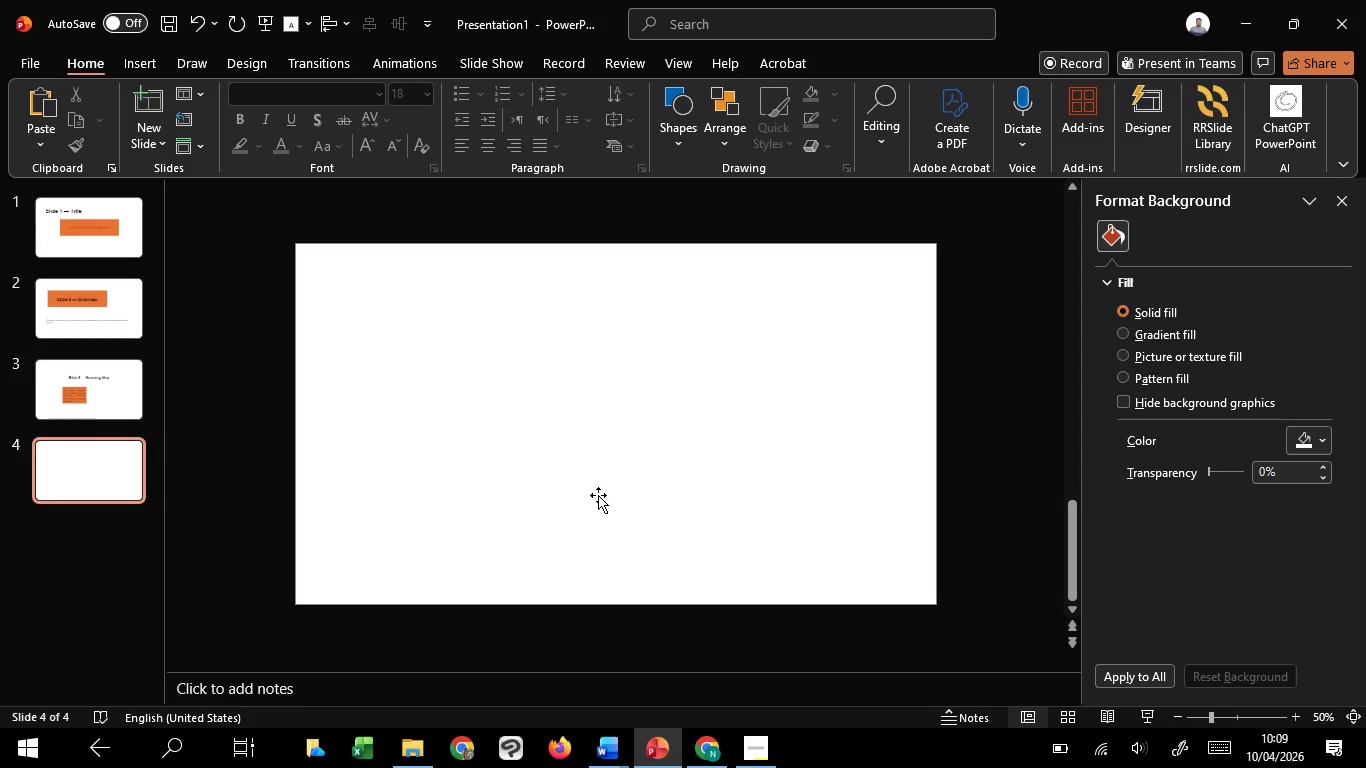 
key(Control+V)
 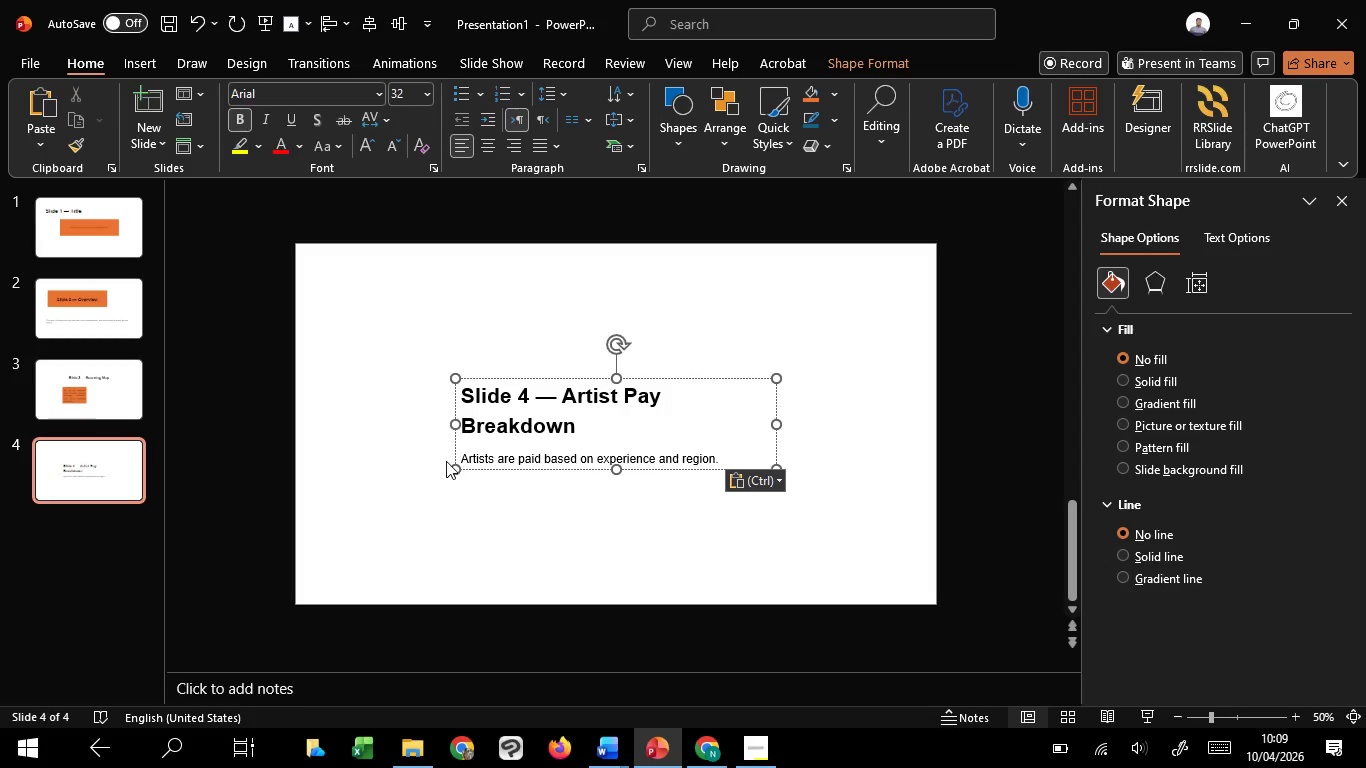 
left_click_drag(start_coordinate=[463, 454], to_coordinate=[739, 447])
 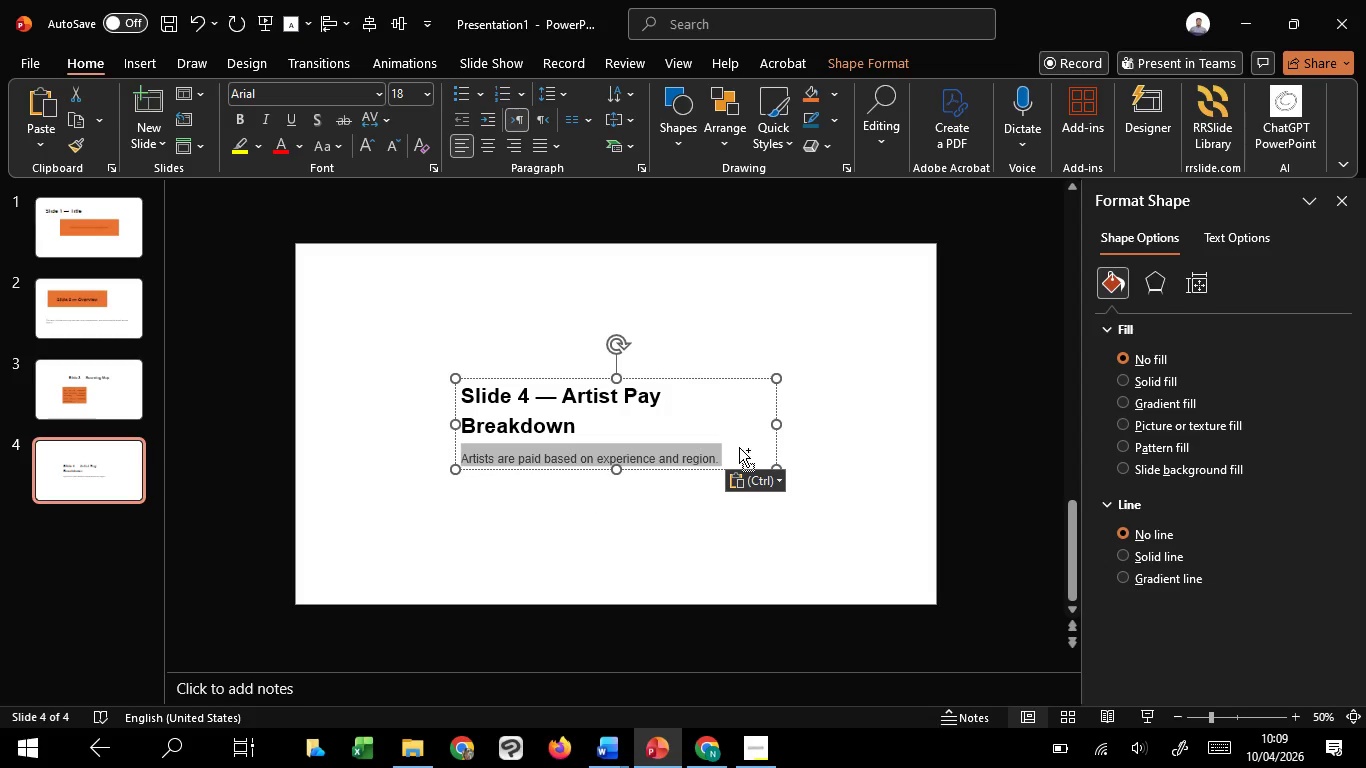 
key(Control+C)
 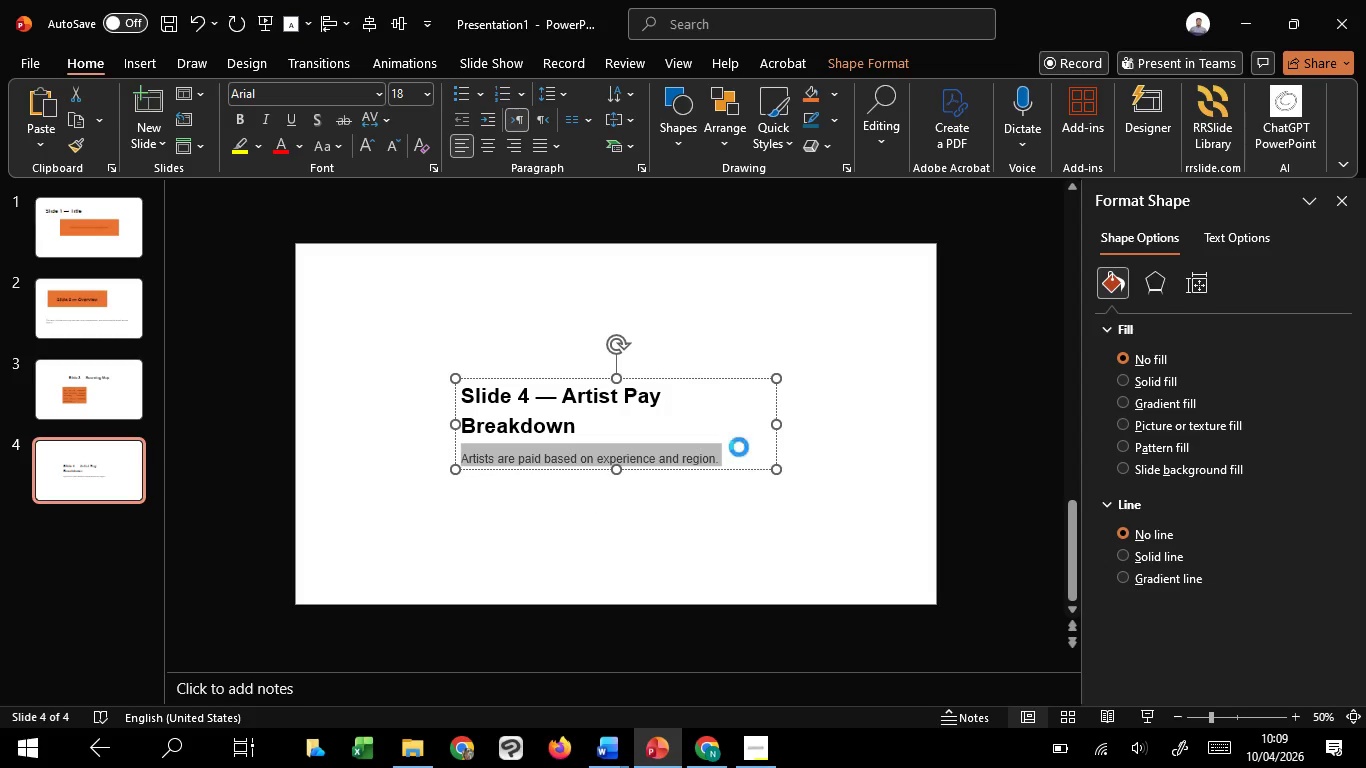 
key(Control+C)
 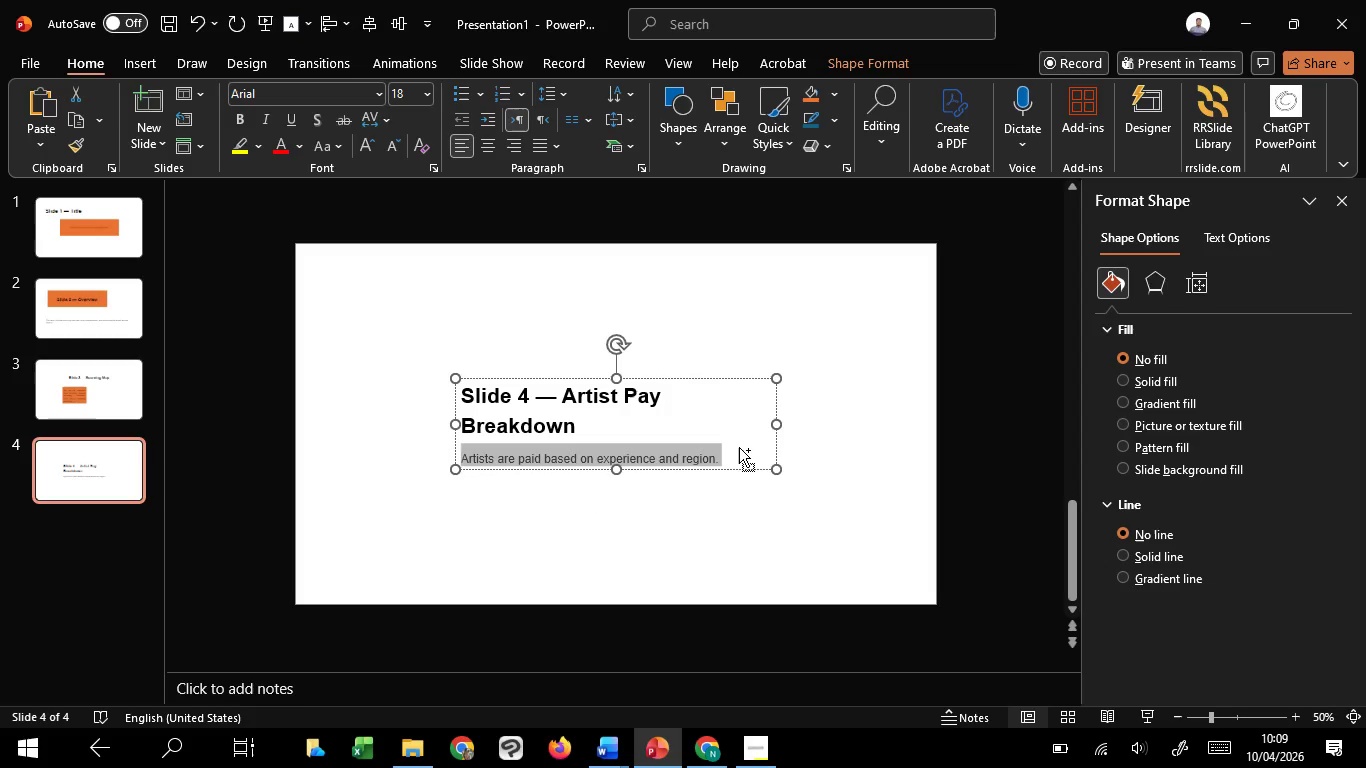 
key(Control+C)
 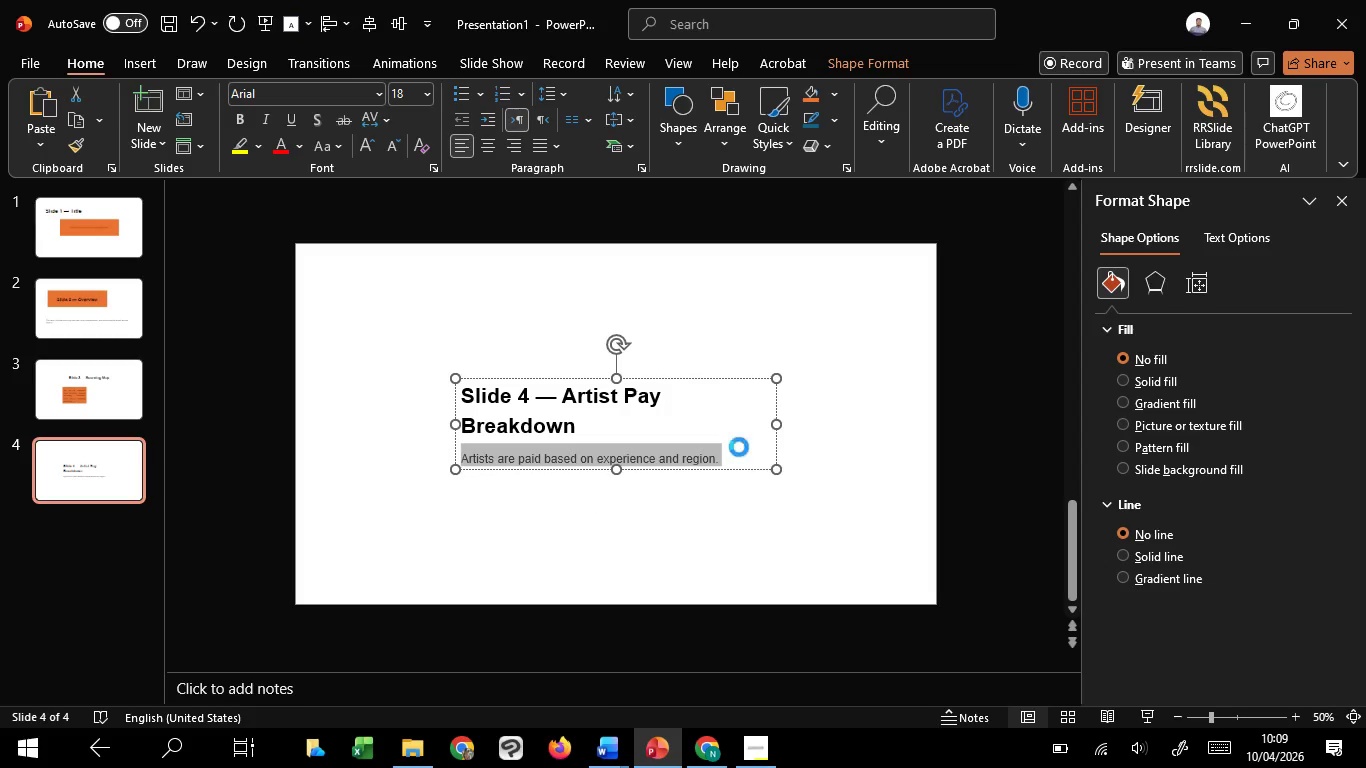 
key(Control+C)
 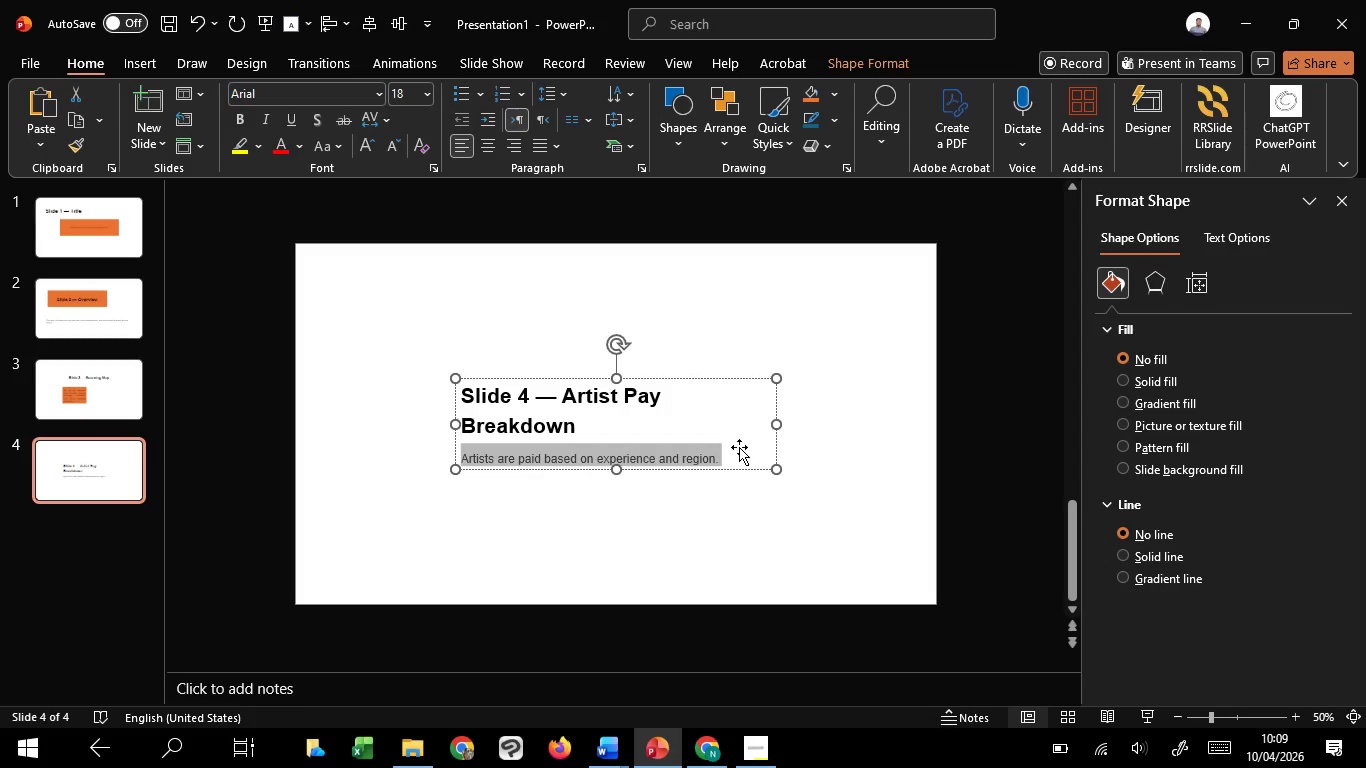 
key(Backspace)
 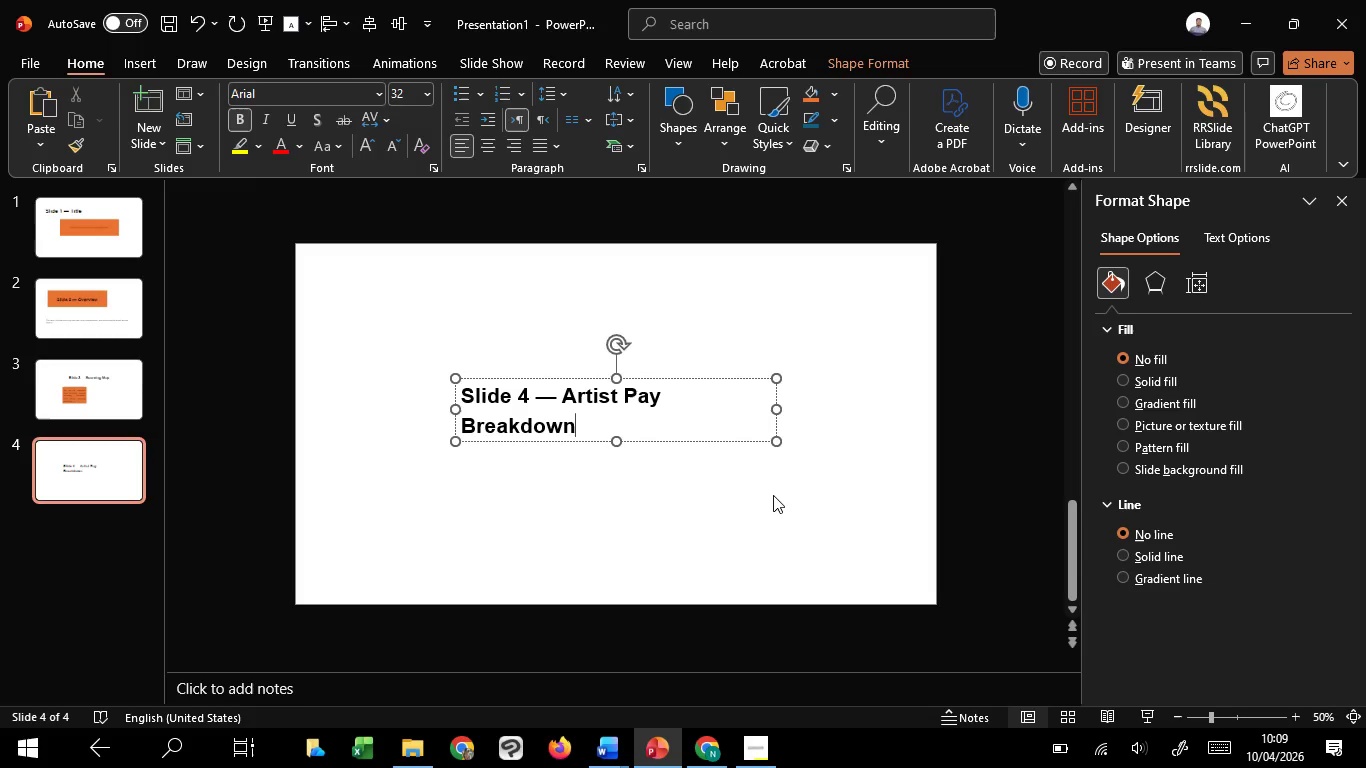 
left_click([778, 501])
 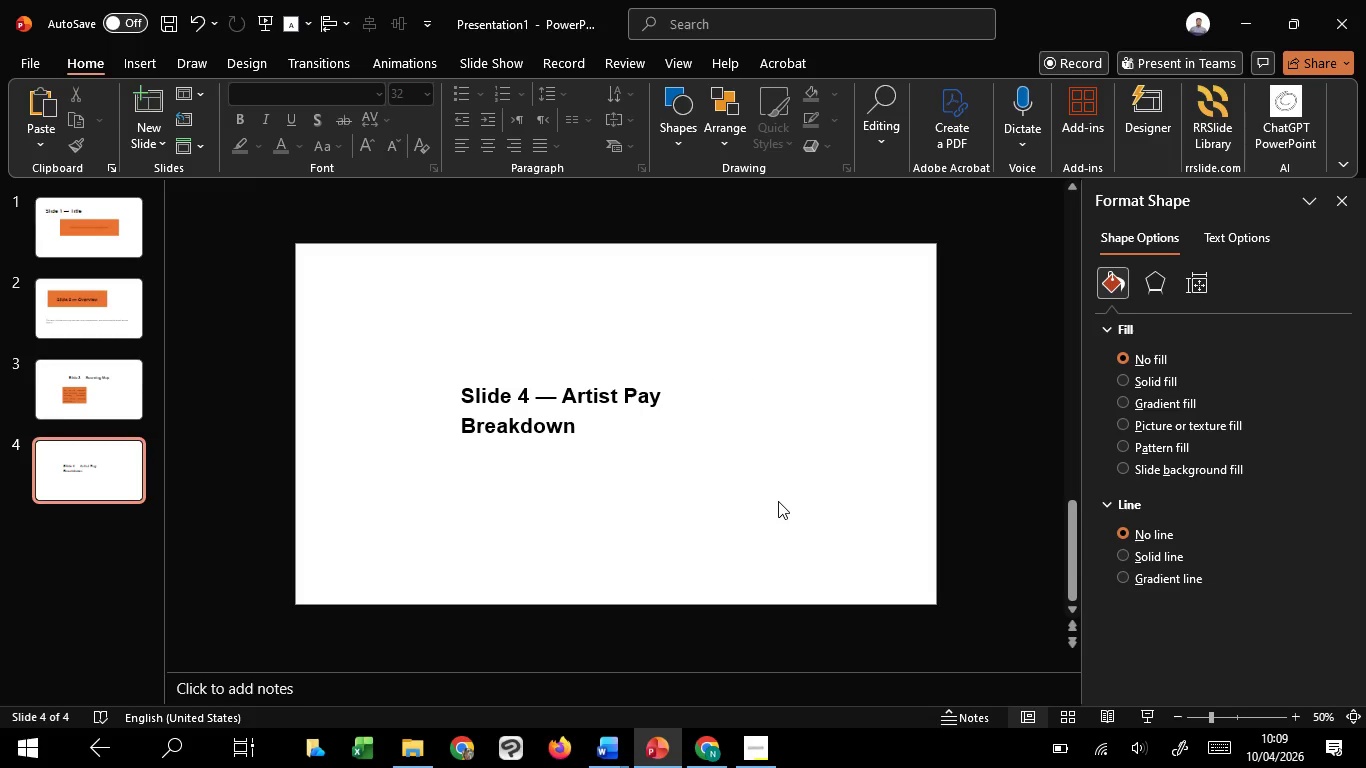 
key(Control+V)
 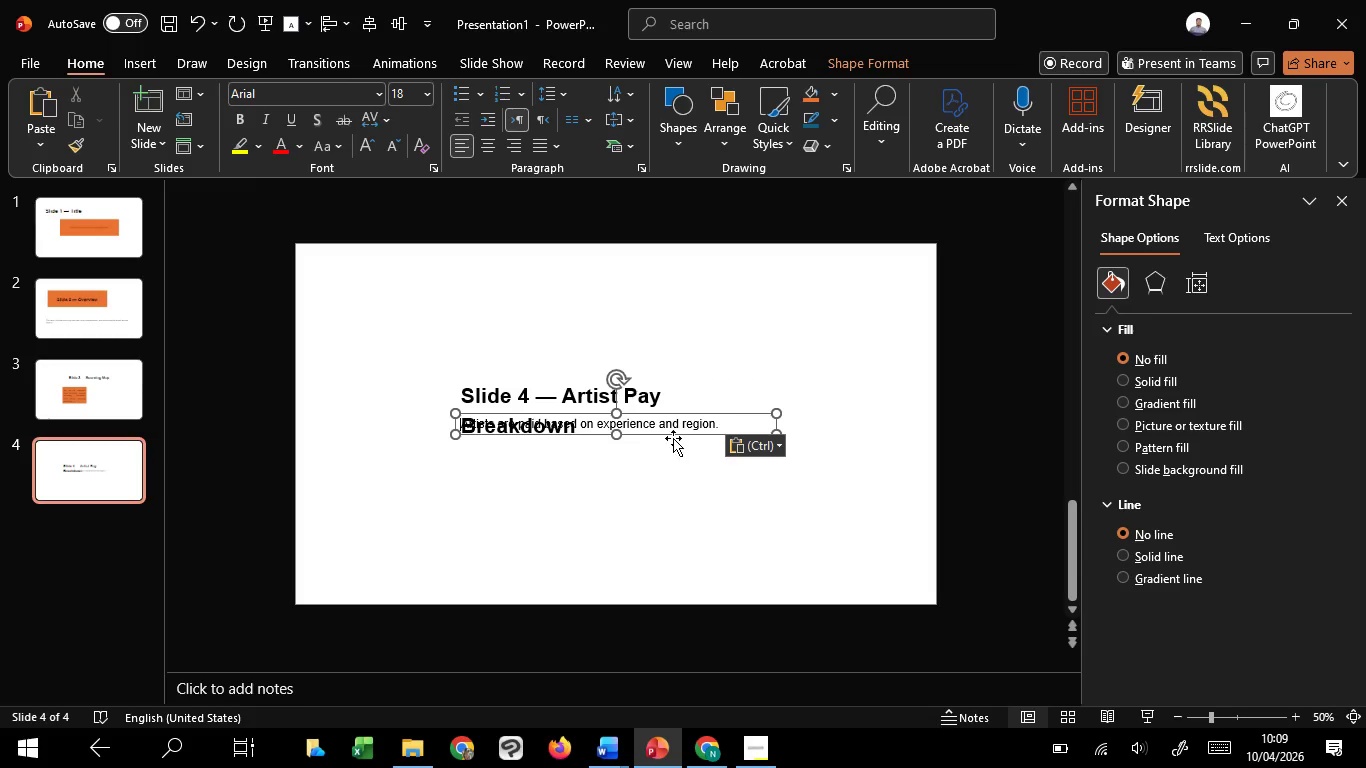 
left_click_drag(start_coordinate=[677, 435], to_coordinate=[674, 490])
 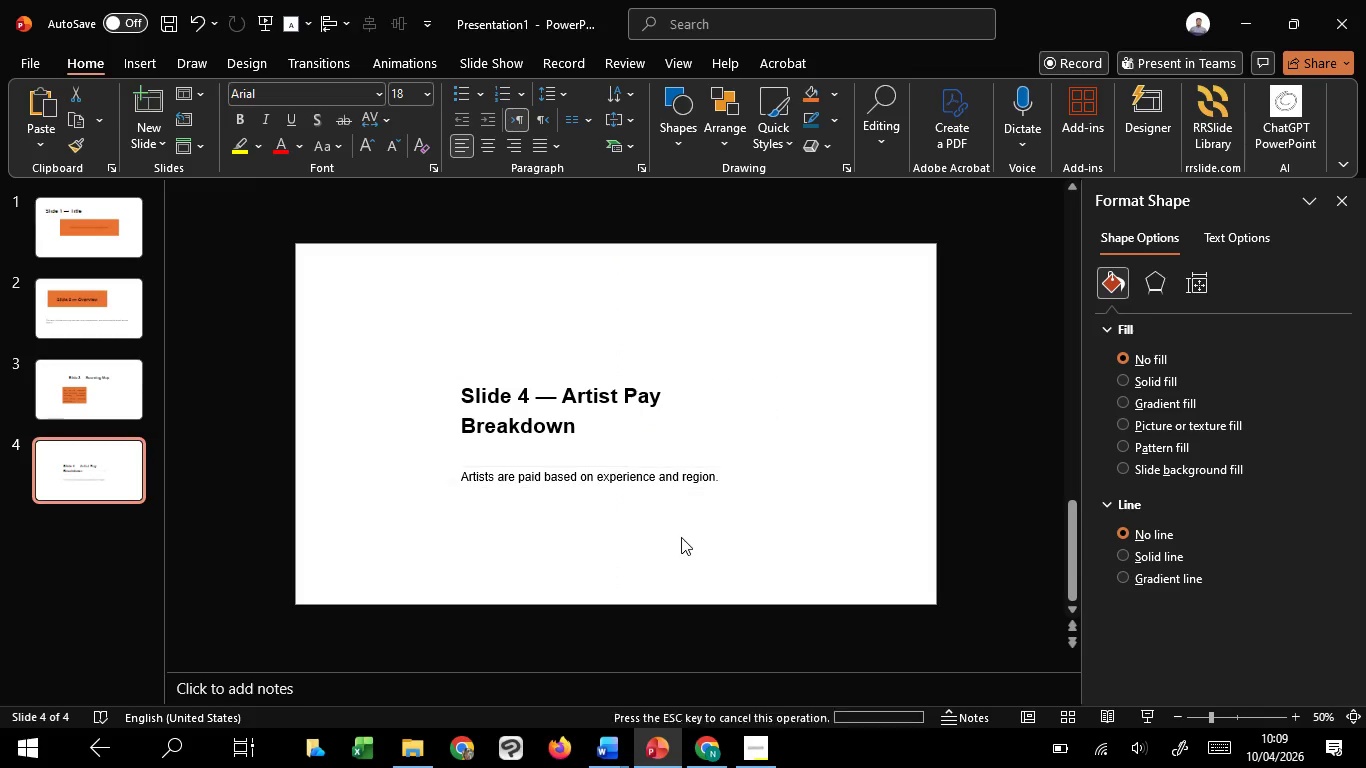 
hold_key(key=ShiftLeft, duration=1.22)
 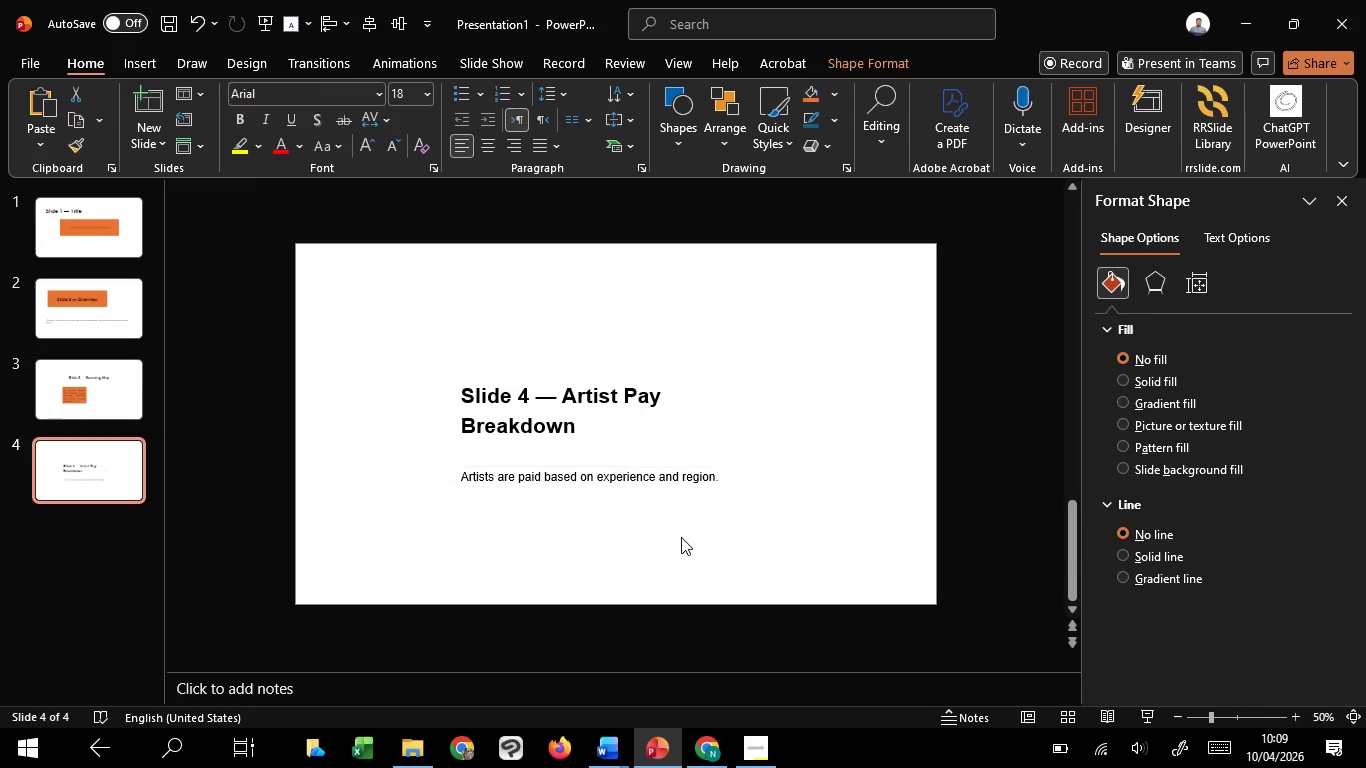 
left_click([681, 537])
 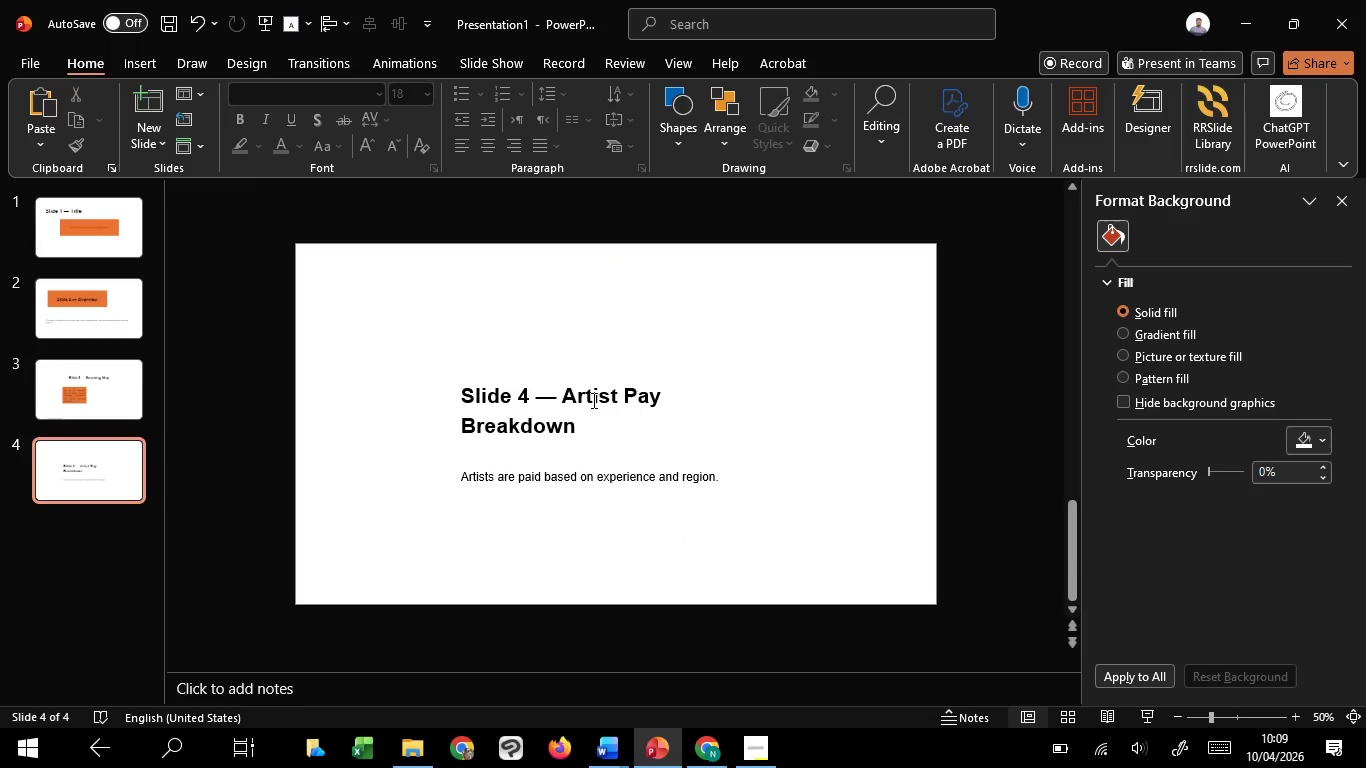 
left_click([592, 400])
 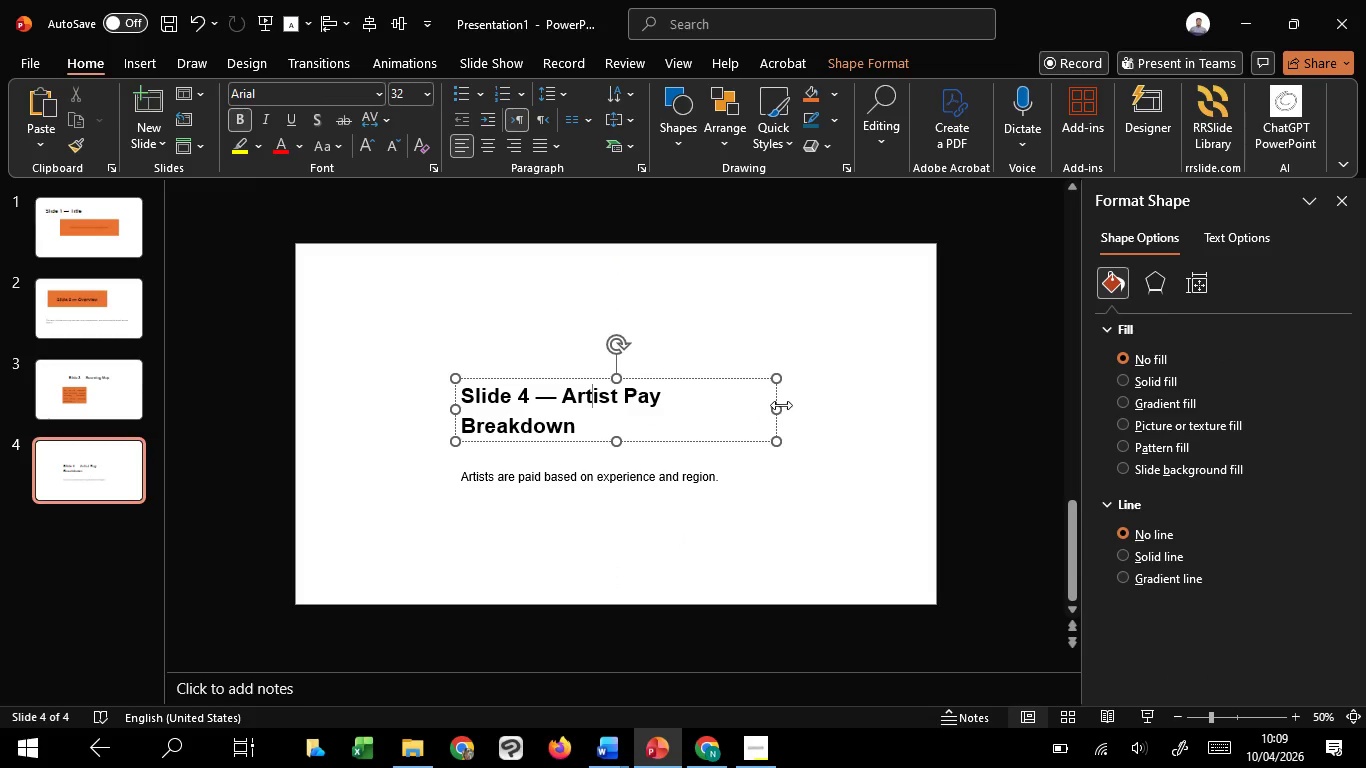 
left_click_drag(start_coordinate=[779, 407], to_coordinate=[617, 410])
 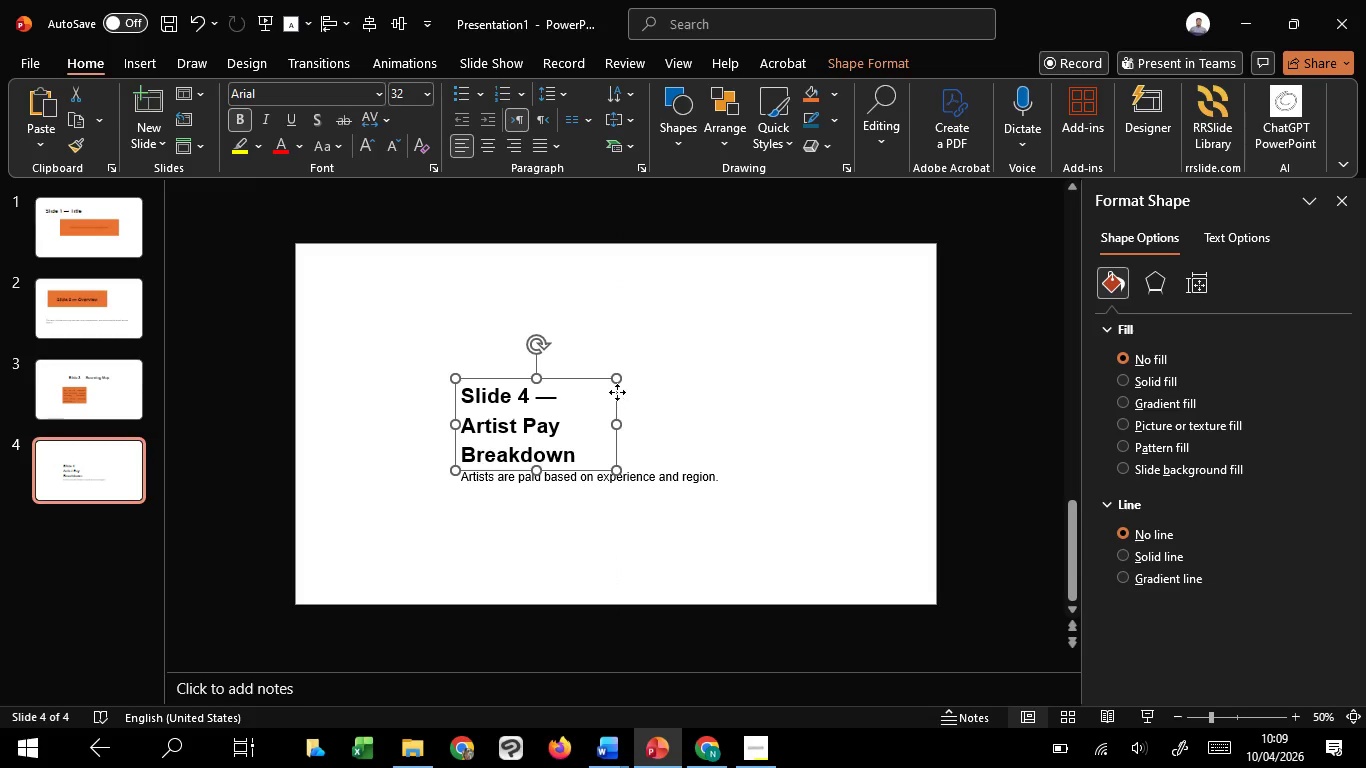 
left_click_drag(start_coordinate=[617, 392], to_coordinate=[614, 318])
 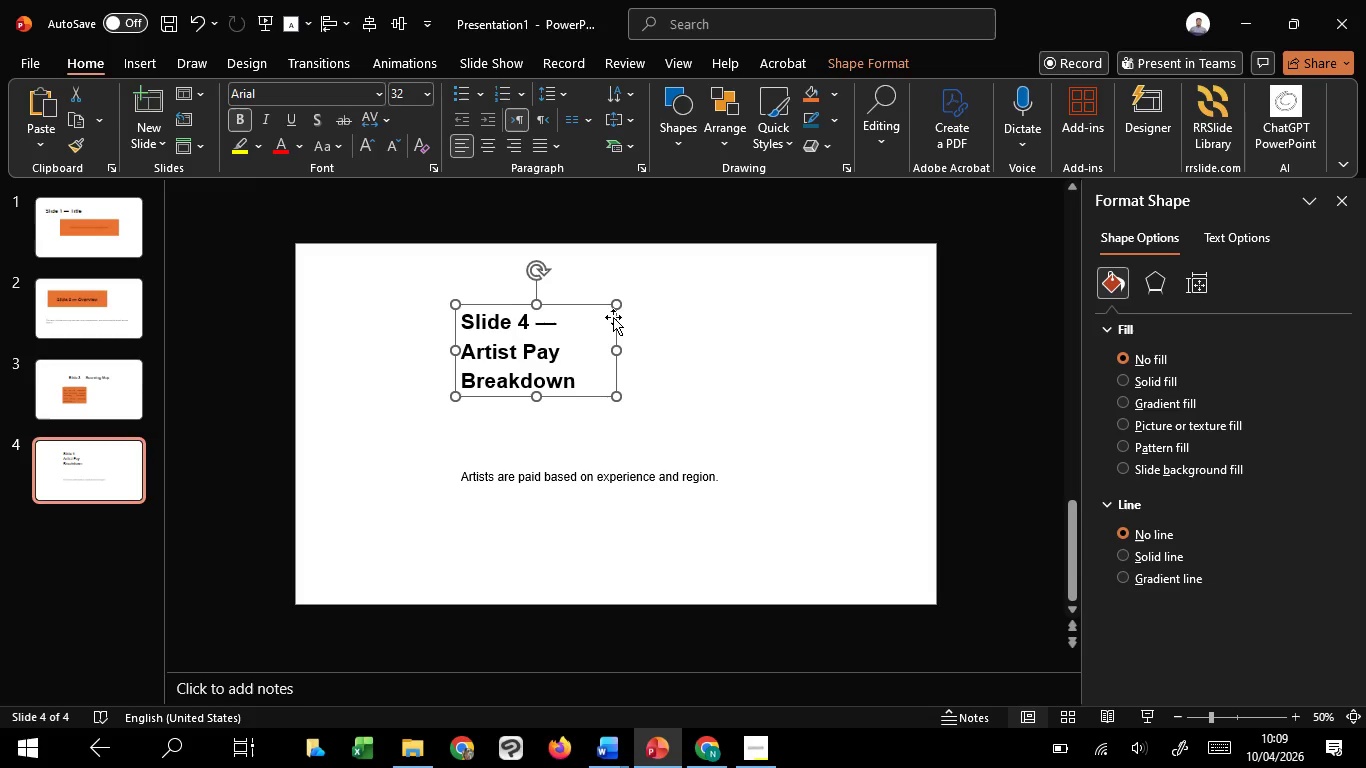 
hold_key(key=ShiftLeft, duration=1.52)
 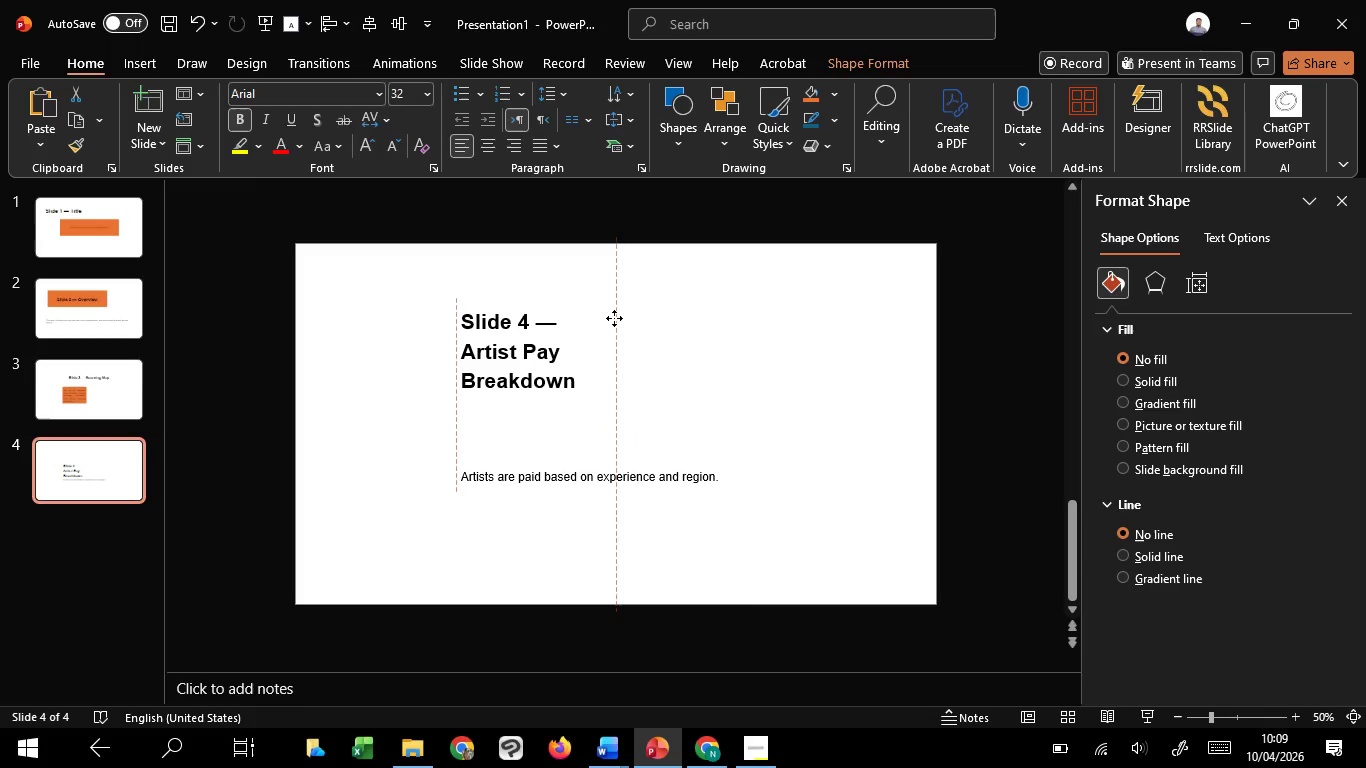 
hold_key(key=ShiftLeft, duration=0.97)
 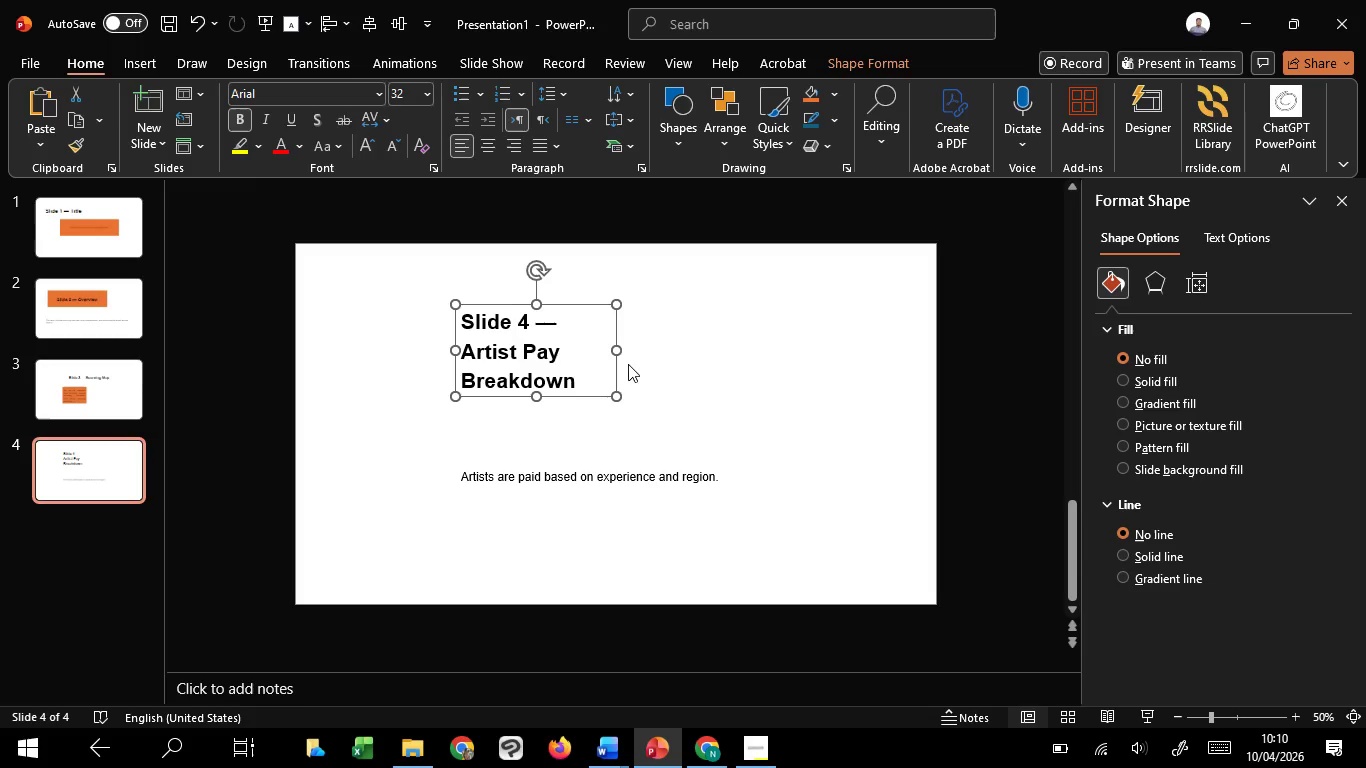 
wait(23.12)
 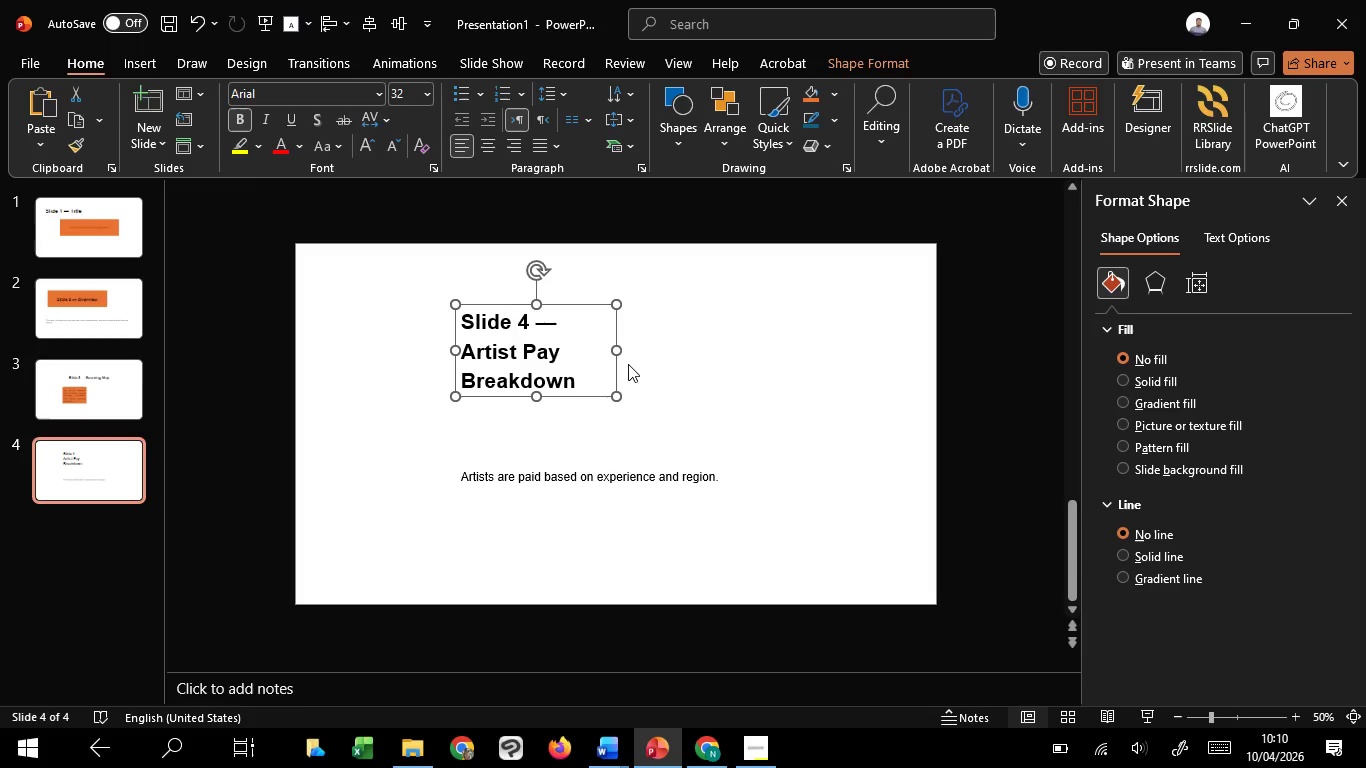 
left_click([694, 380])
 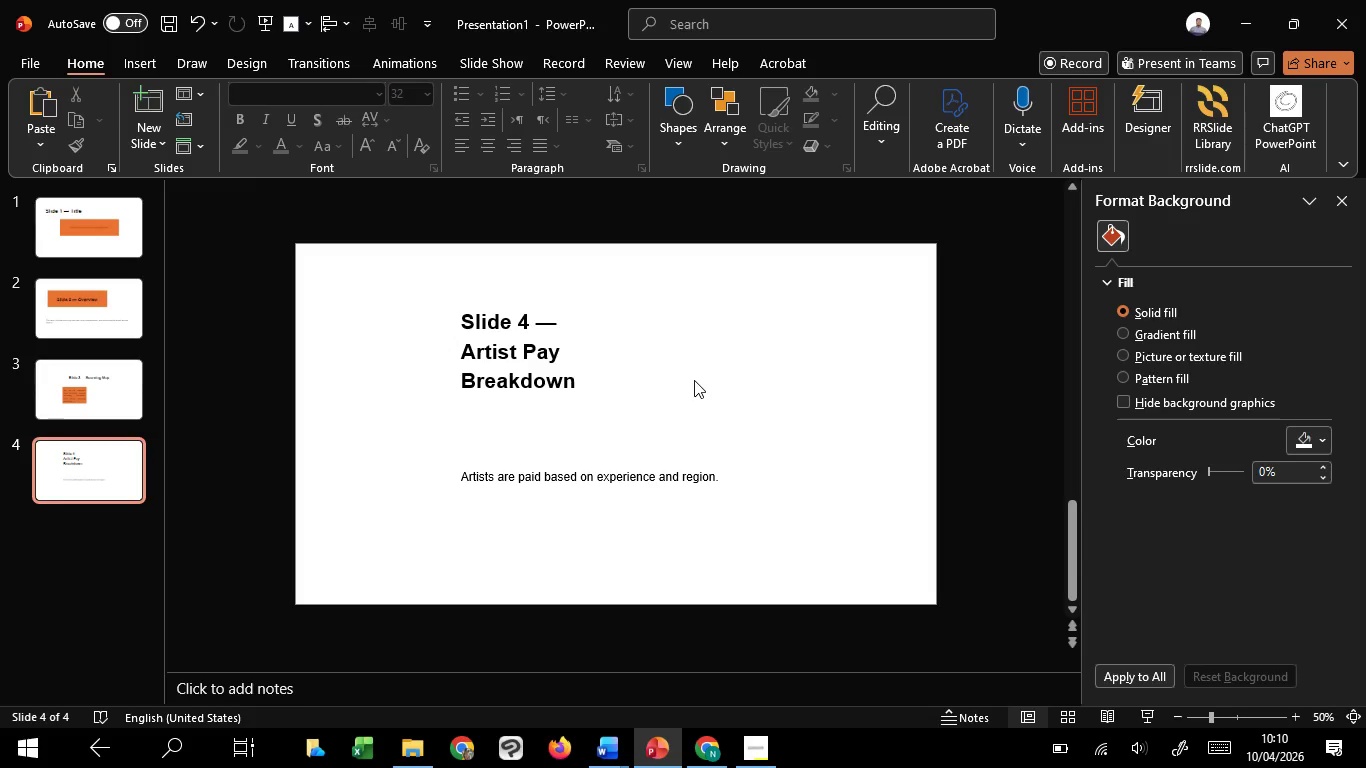 
wait(7.12)
 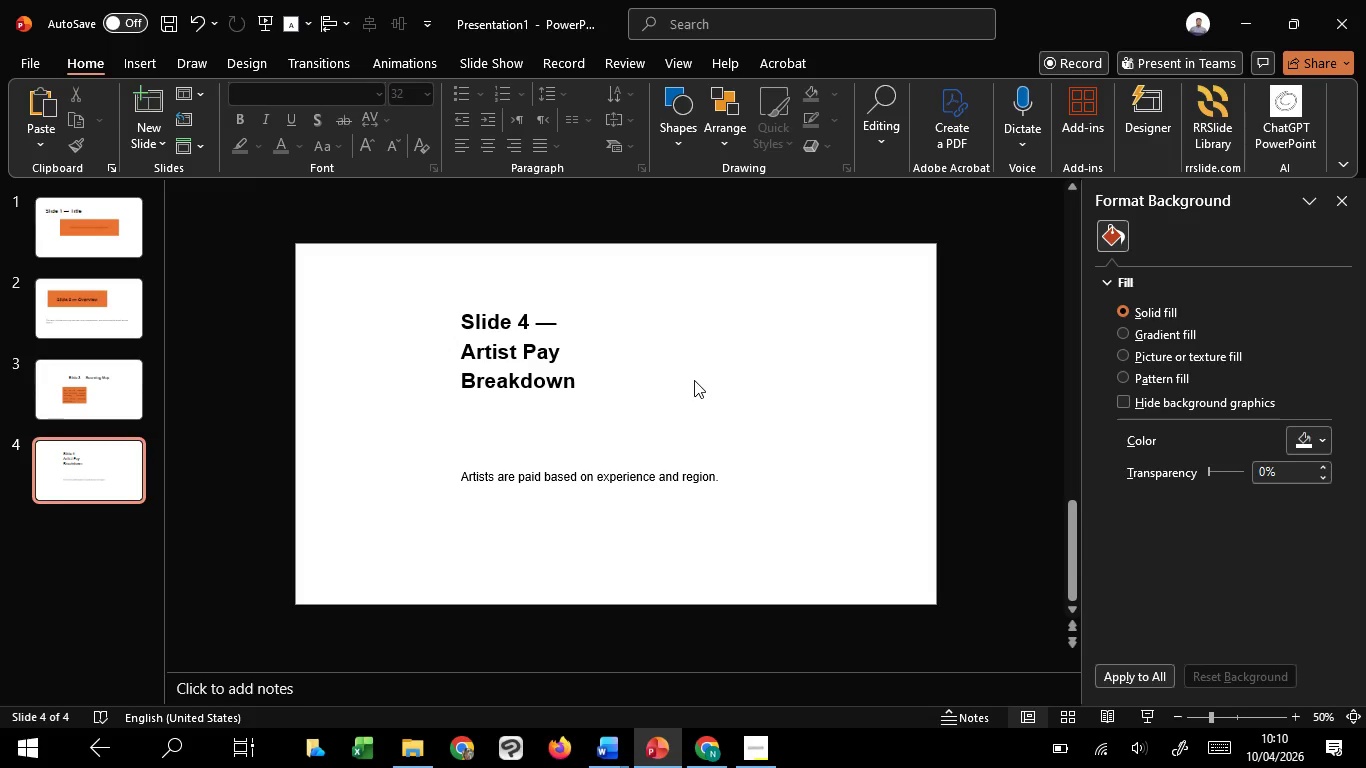 
left_click([591, 475])
 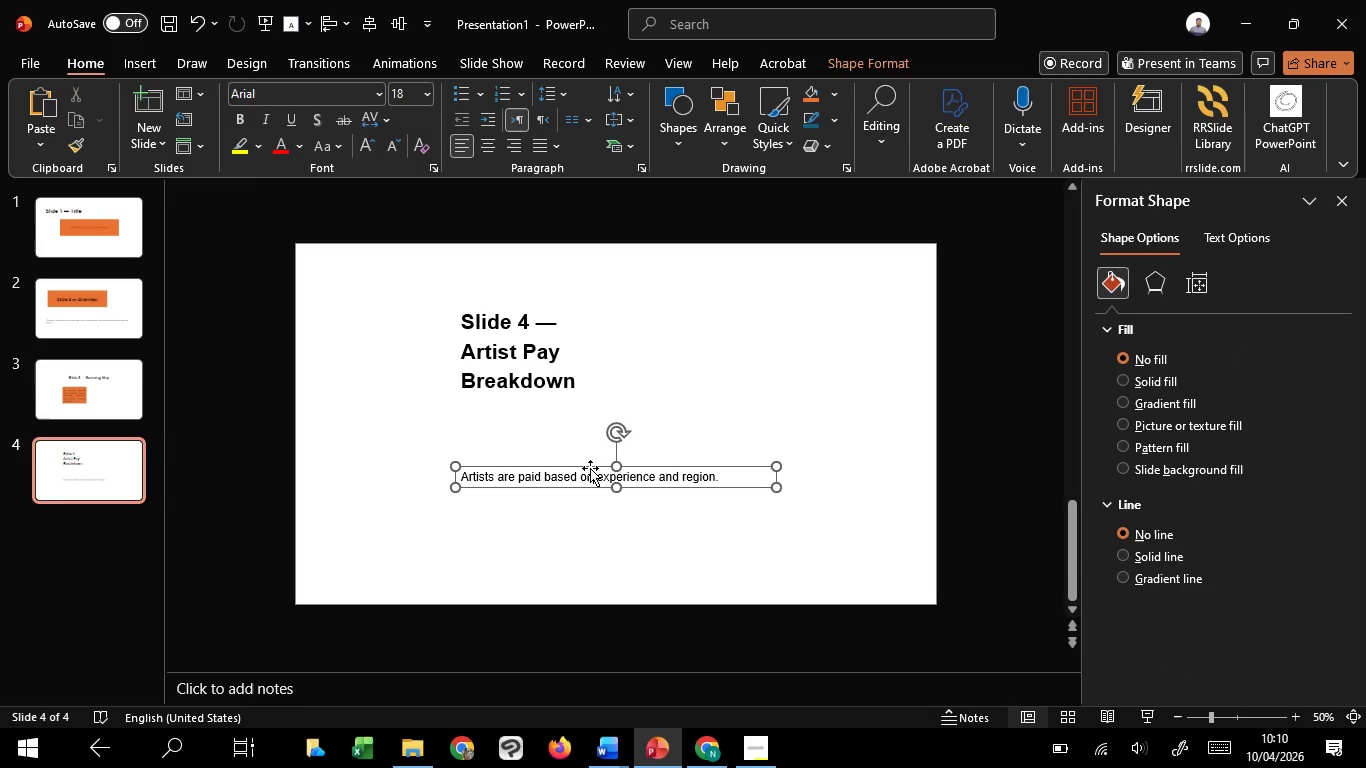 
left_click([590, 468])
 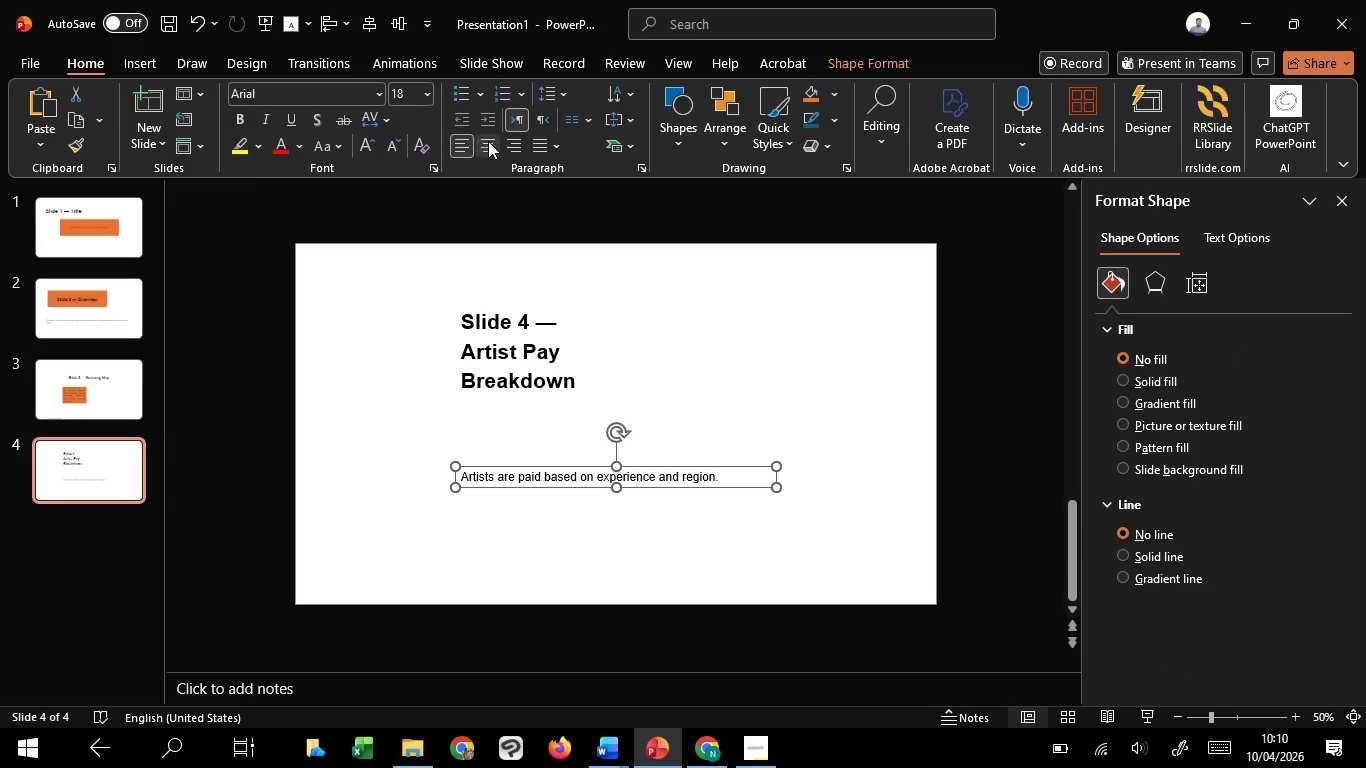 
left_click([493, 144])
 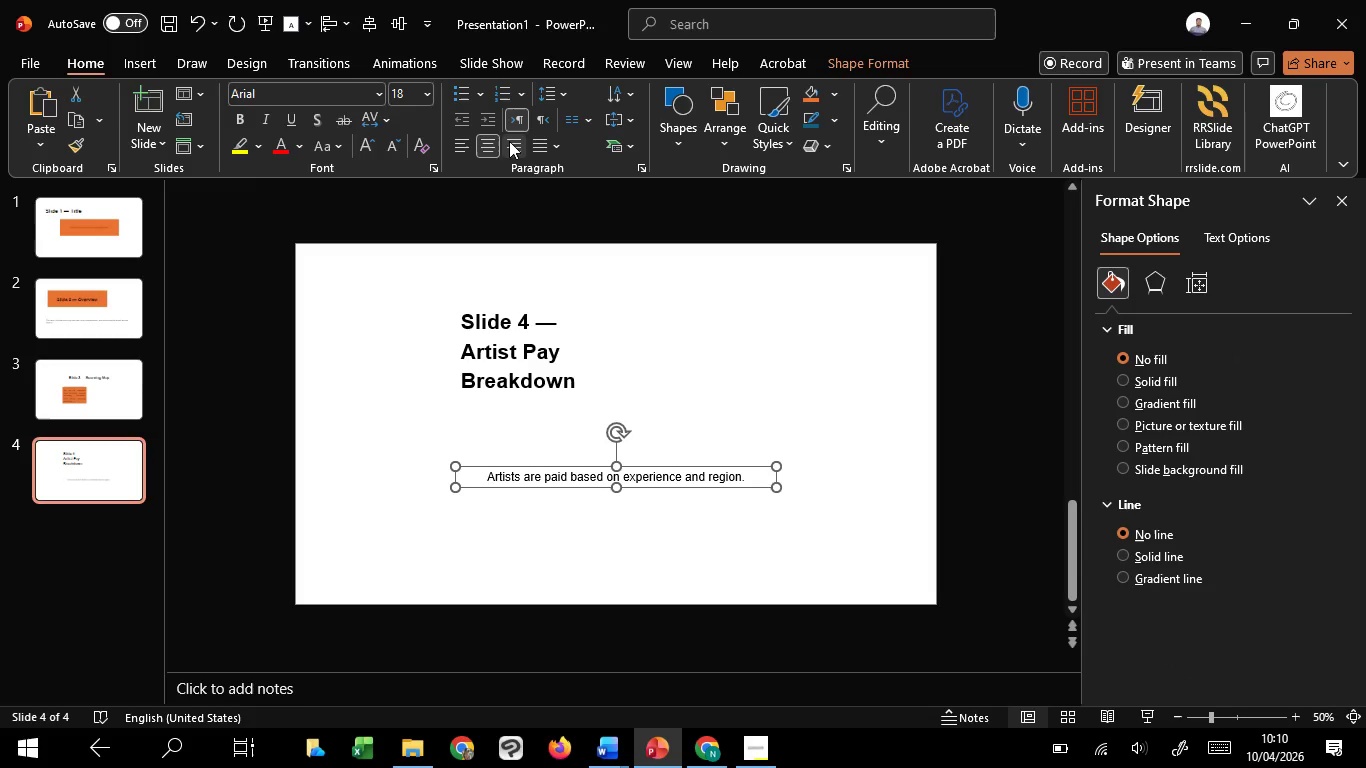 
left_click([509, 142])
 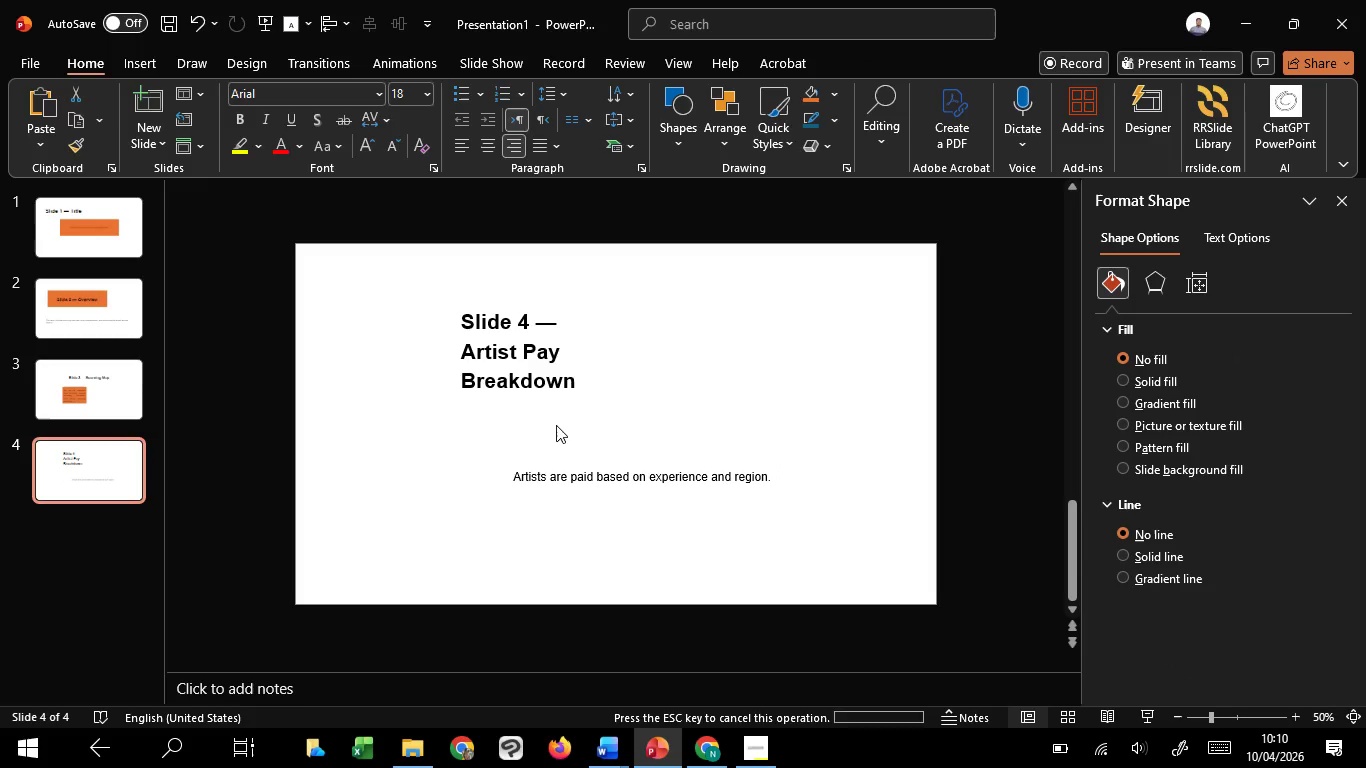 
double_click([501, 343])
 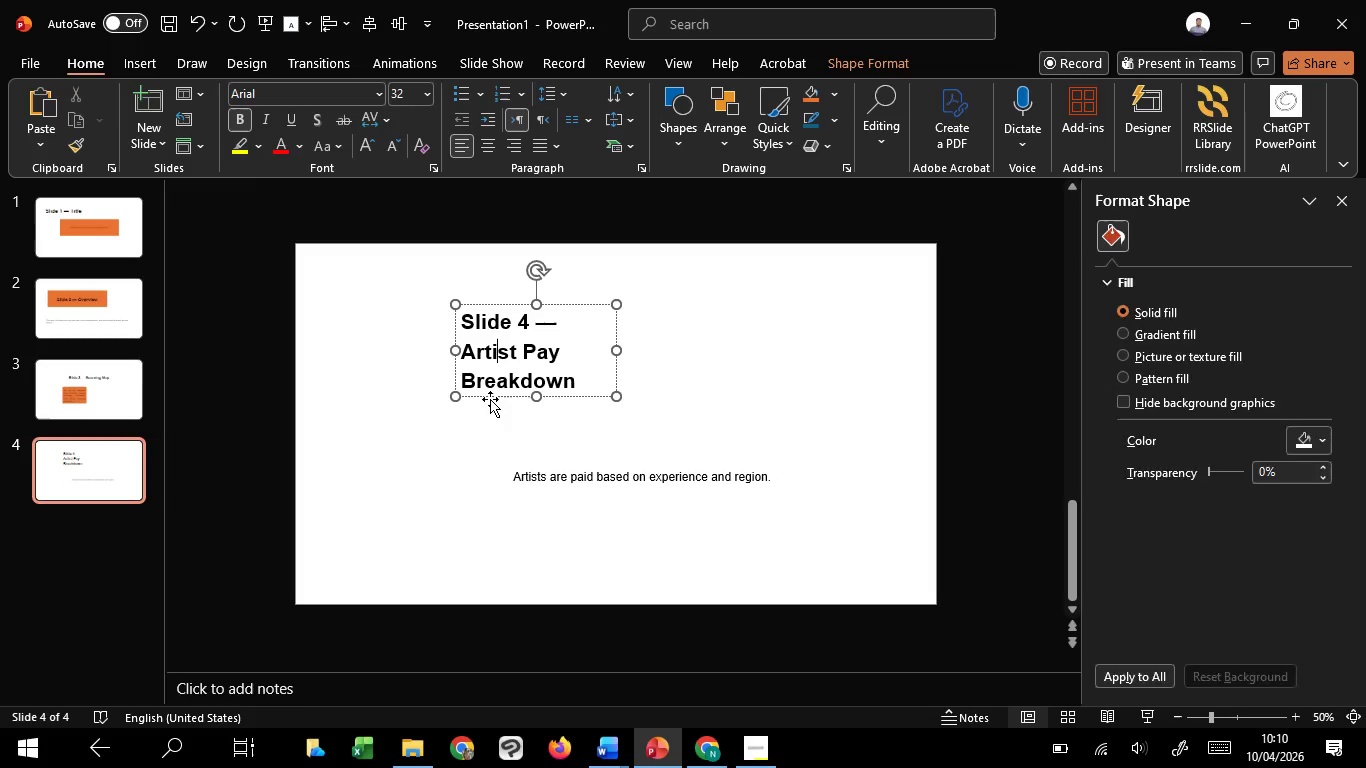 
left_click_drag(start_coordinate=[490, 399], to_coordinate=[431, 526])
 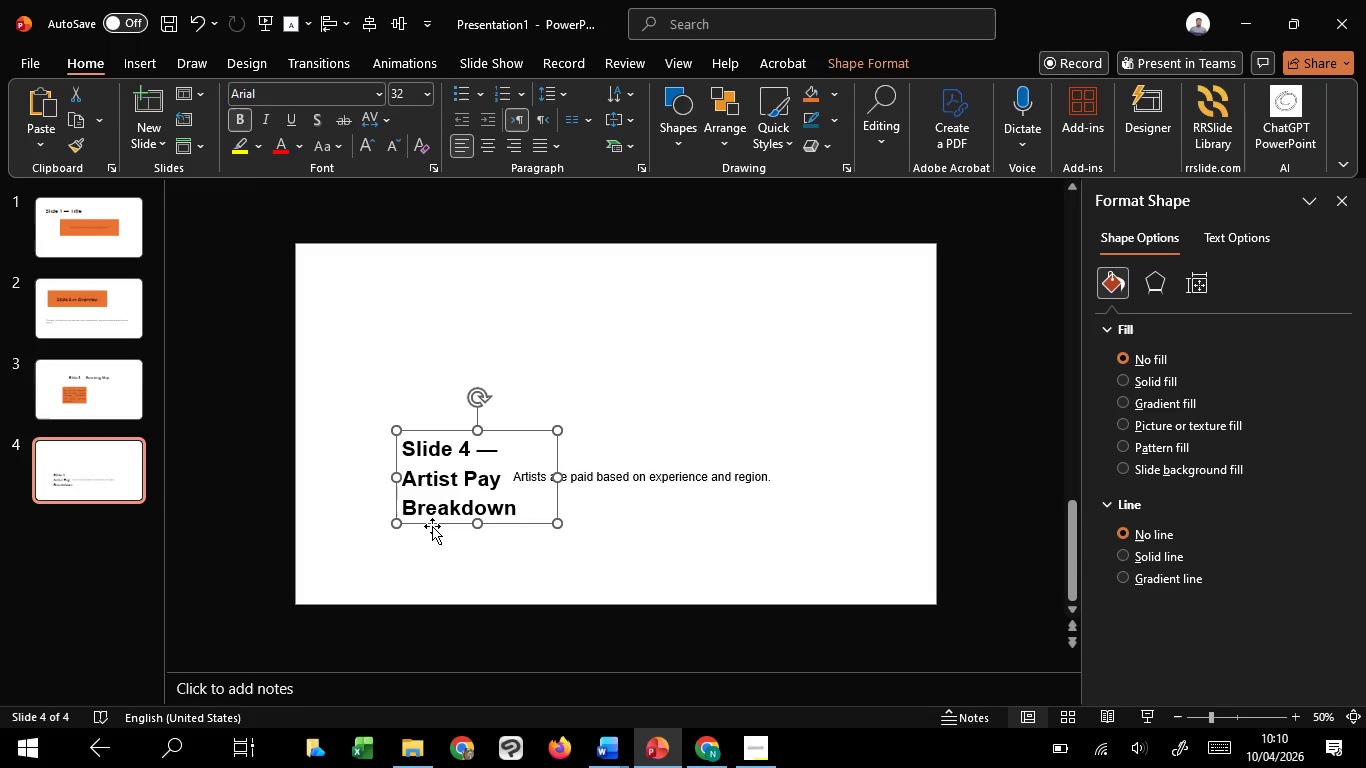 
hold_key(key=ShiftLeft, duration=1.52)
left_click([619, 469])
 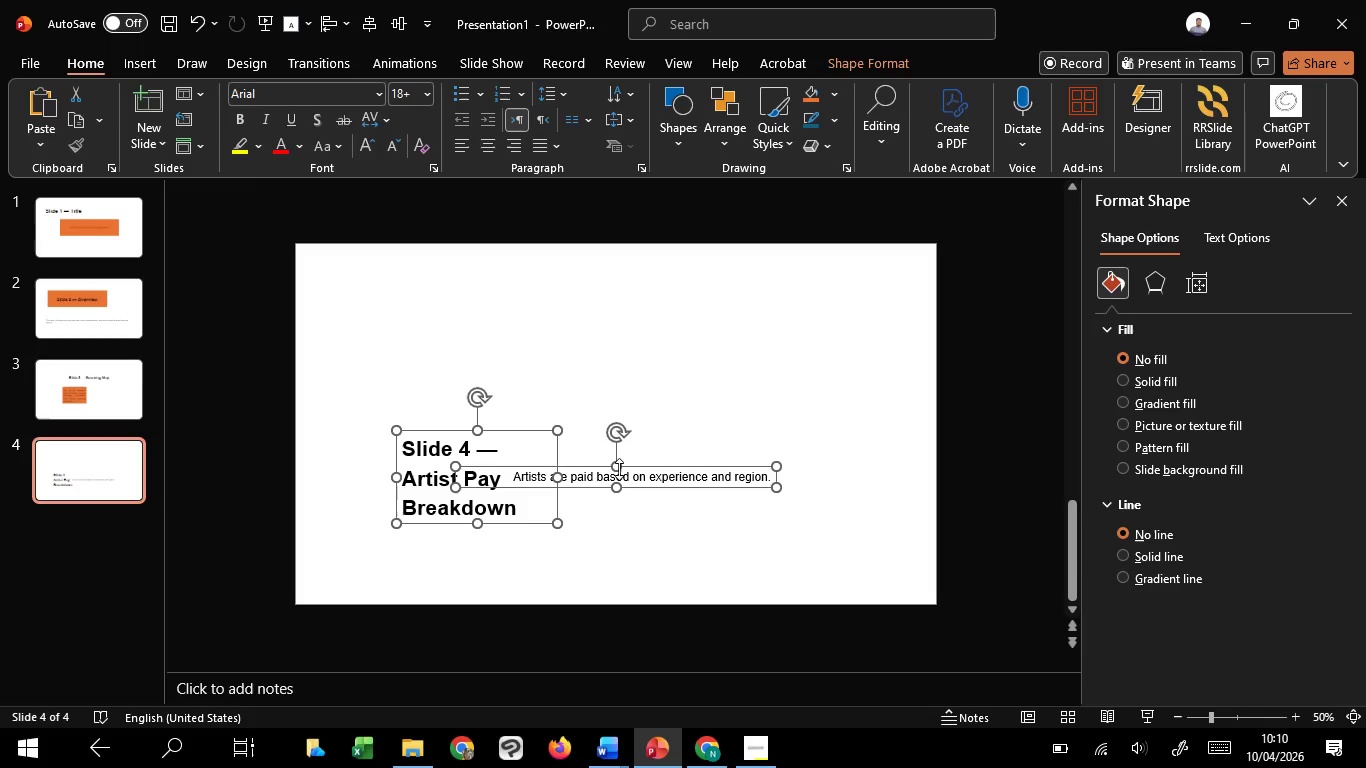 
hold_key(key=ShiftLeft, duration=1.52)
 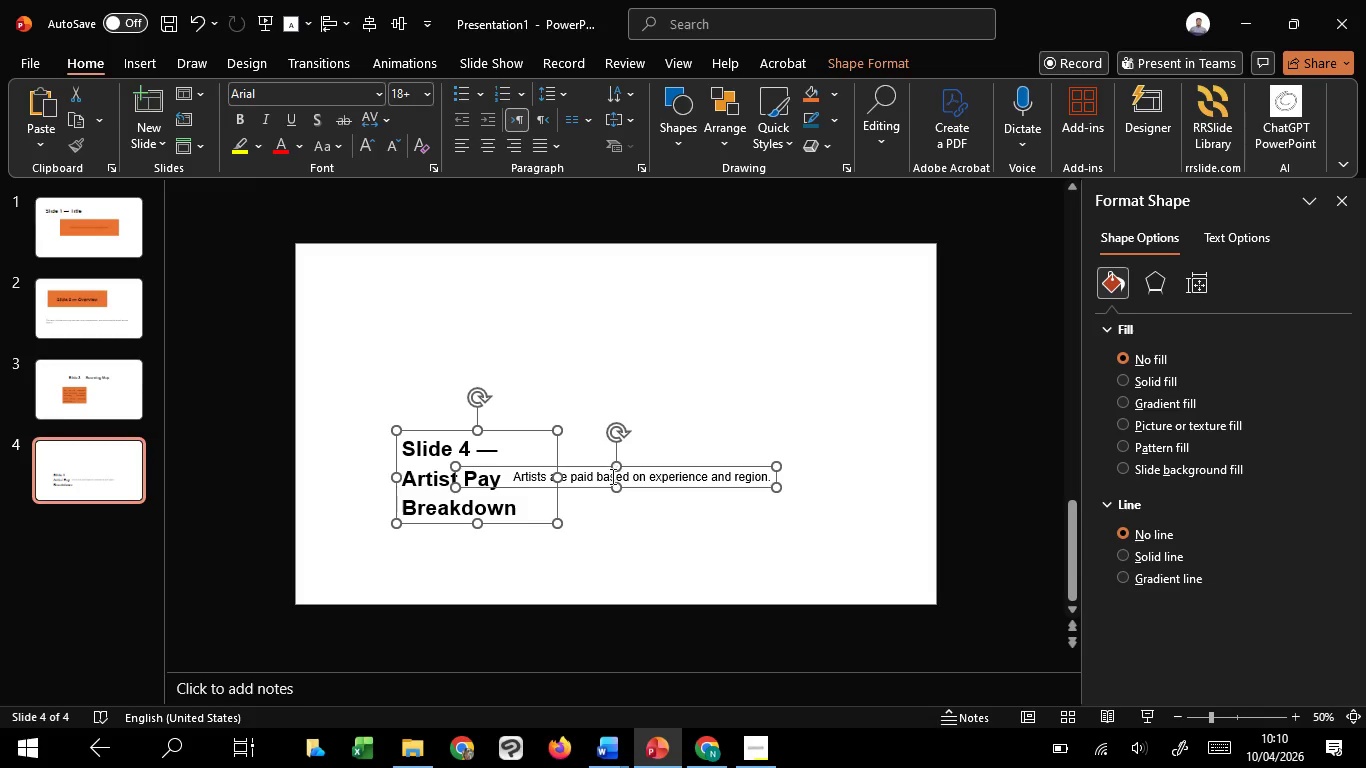 
hold_key(key=ShiftLeft, duration=1.5)
 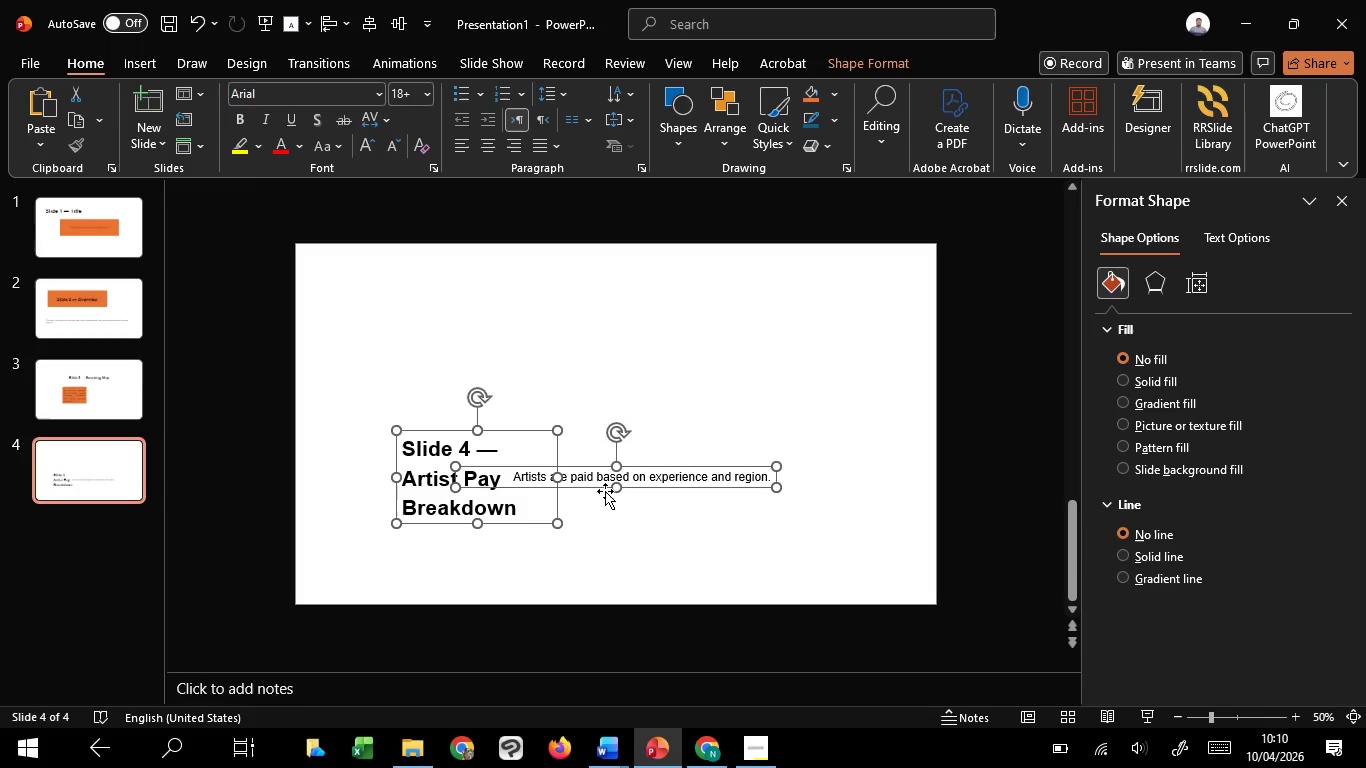 
hold_key(key=ShiftLeft, duration=1.51)
left_click_drag(start_coordinate=[605, 491], to_coordinate=[643, 439])
 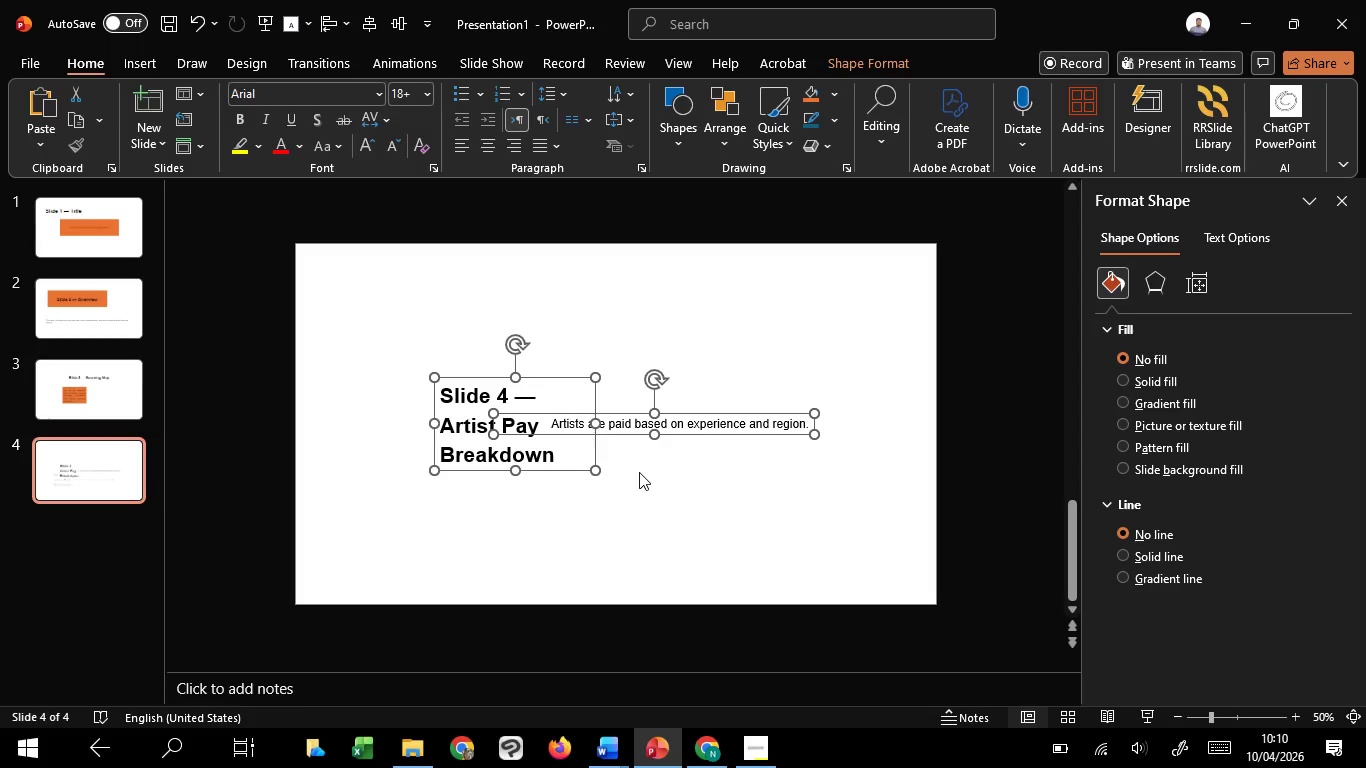 
hold_key(key=ShiftLeft, duration=0.7)
 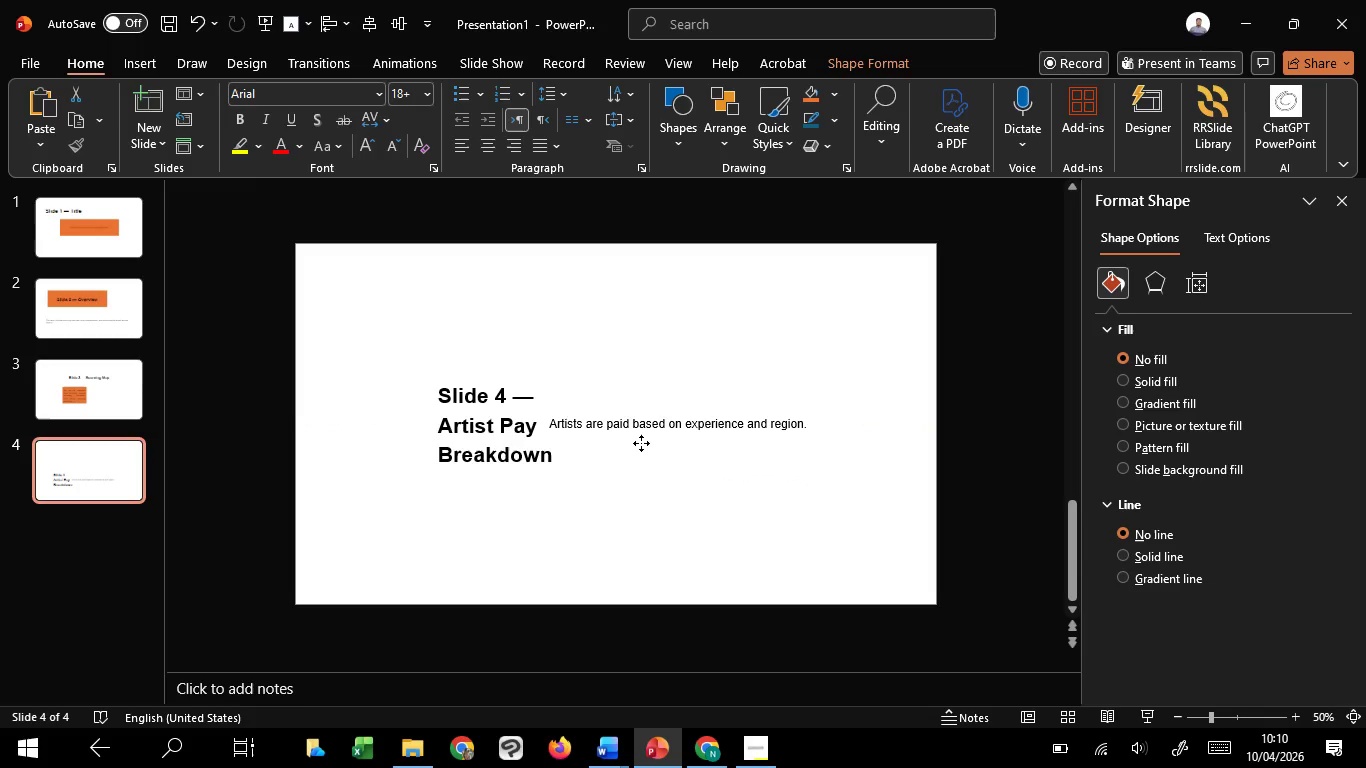 
left_click([639, 474])
 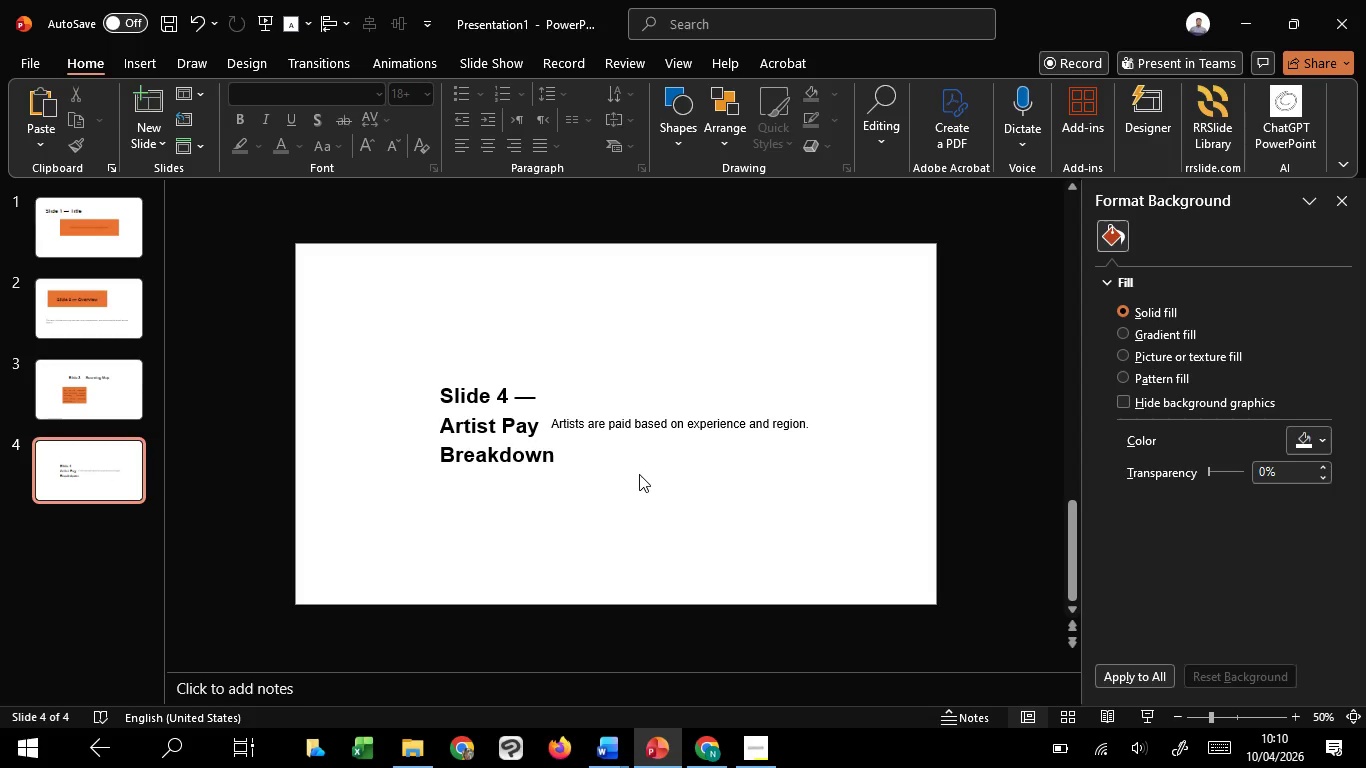 
wait(11.41)
 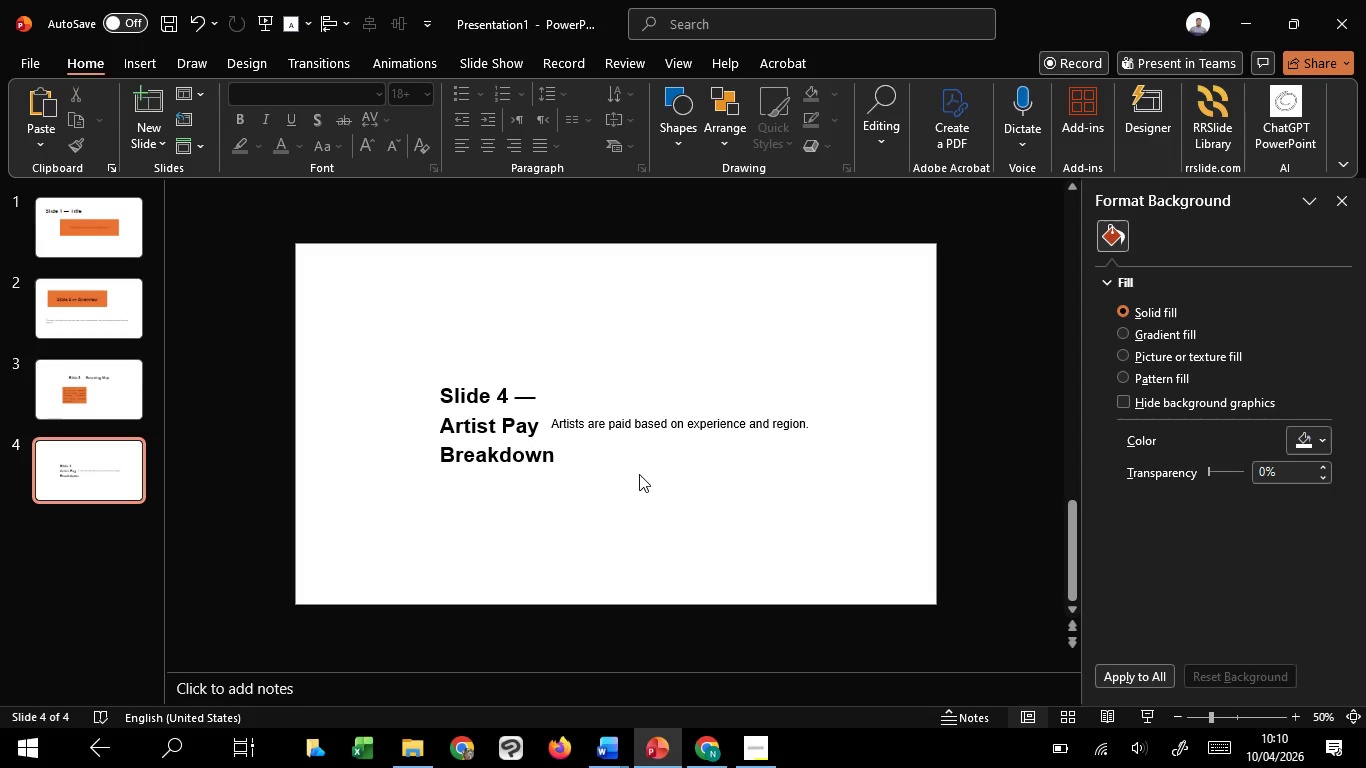 
left_click([665, 134])
 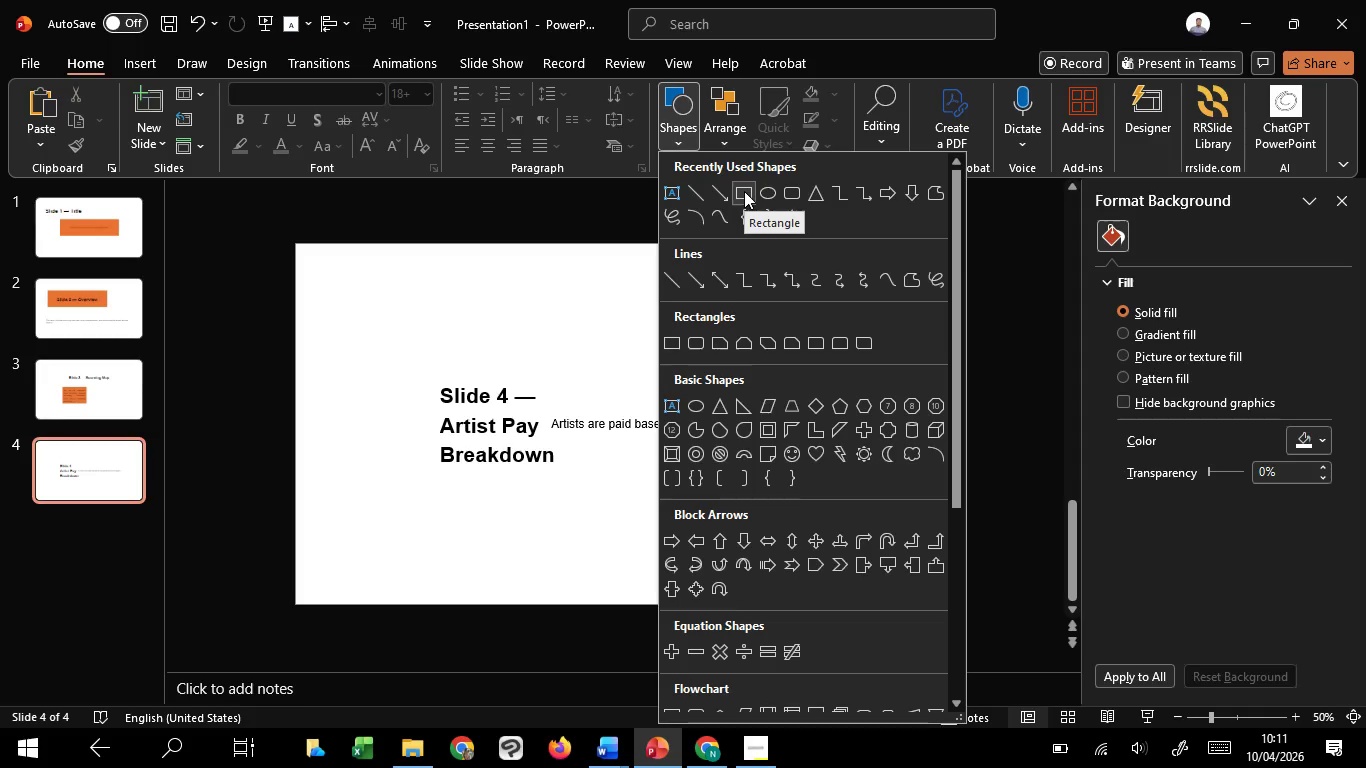 
left_click([744, 191])
 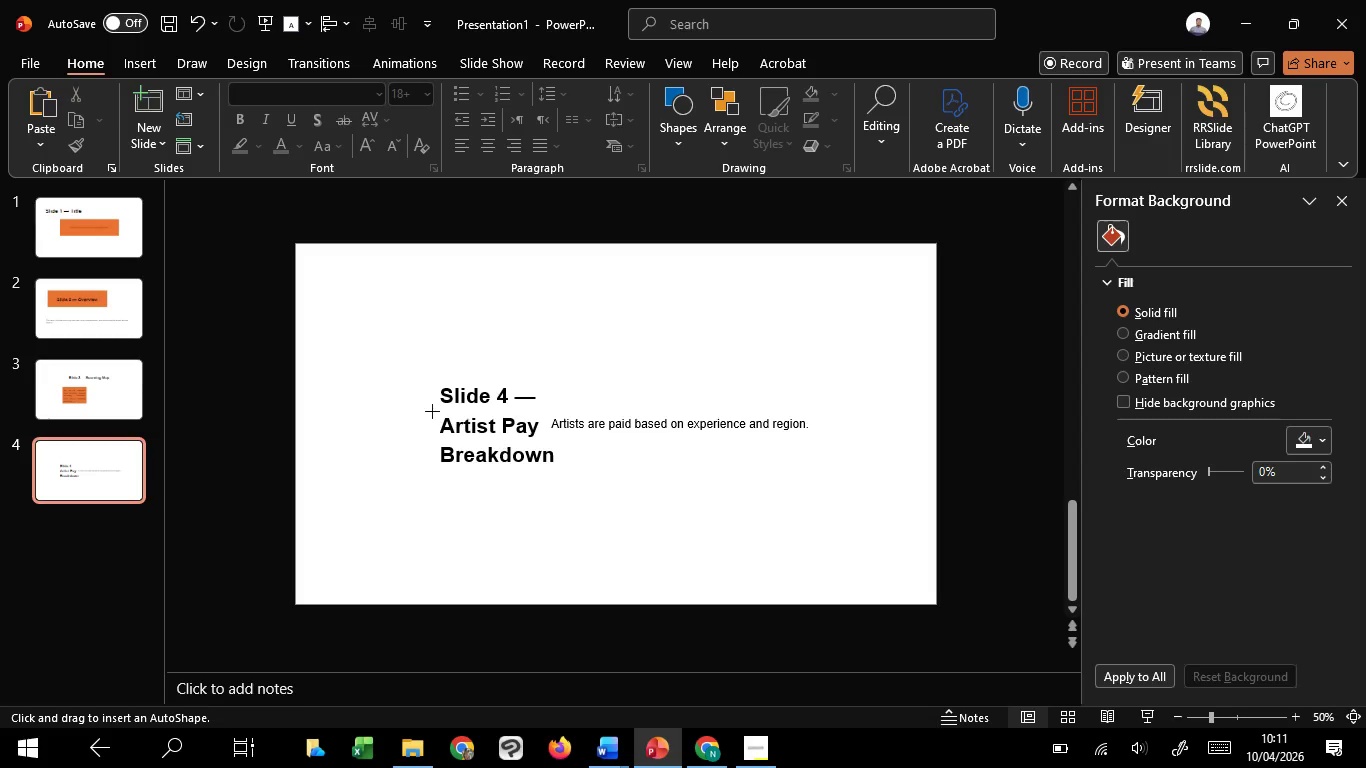 
left_click_drag(start_coordinate=[396, 363], to_coordinate=[854, 482])
 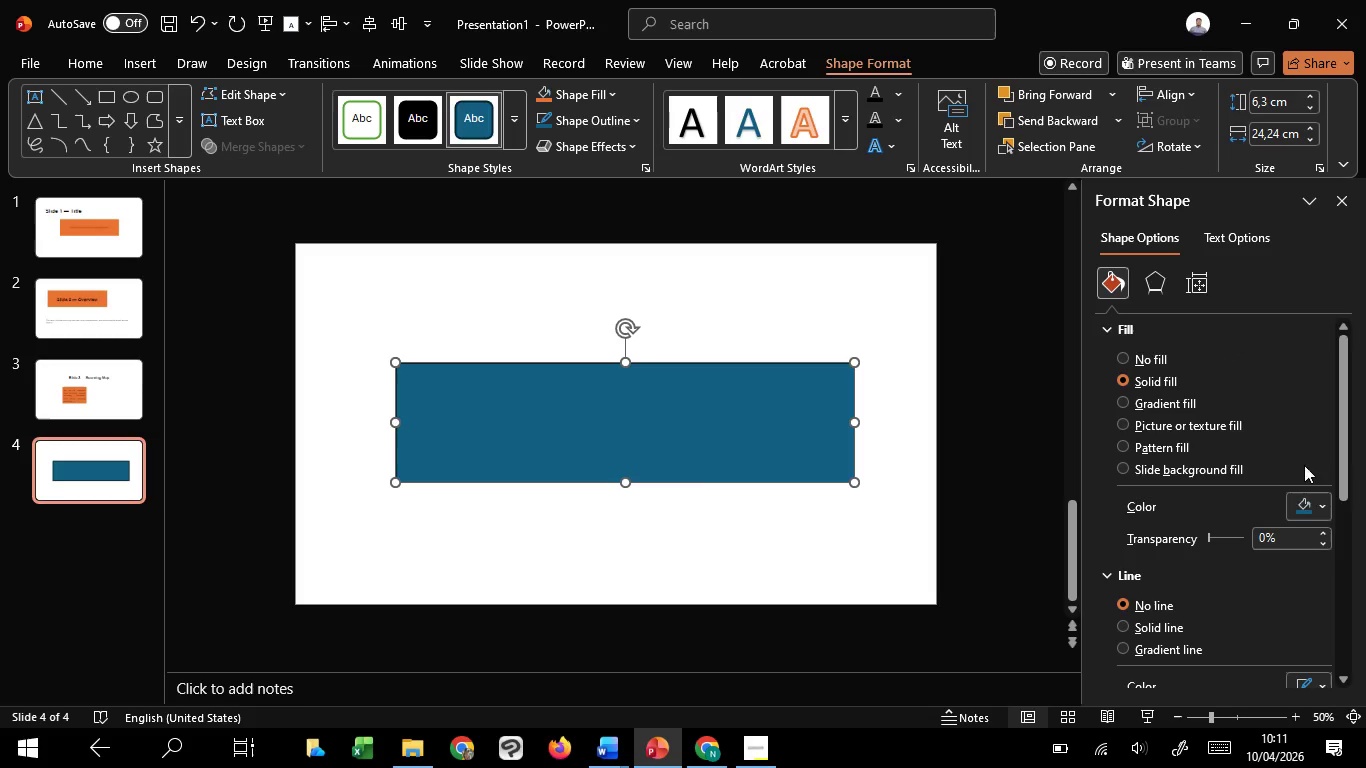 
left_click([1306, 503])
 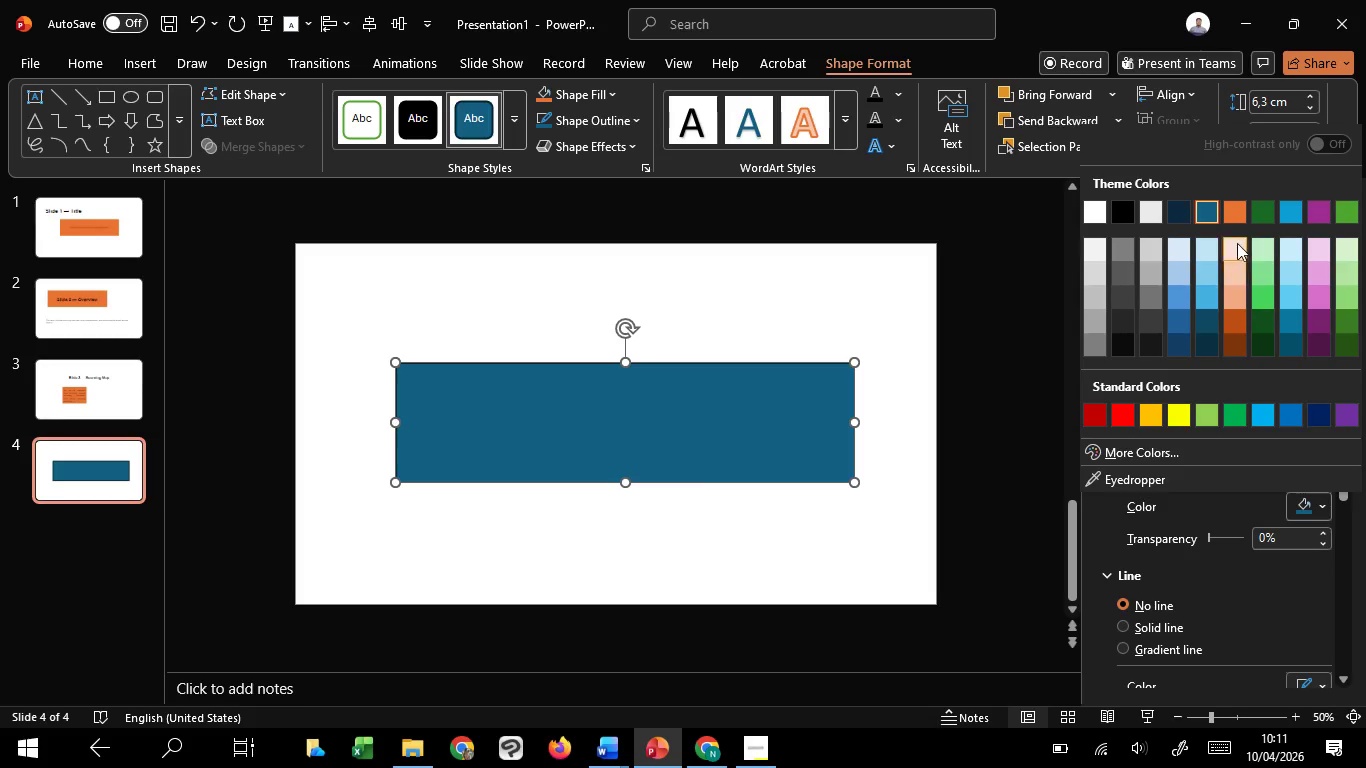 
left_click([1233, 212])
 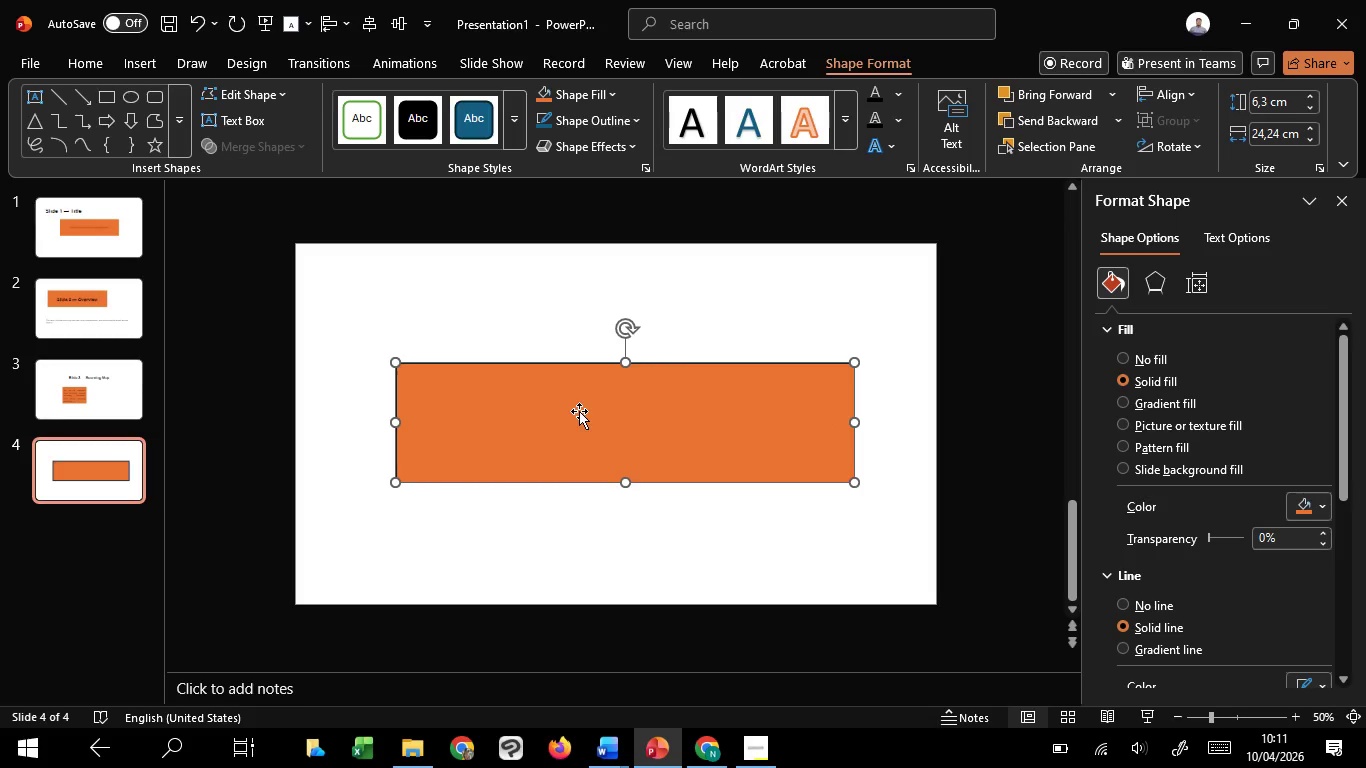 
right_click([579, 411])
 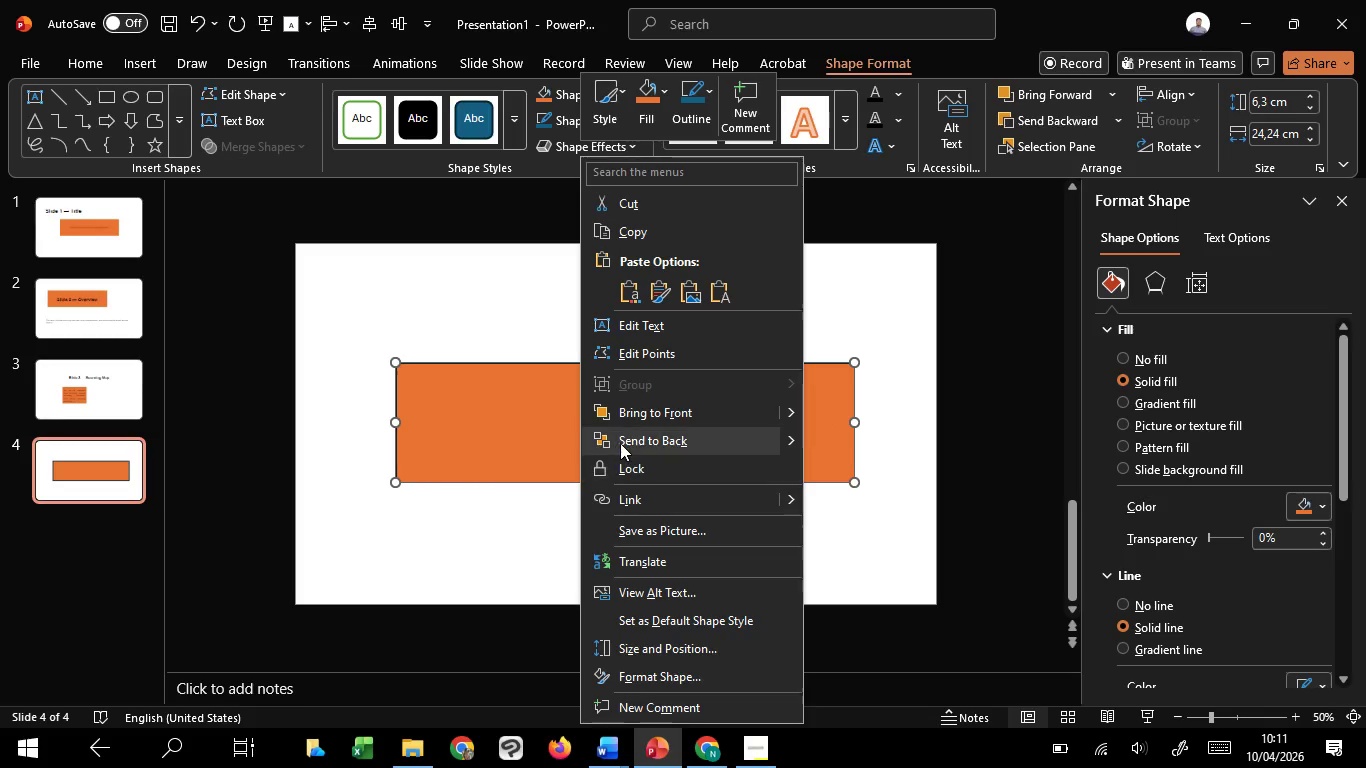 
left_click([620, 443])
 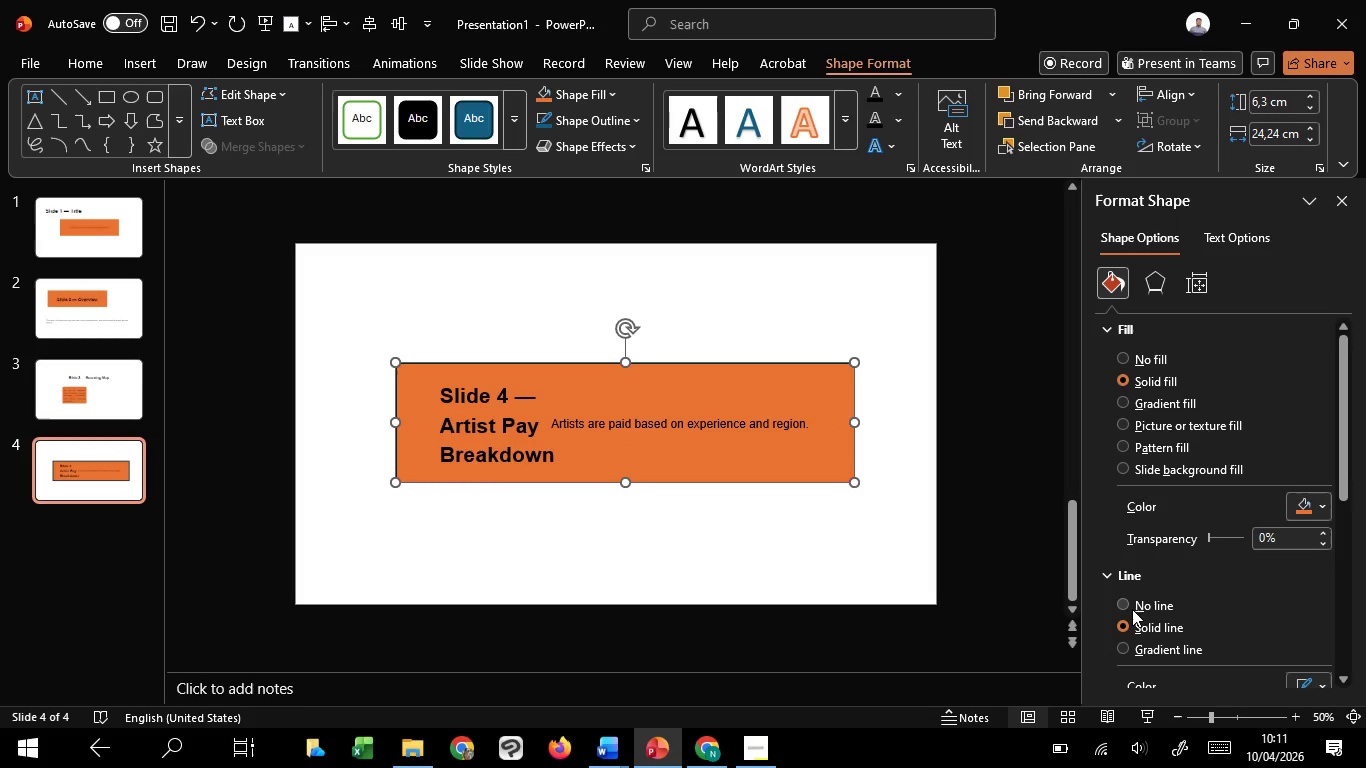 
left_click([1128, 605])
 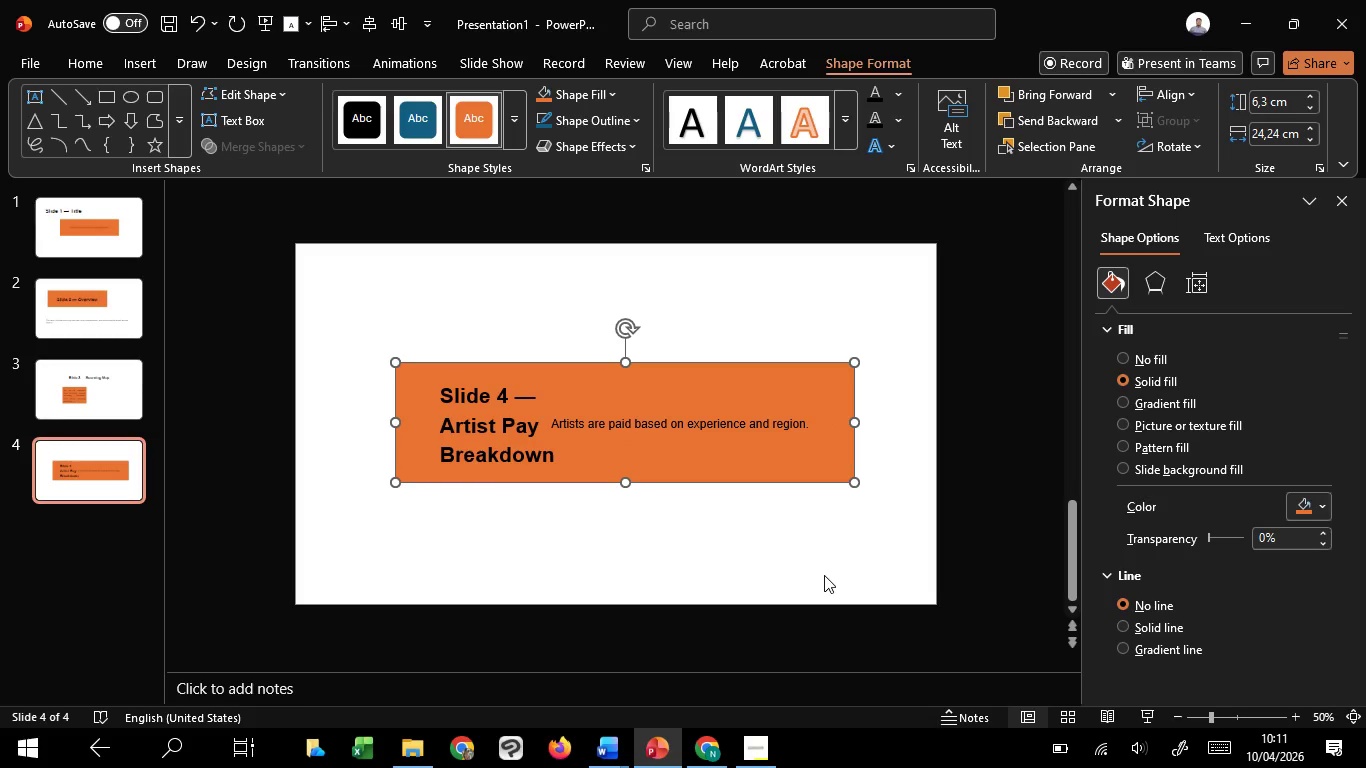 
left_click([824, 575])
 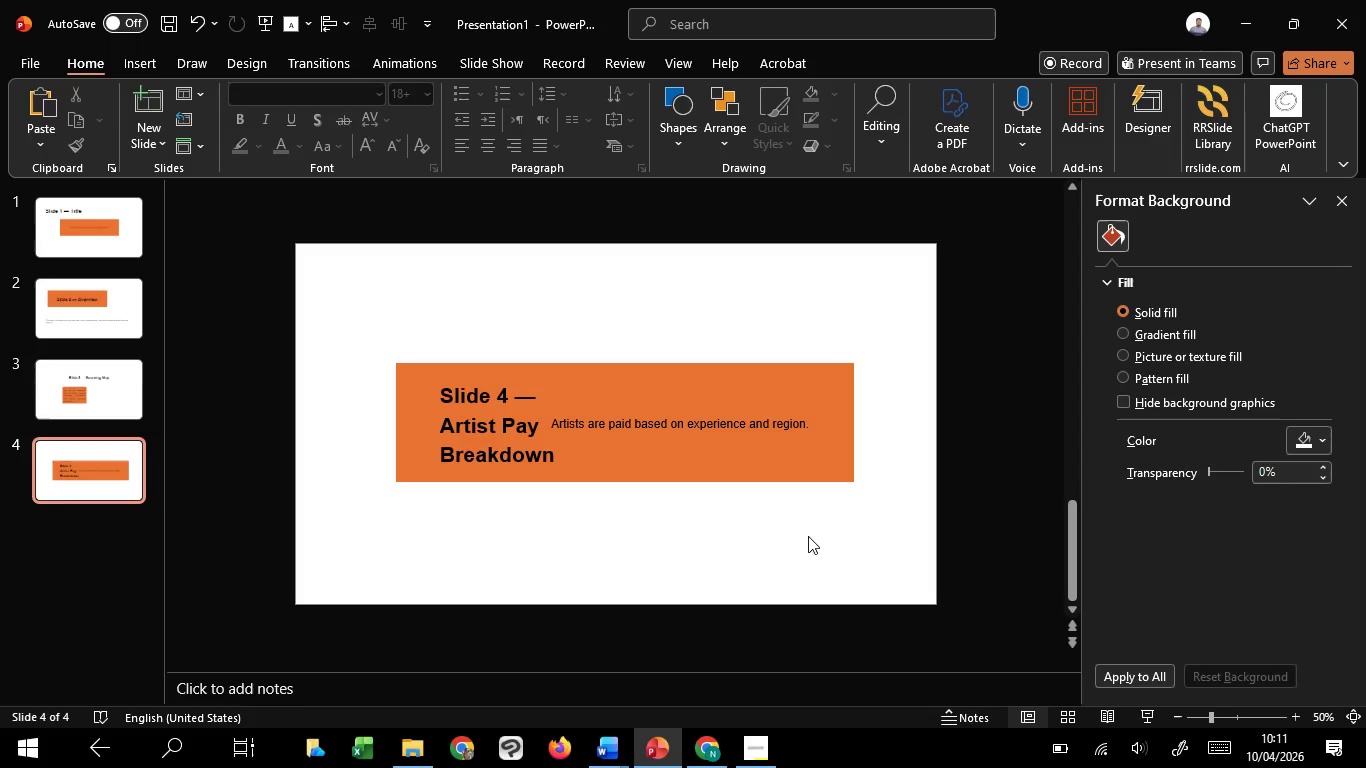 
wait(5.3)
 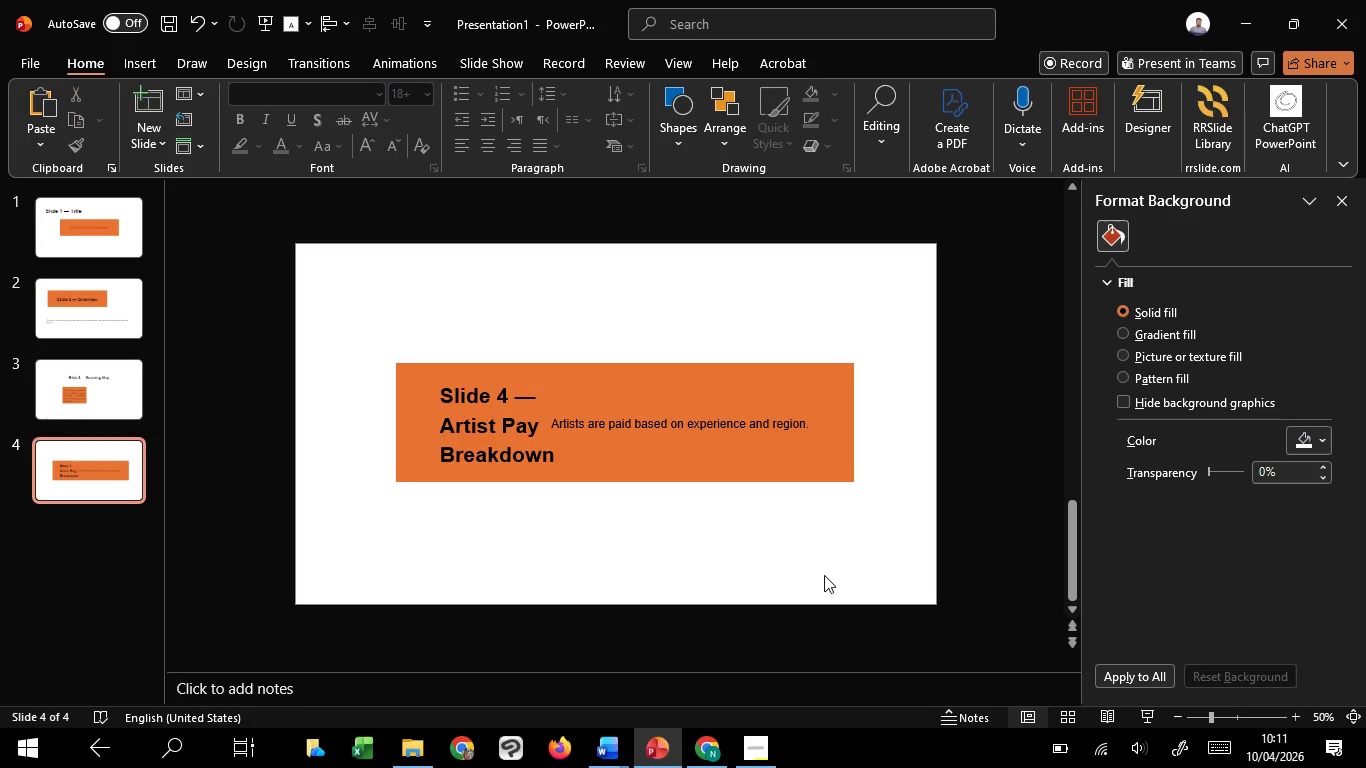 
scroll: coordinate [808, 536], scroll_direction: down, amount: 1.0
 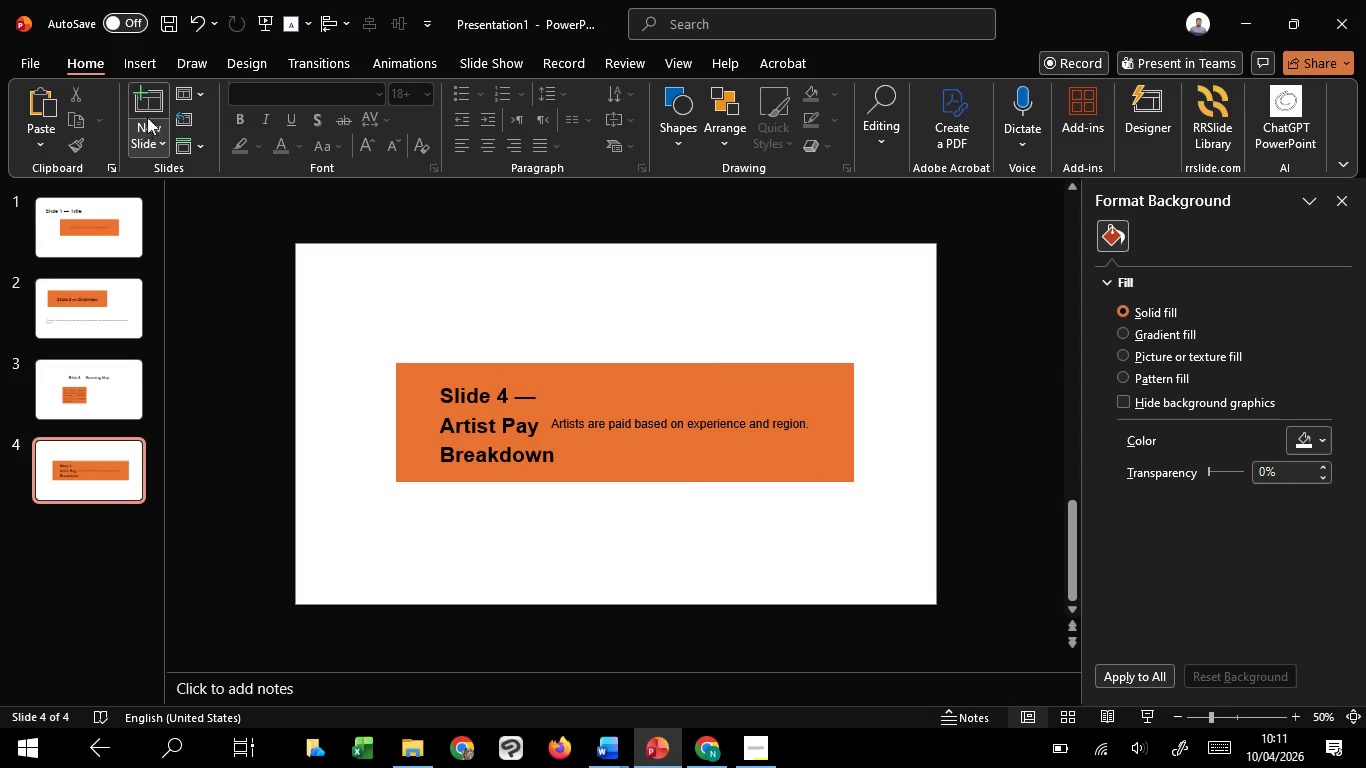 
left_click([157, 104])
 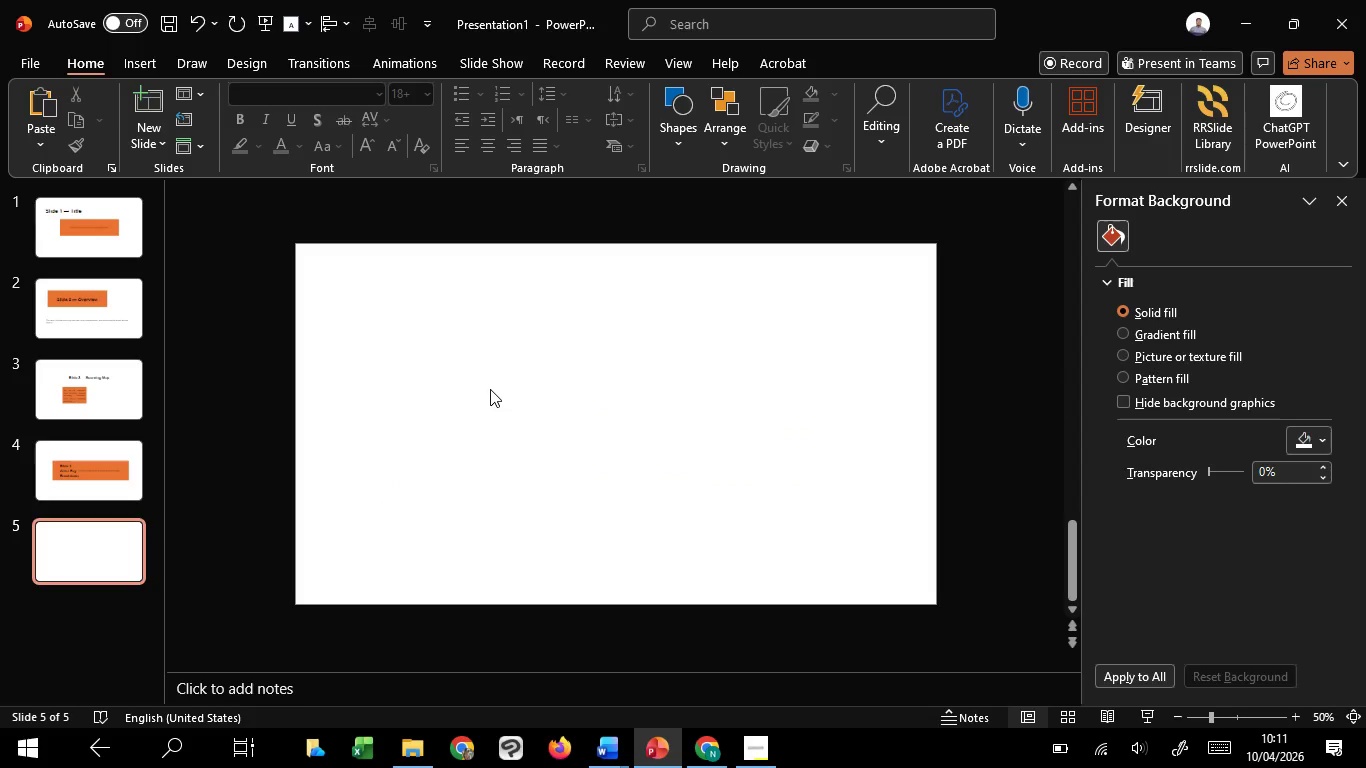 
left_click([490, 389])
 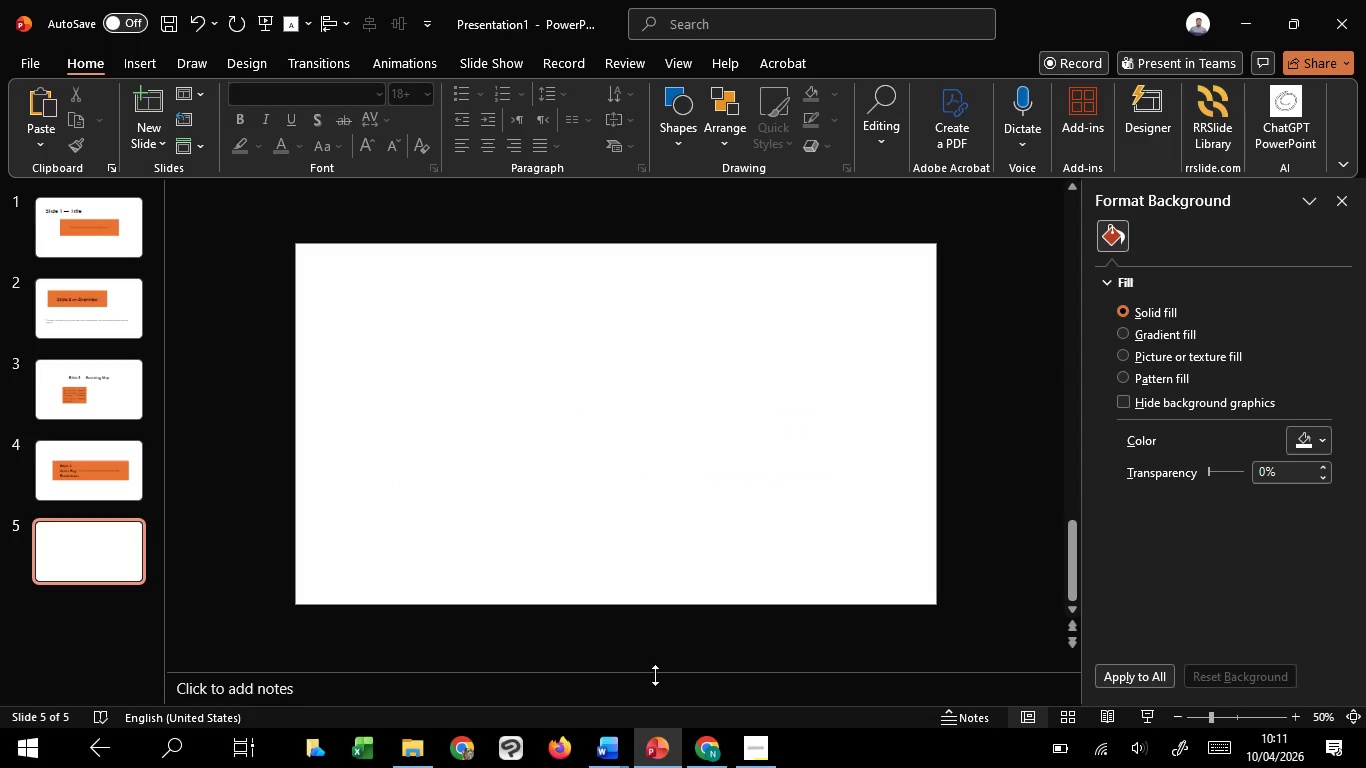 
mouse_move([666, 717])
 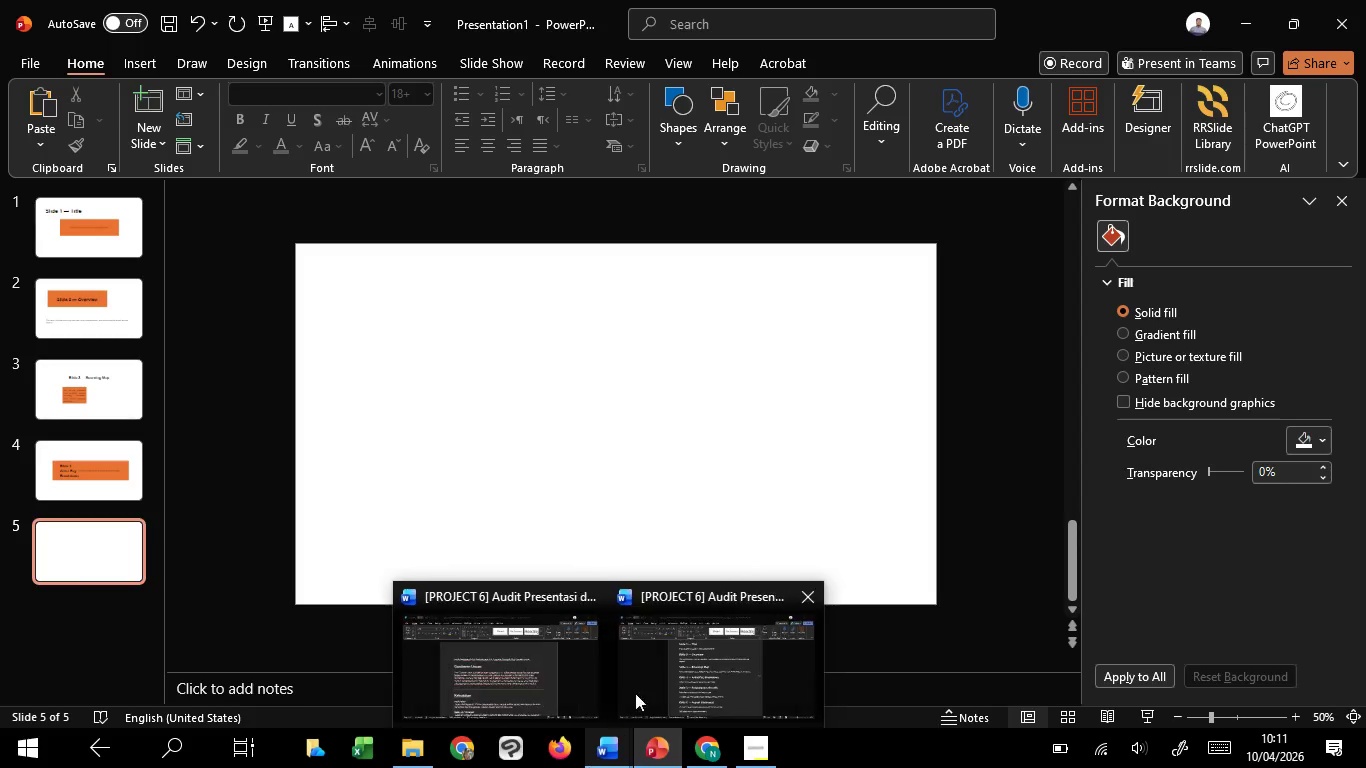 
wait(9.39)
 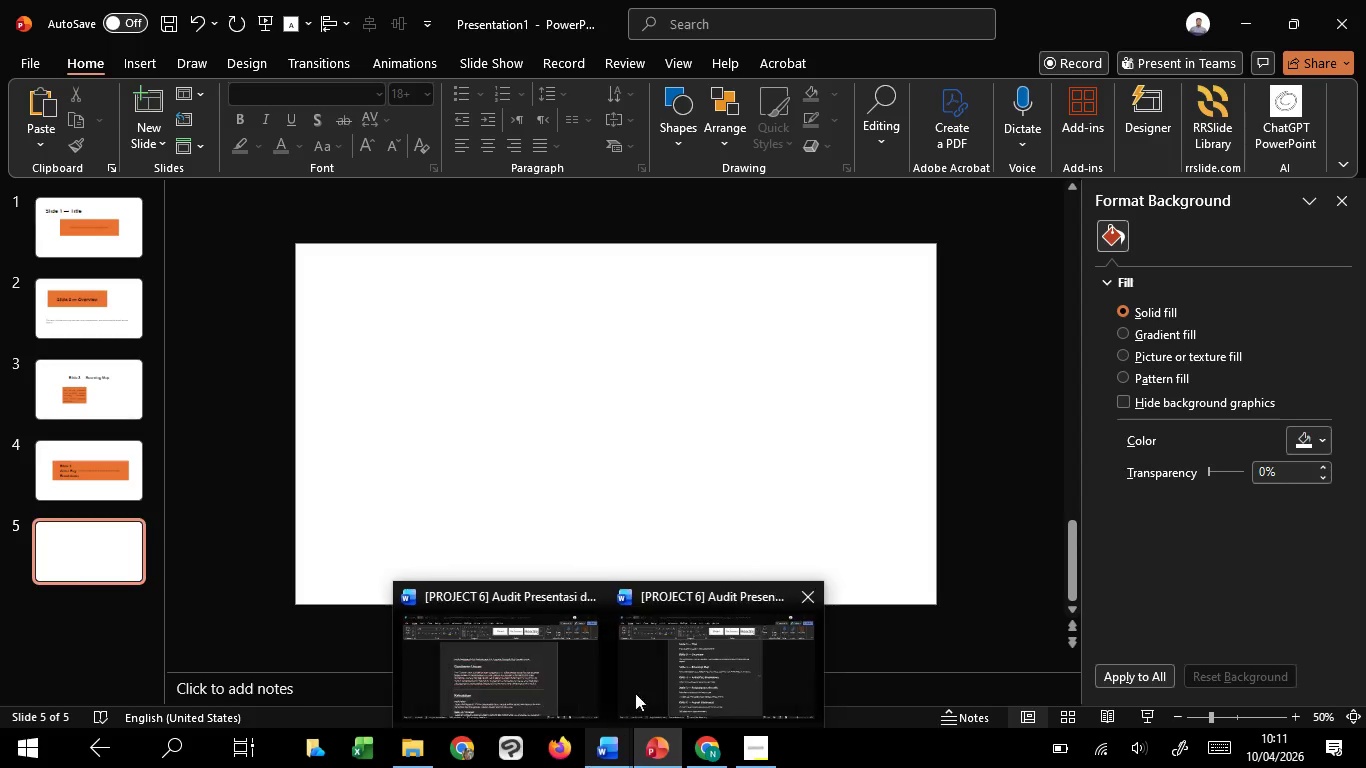 
mouse_move([653, 717])
 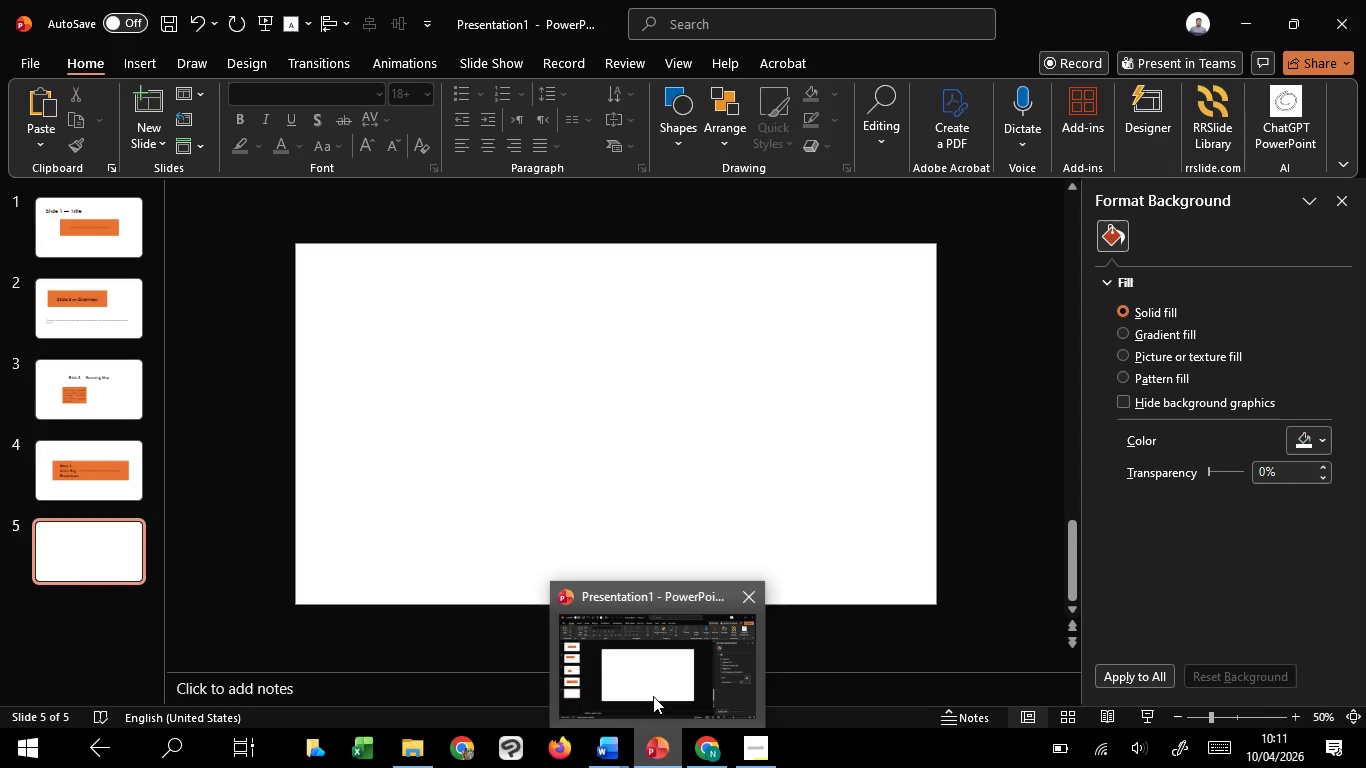 
left_click([653, 696])
 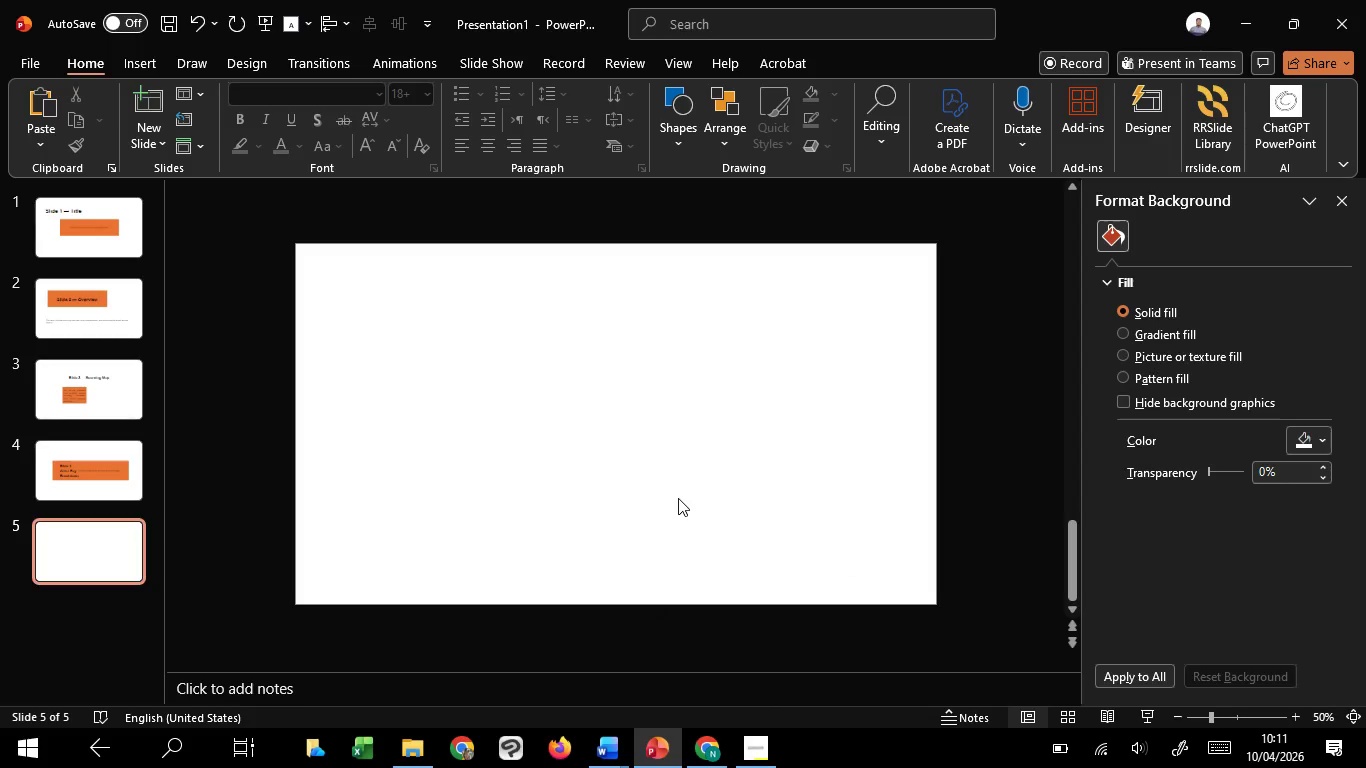 
scroll: coordinate [678, 498], scroll_direction: up, amount: 1.0
 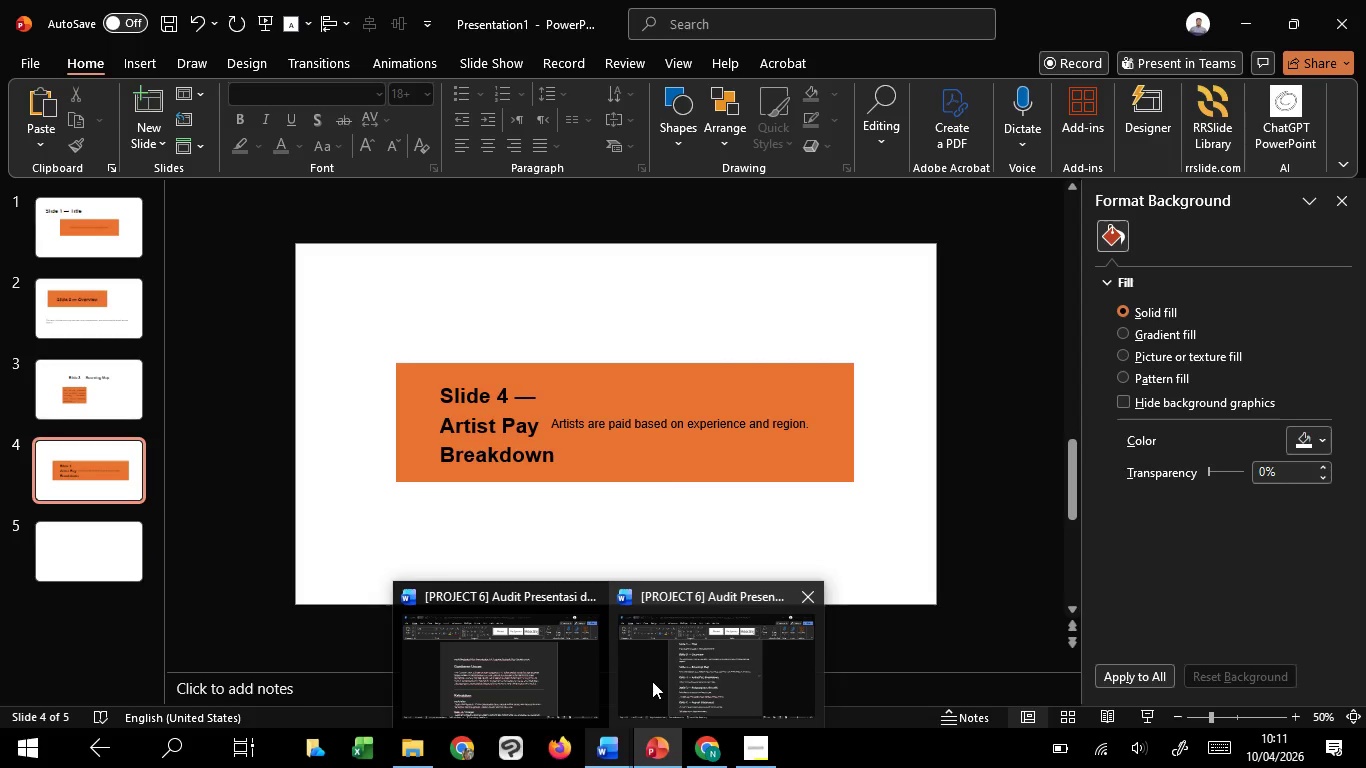 
left_click([652, 681])
 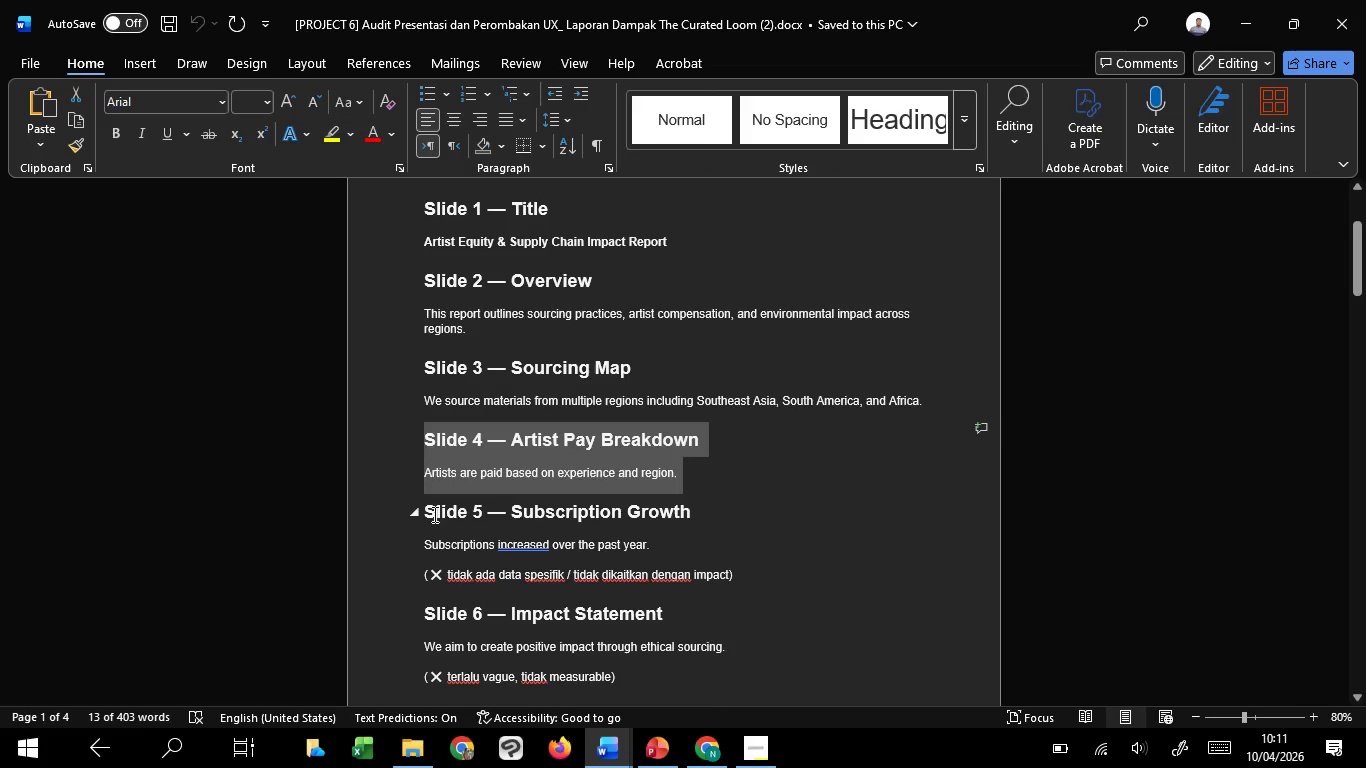 
left_click_drag(start_coordinate=[427, 515], to_coordinate=[655, 554])
 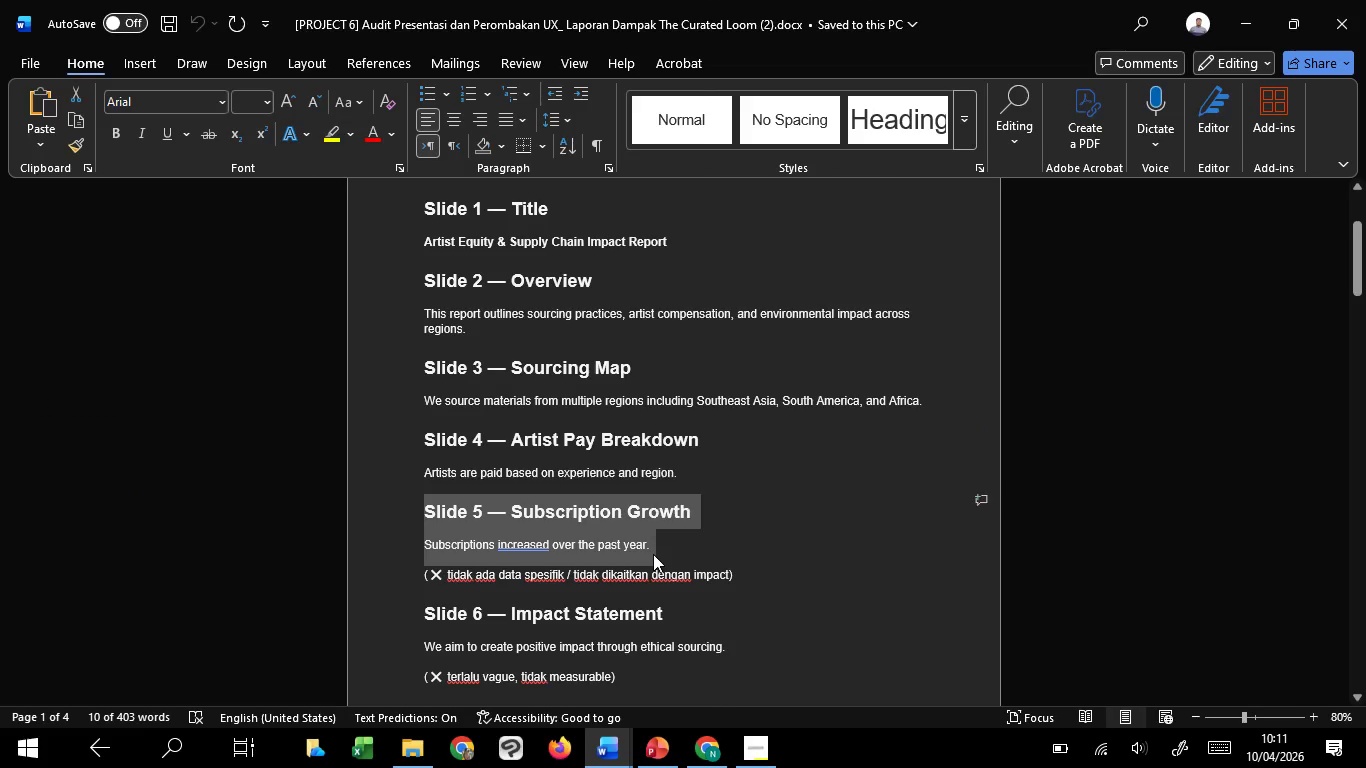 
key(Control+C)
 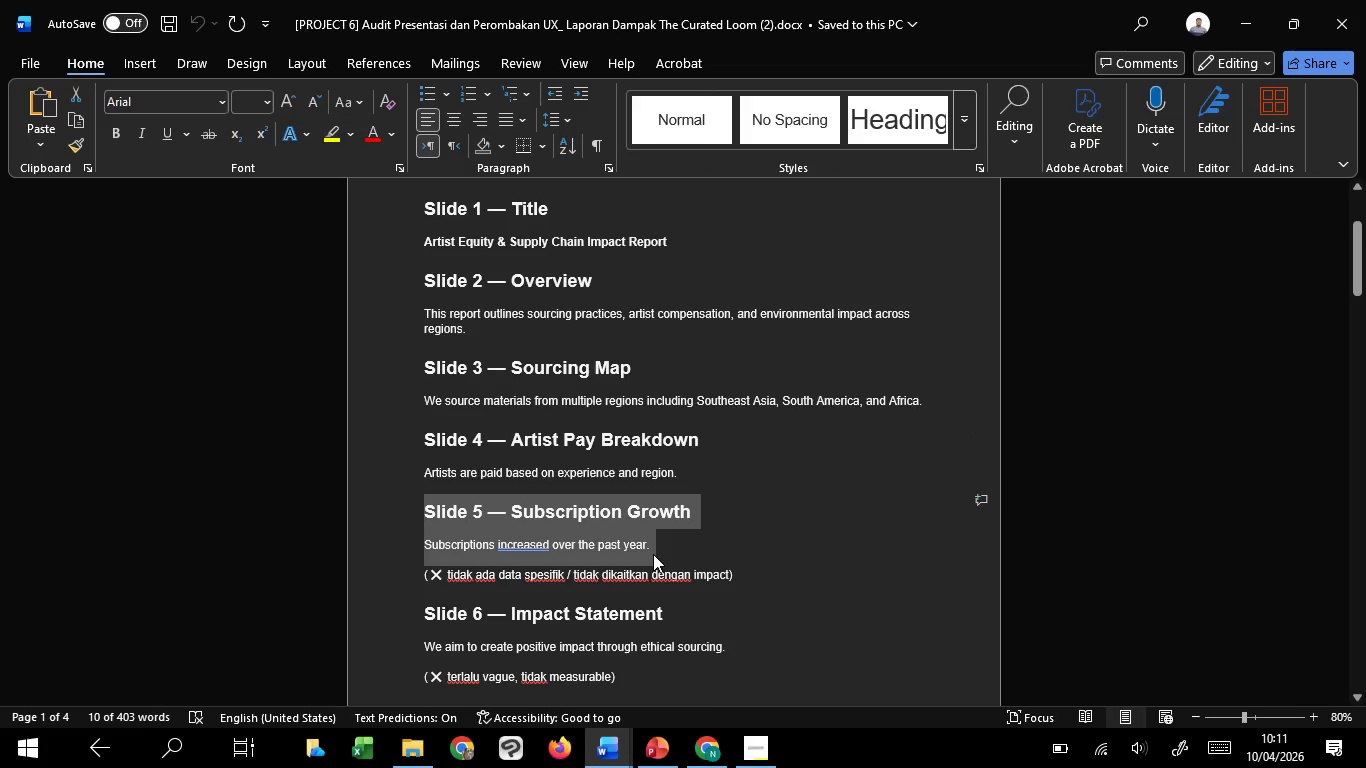 
key(Control+C)
 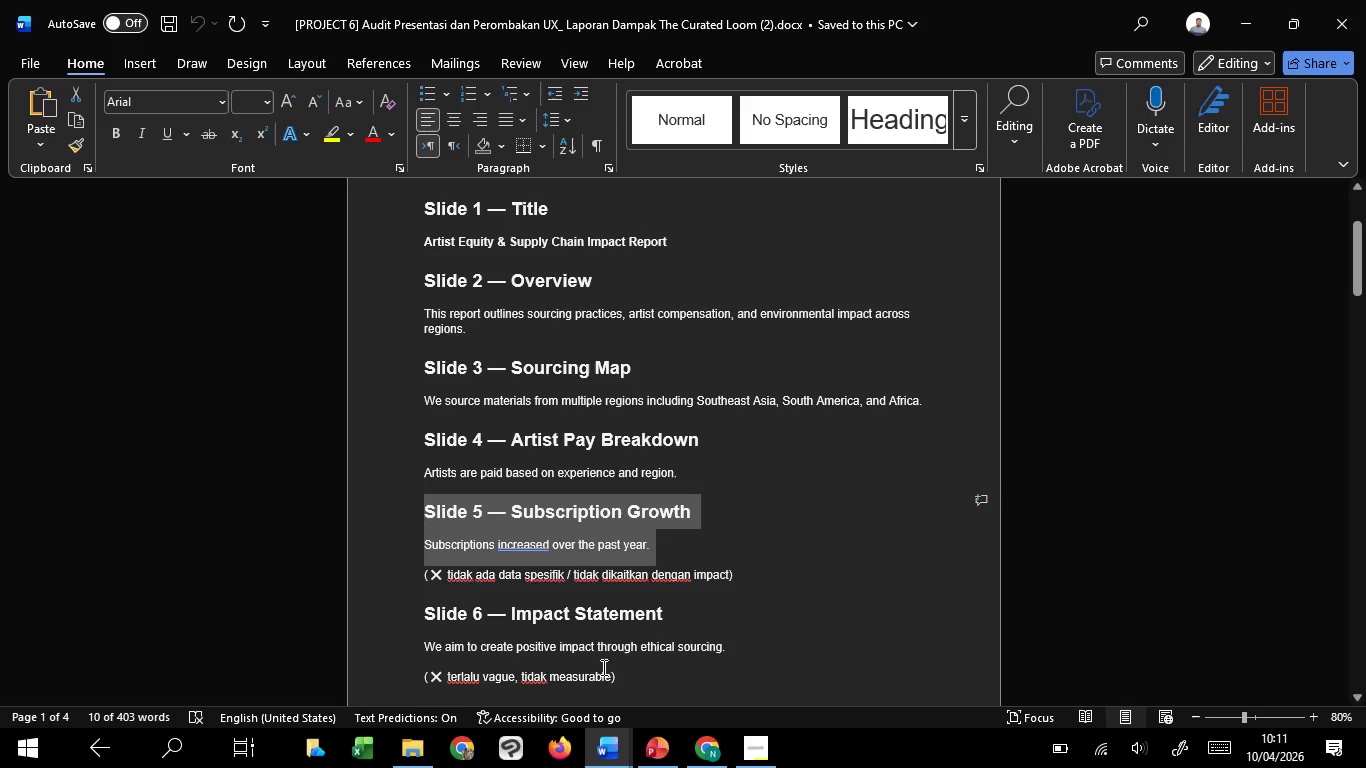 
key(Control+C)
 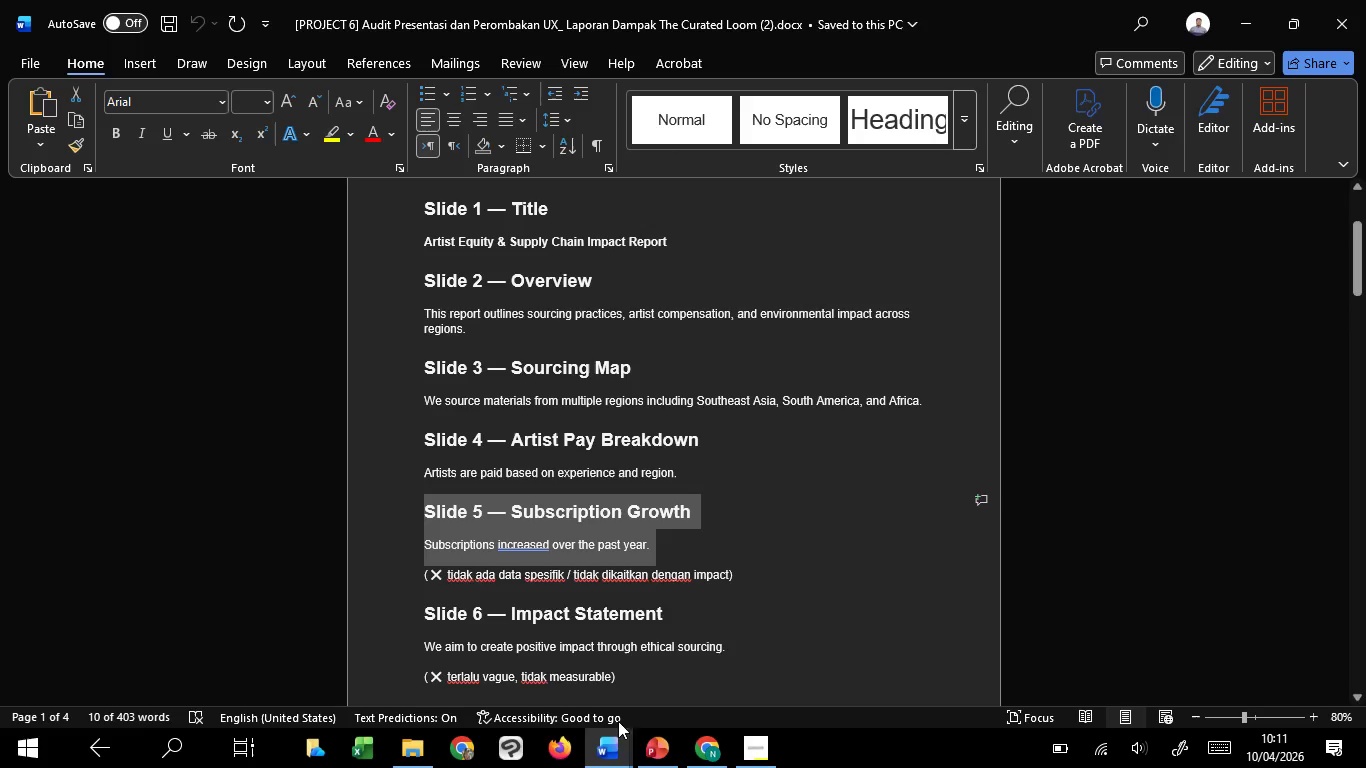 
key(Control+C)
 